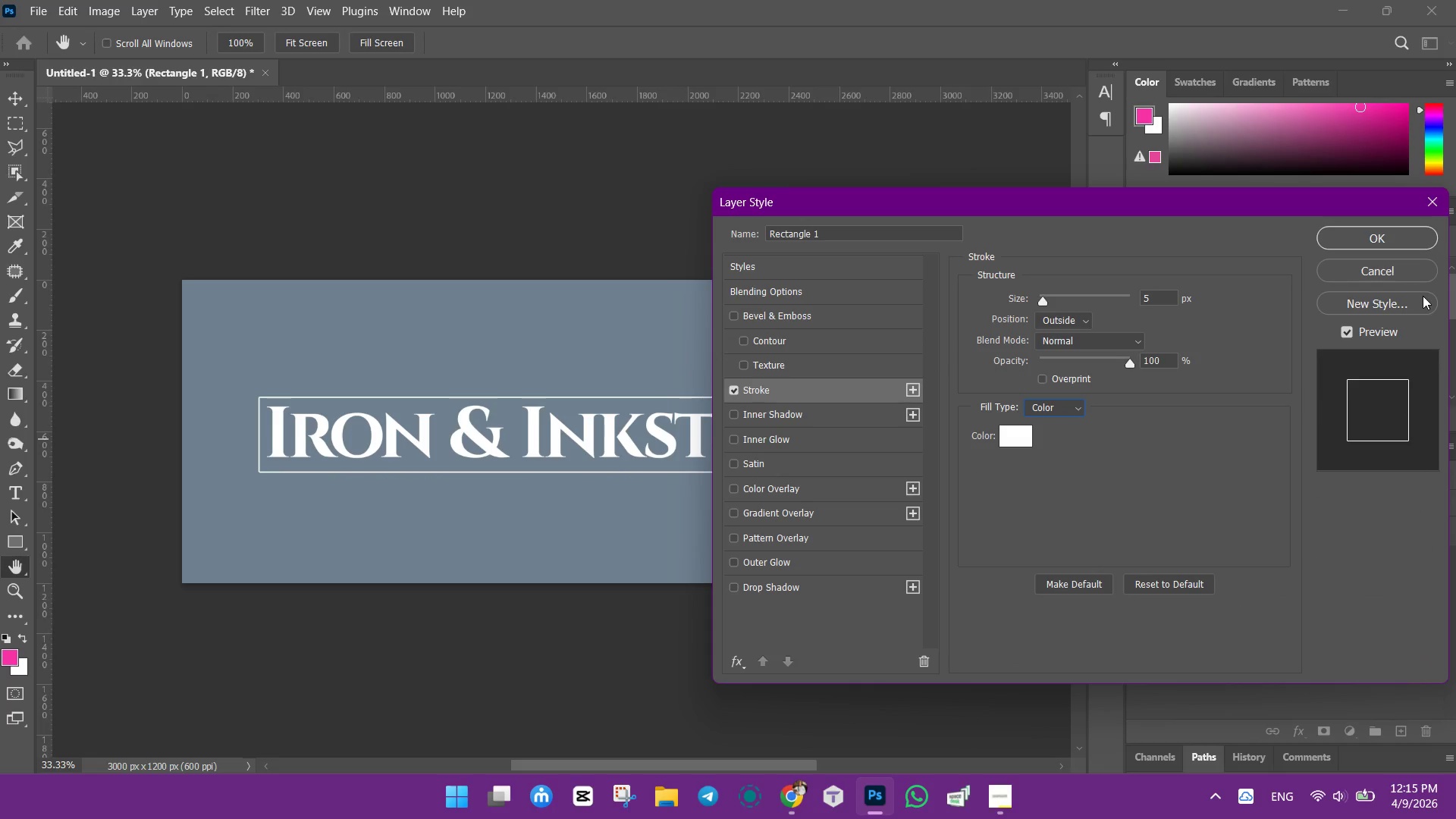 
left_click([1398, 240])
 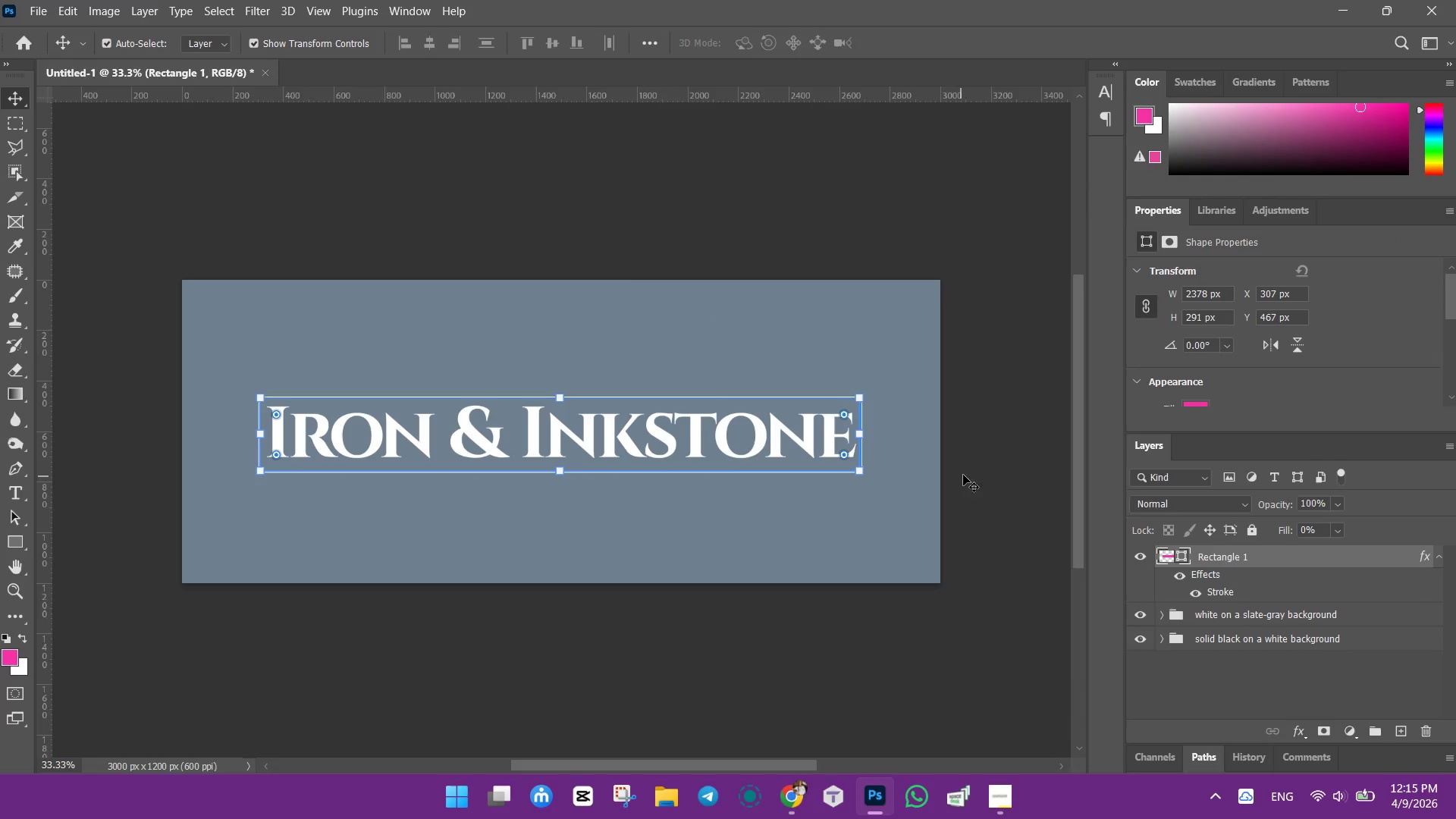 
left_click([1006, 453])
 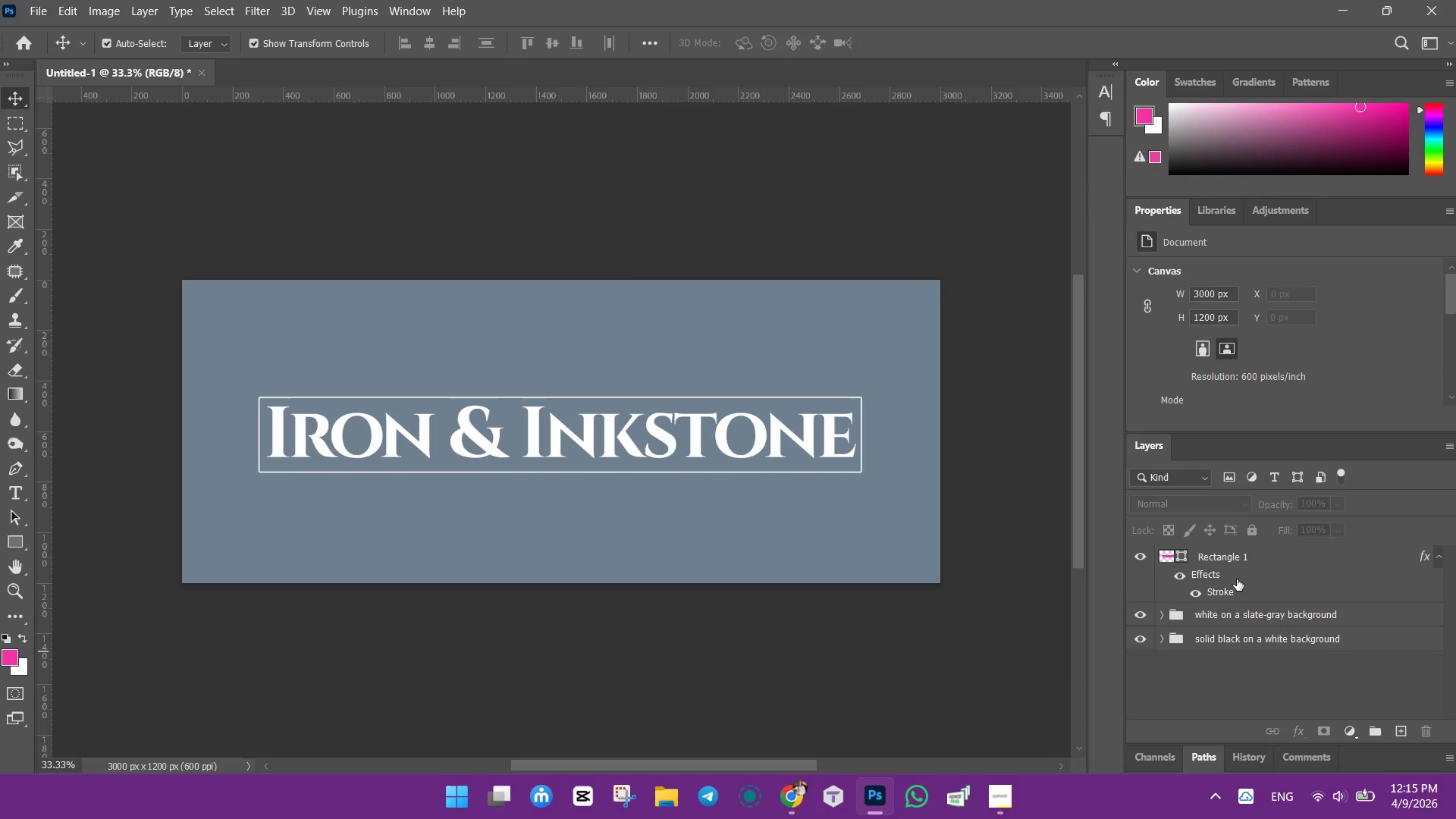 
left_click([1215, 556])
 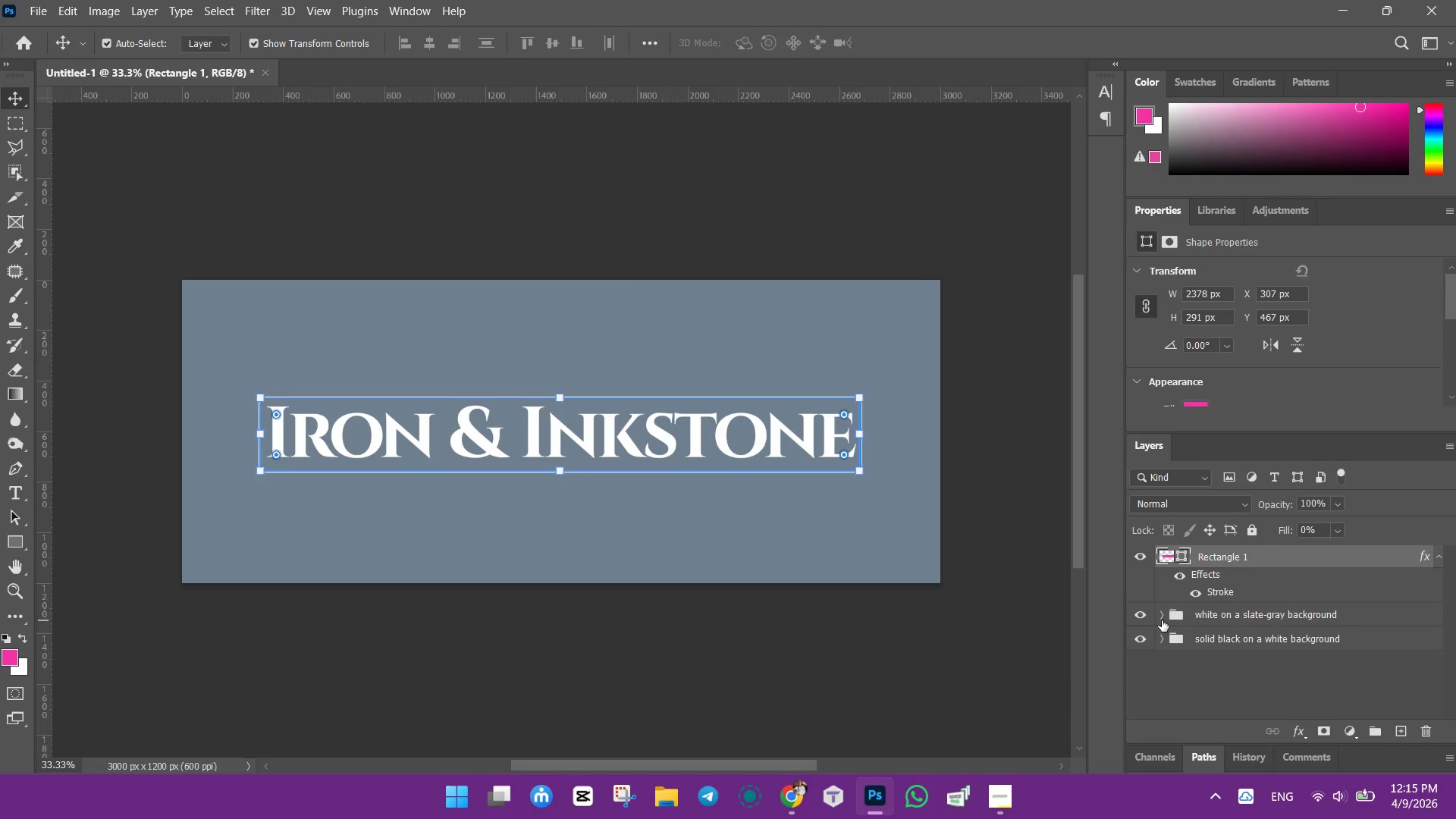 
left_click([1162, 617])
 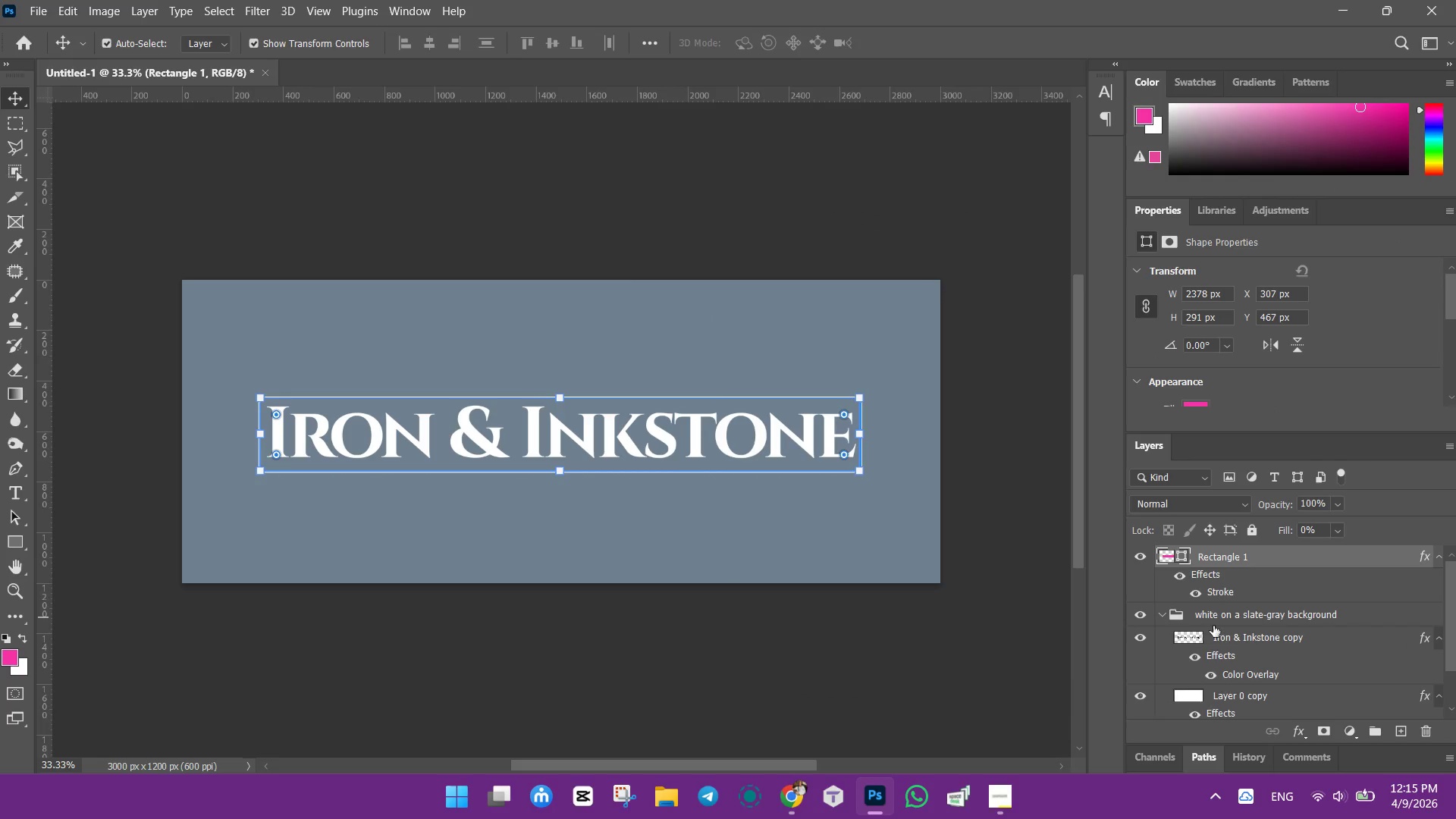 
scroll: coordinate [1205, 630], scroll_direction: down, amount: 2.0
 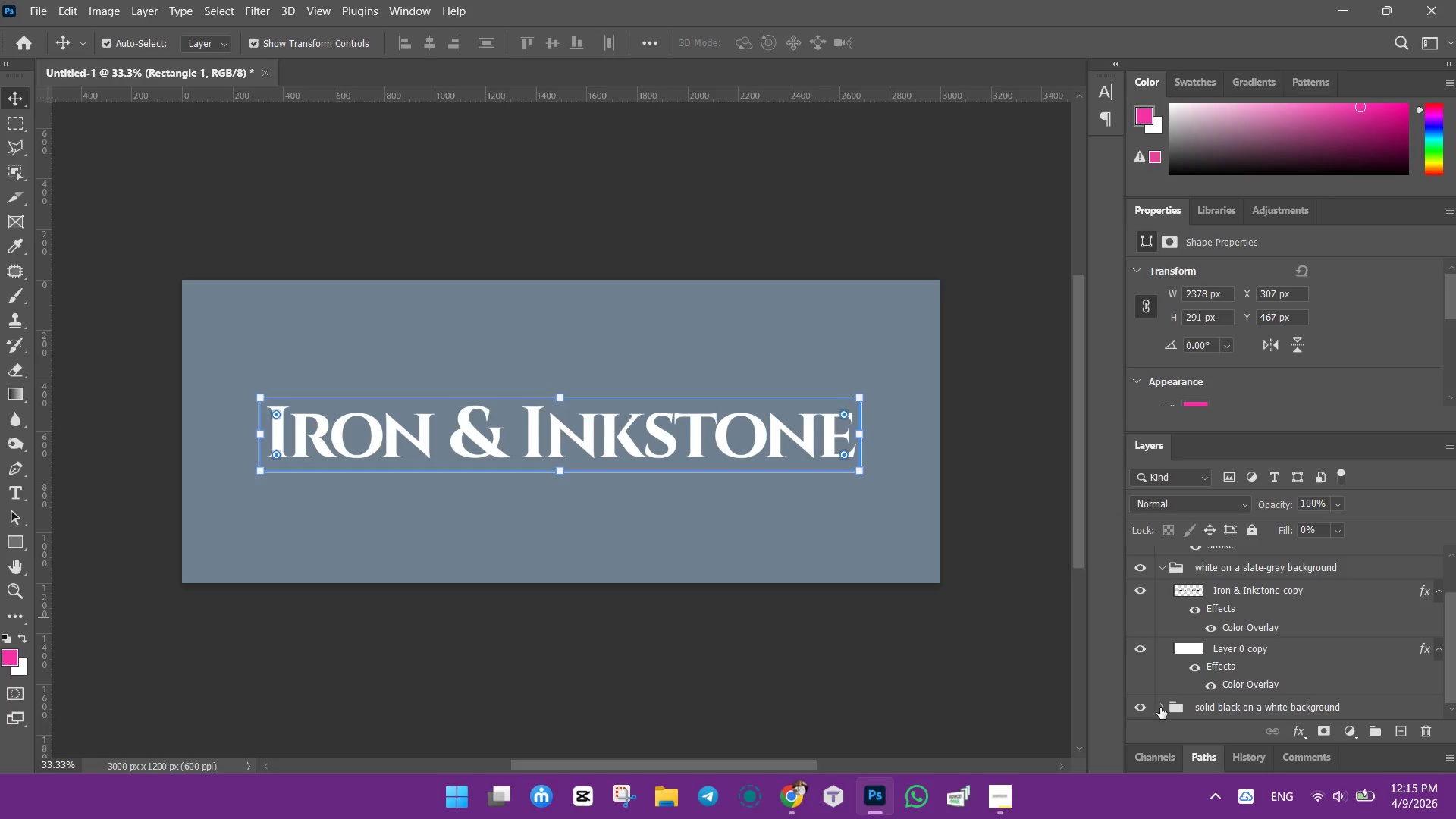 
left_click([1163, 708])
 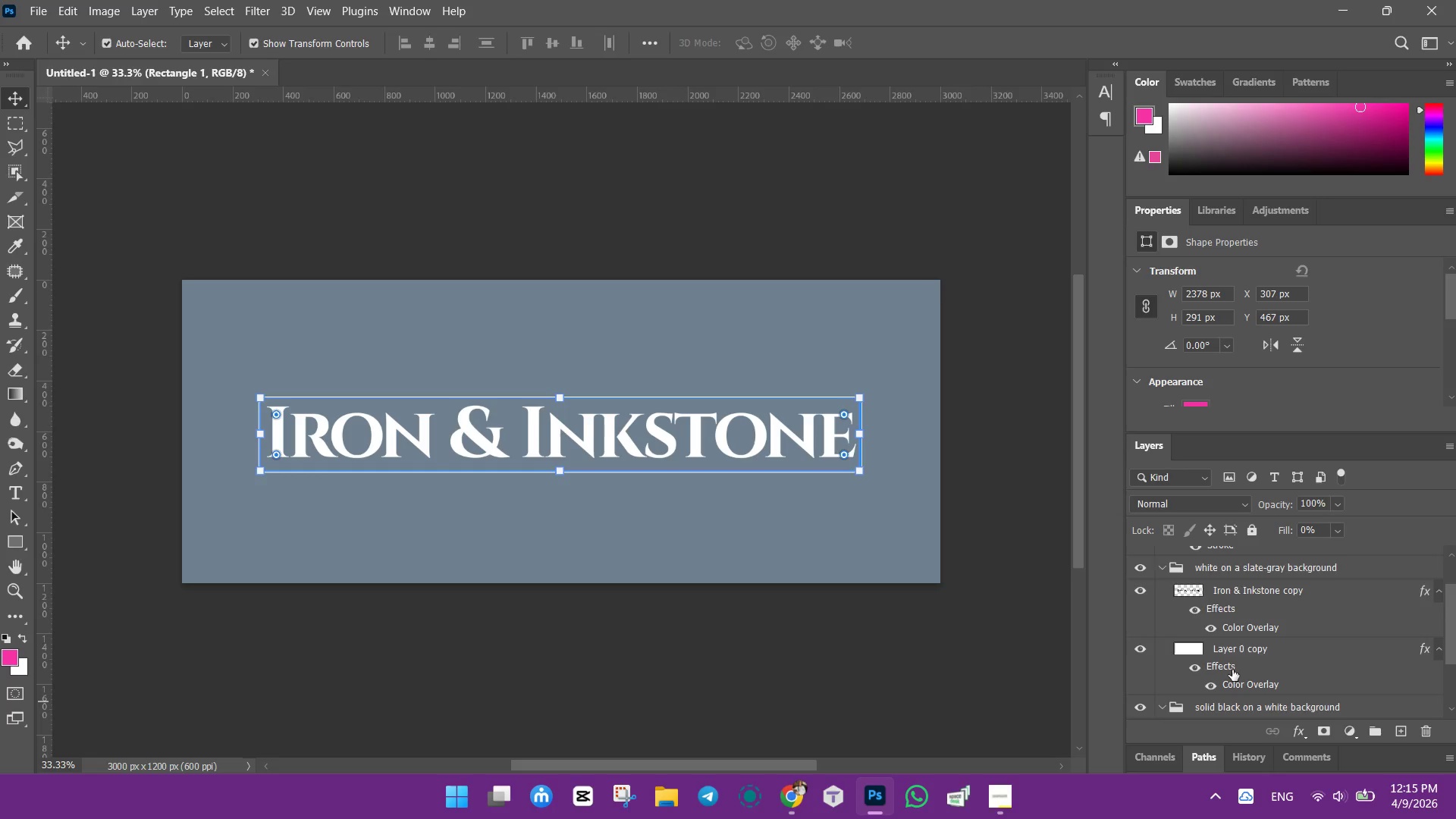 
scroll: coordinate [1264, 648], scroll_direction: none, amount: 0.0
 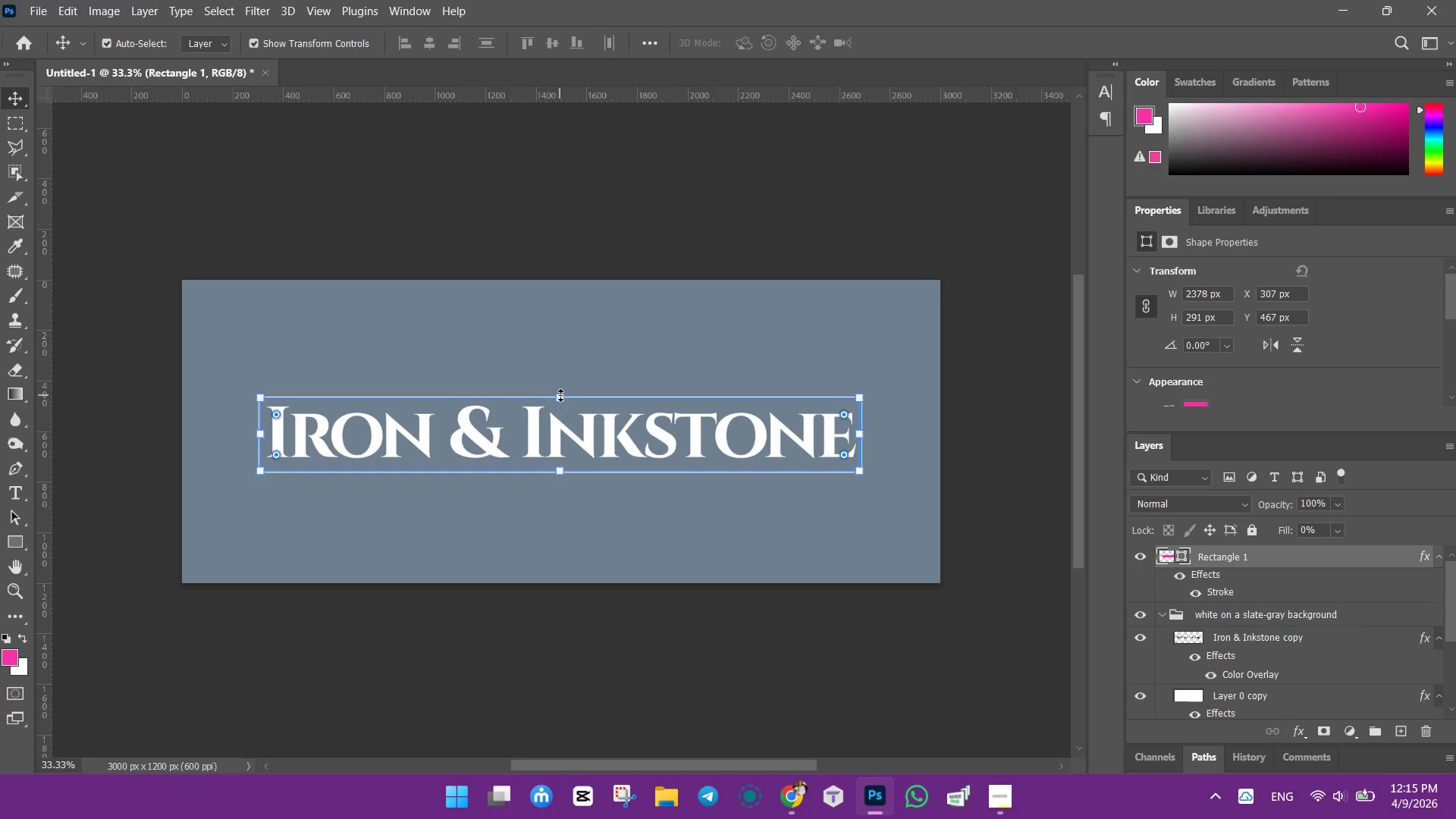 
hold_key(key=AltLeft, duration=1.5)
scroll: coordinate [601, 466], scroll_direction: up, amount: 4.0
 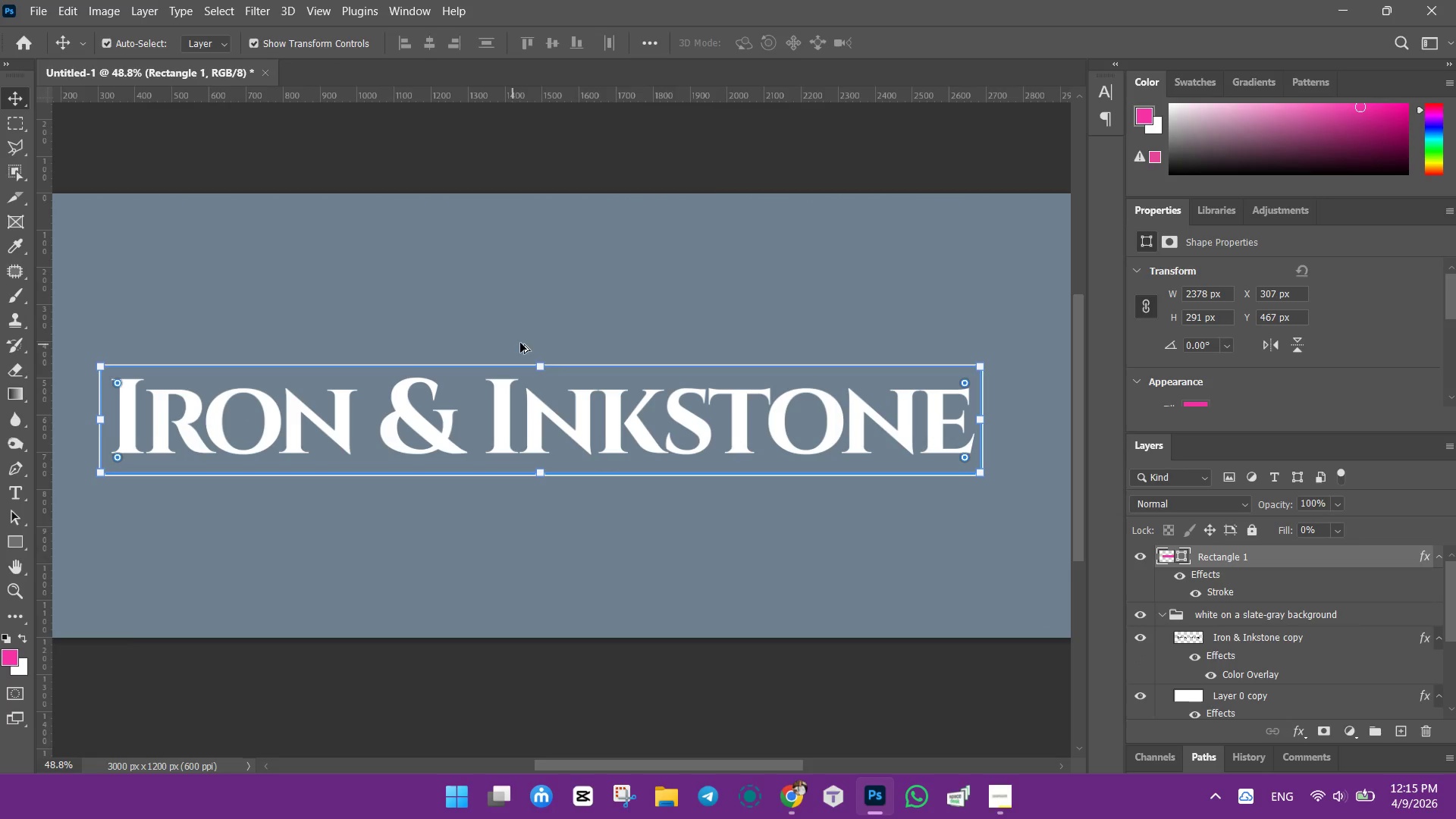 
hold_key(key=AltLeft, duration=0.58)
scroll: coordinate [593, 418], scroll_direction: up, amount: 1.0
 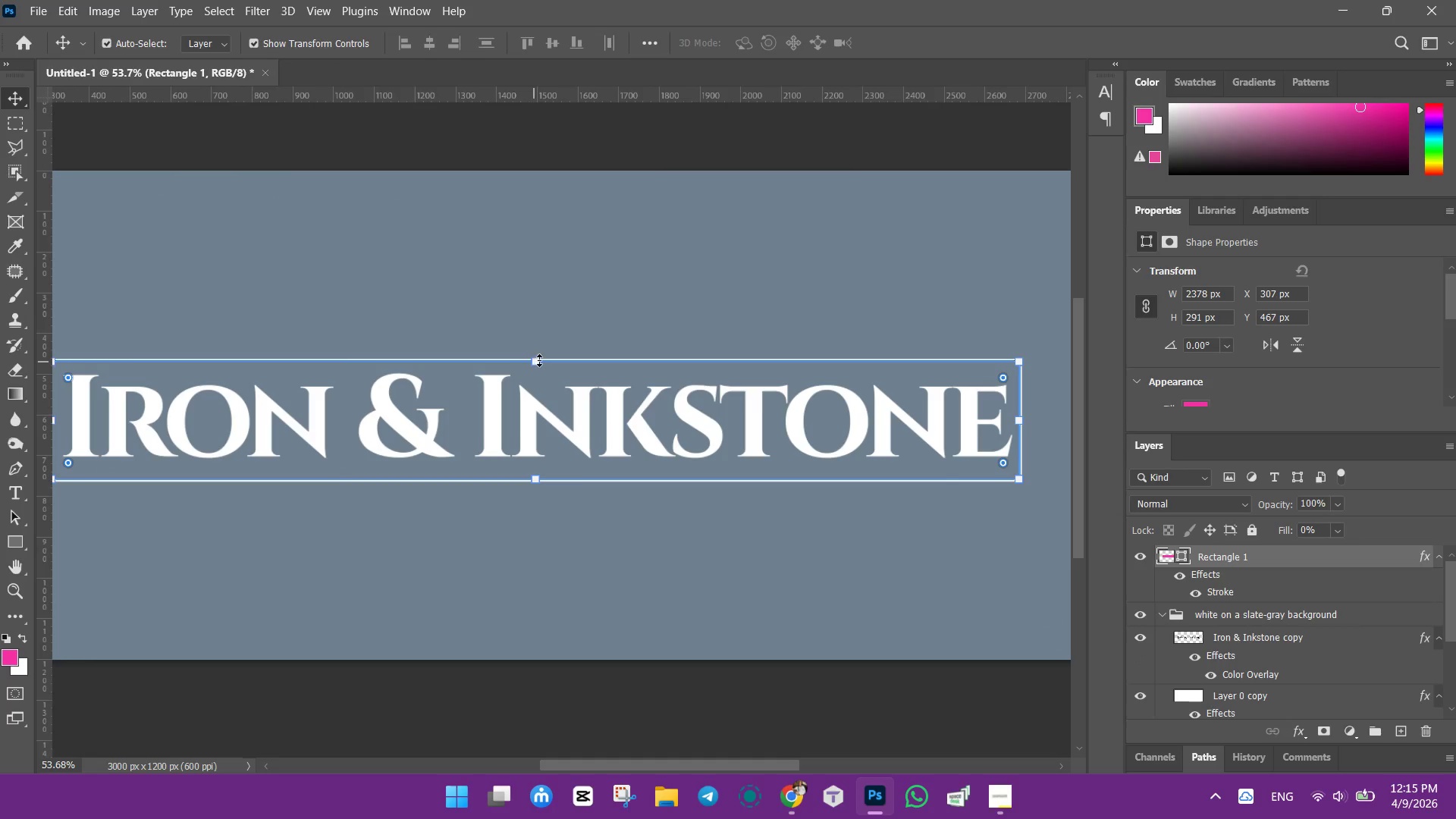 
hold_key(key=ShiftLeft, duration=1.5)
 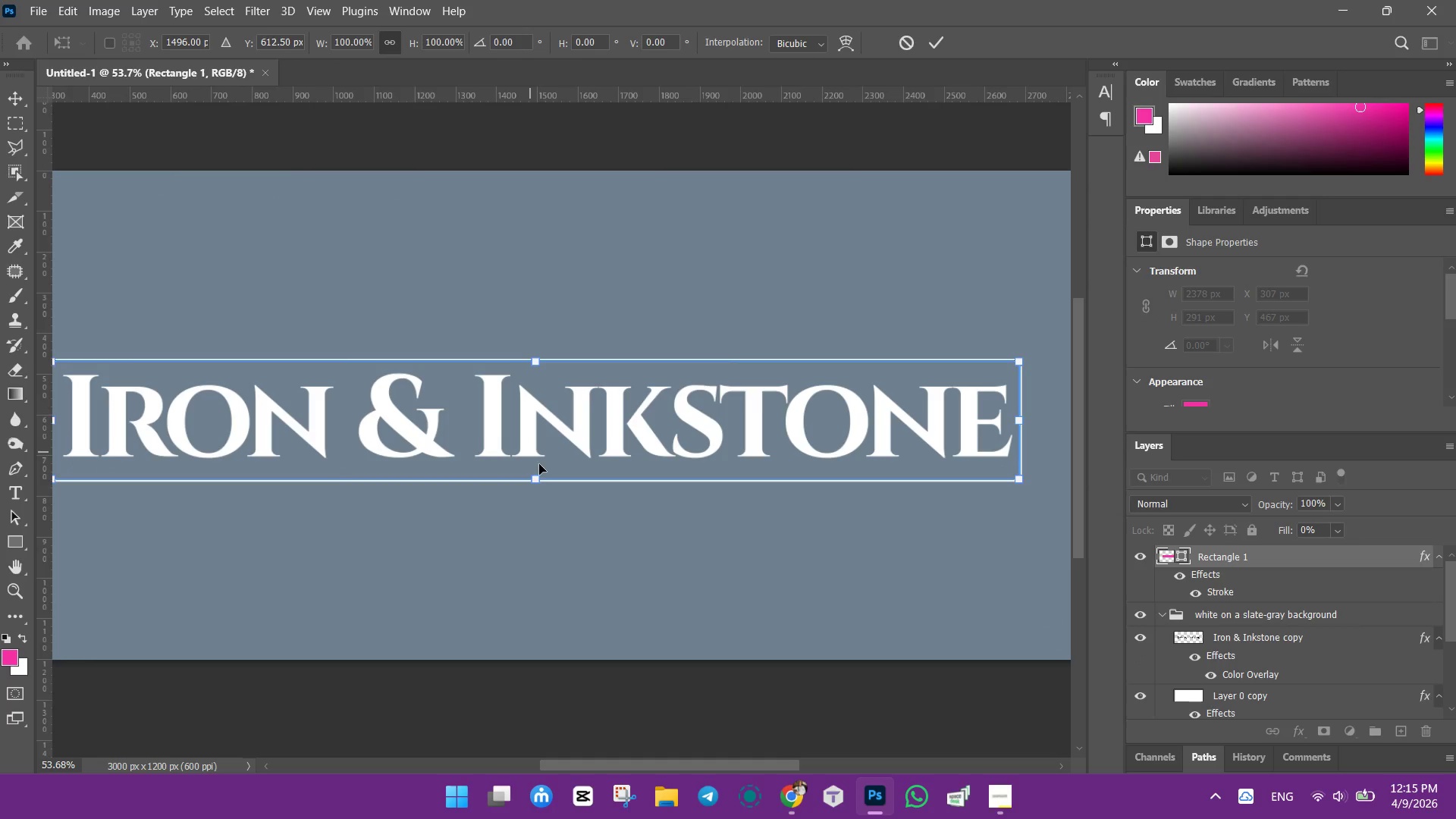 
key(Shift+ShiftLeft)
 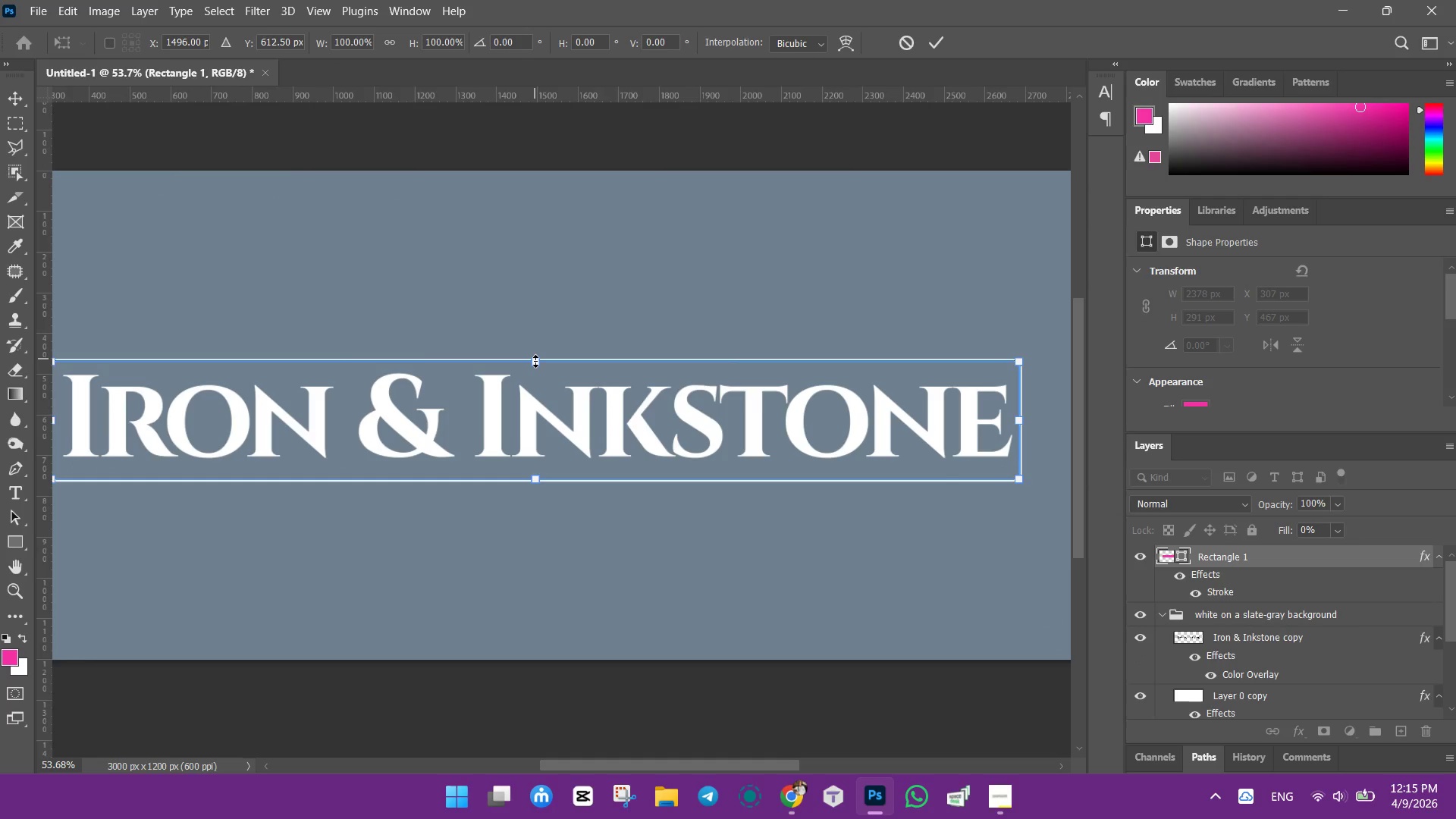 
key(Shift+ShiftLeft)
 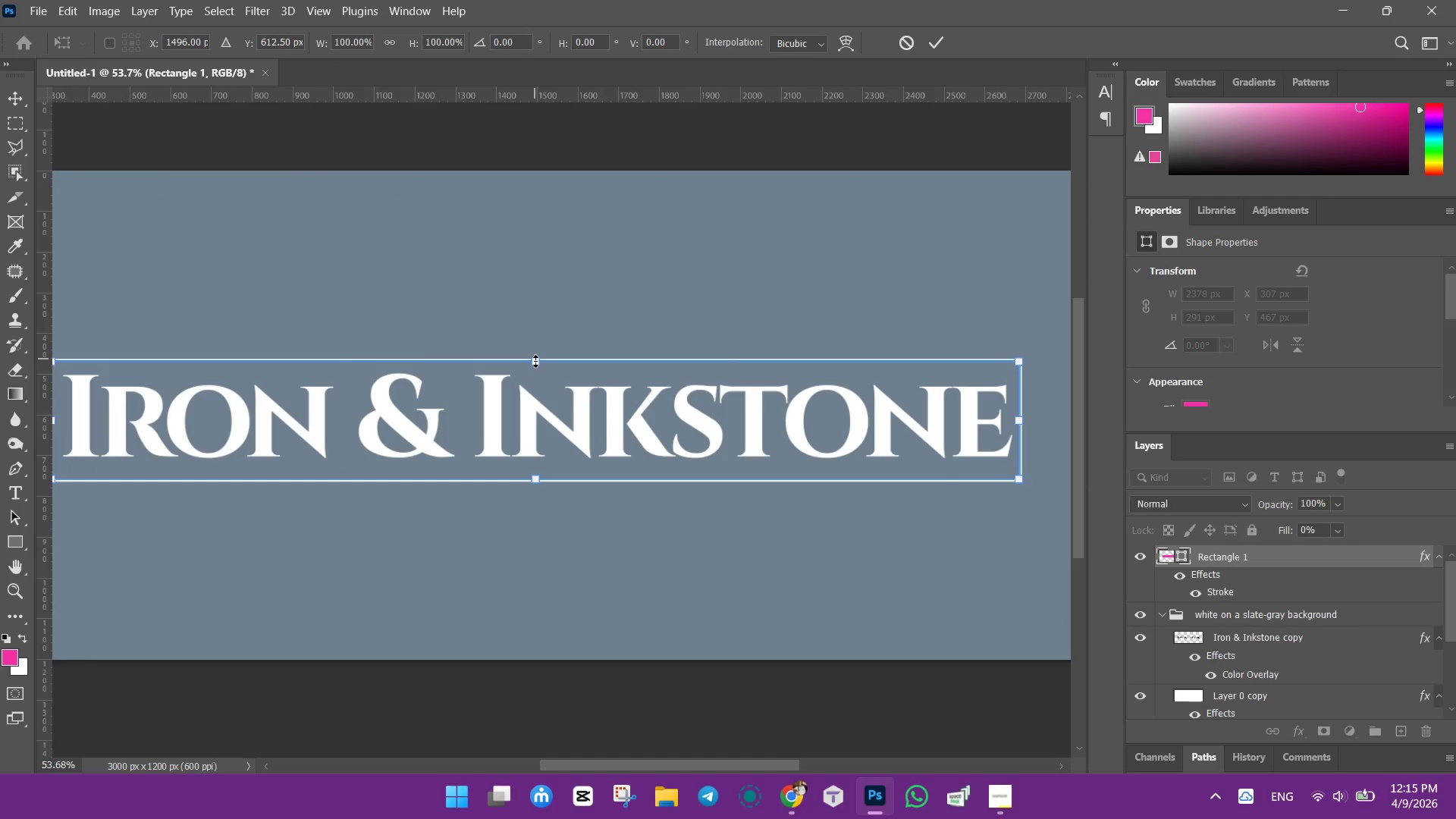 
key(Shift+ShiftLeft)
 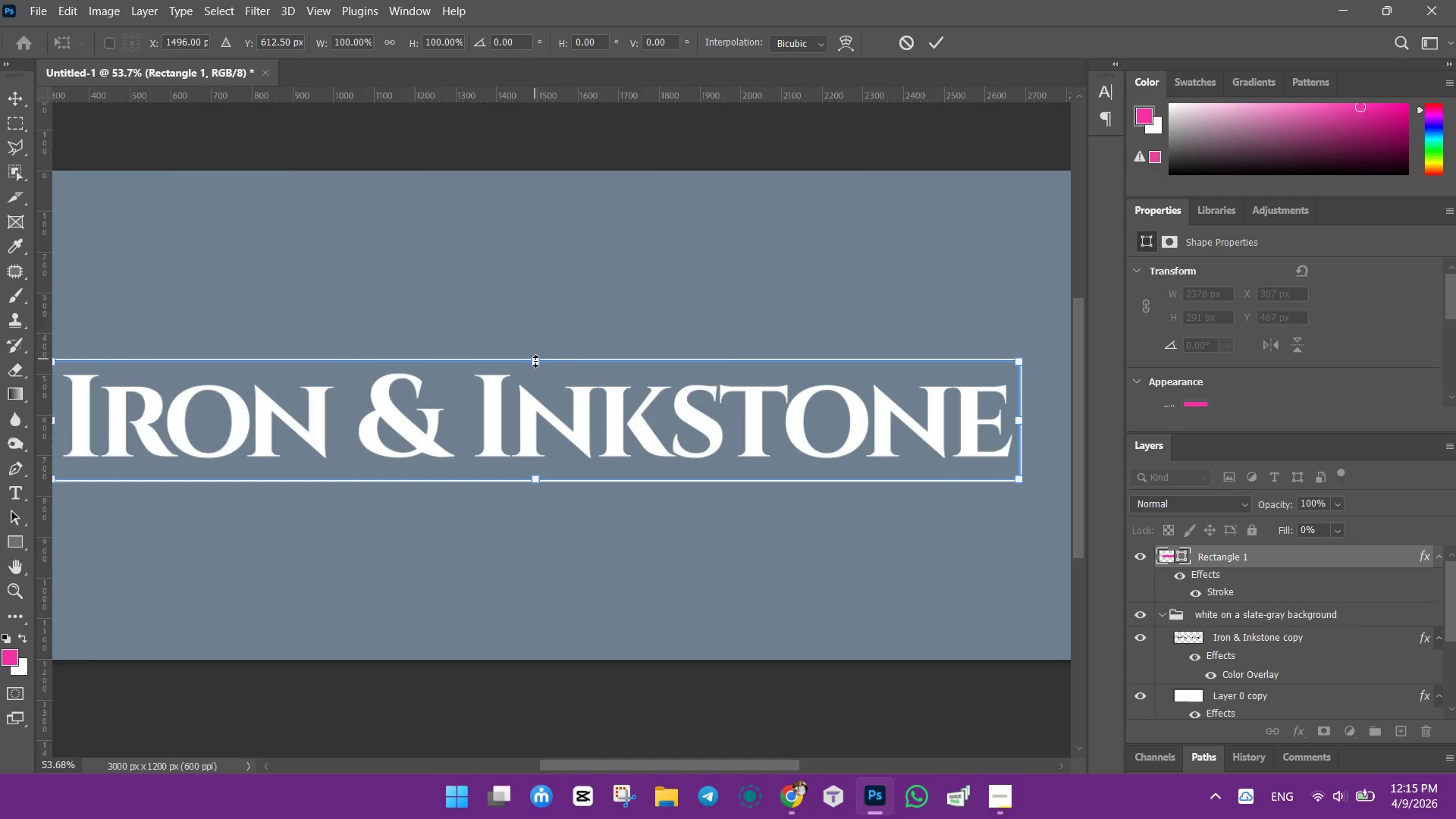 
key(Shift+ShiftLeft)
 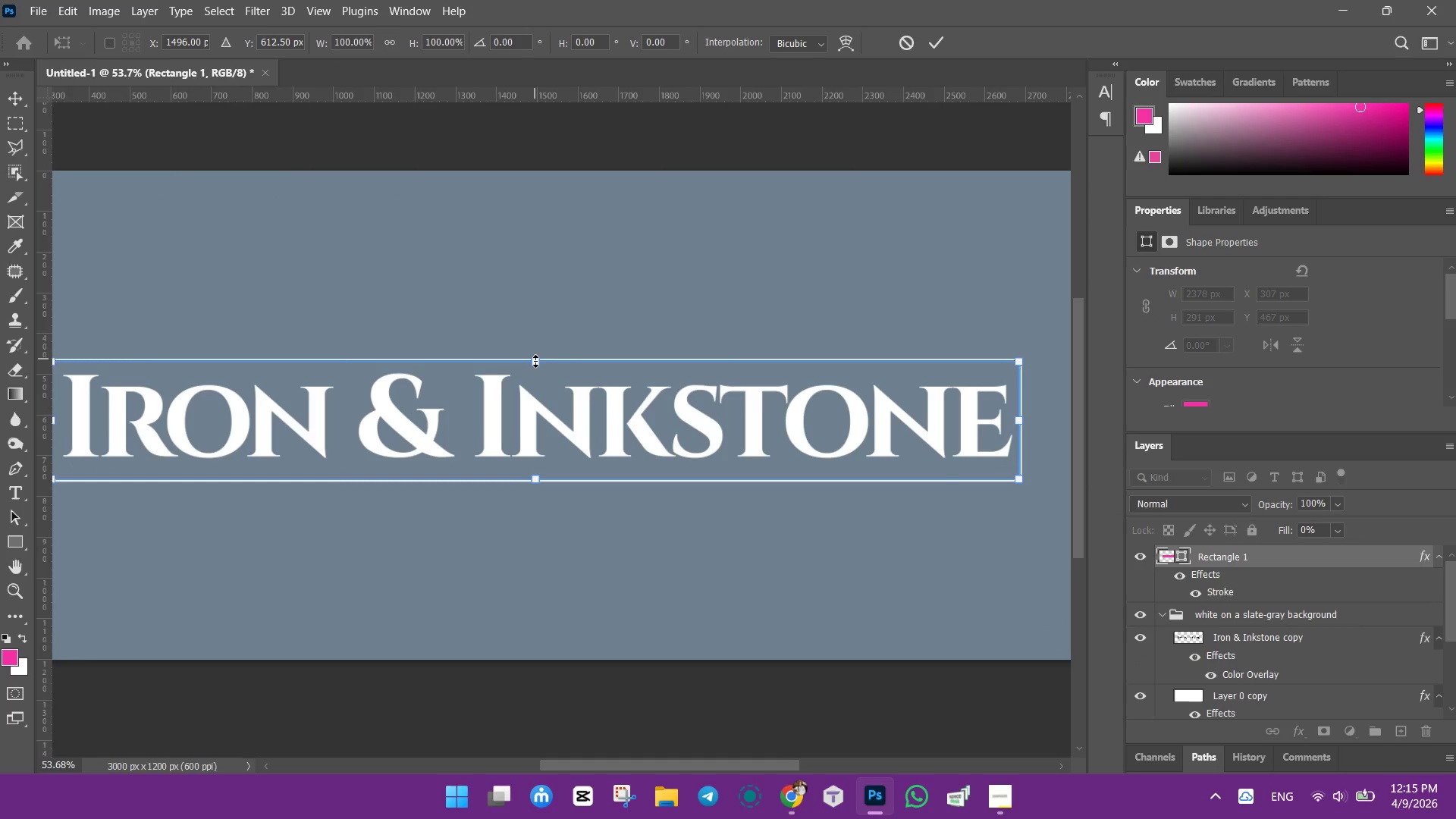 
key(Shift+ShiftLeft)
 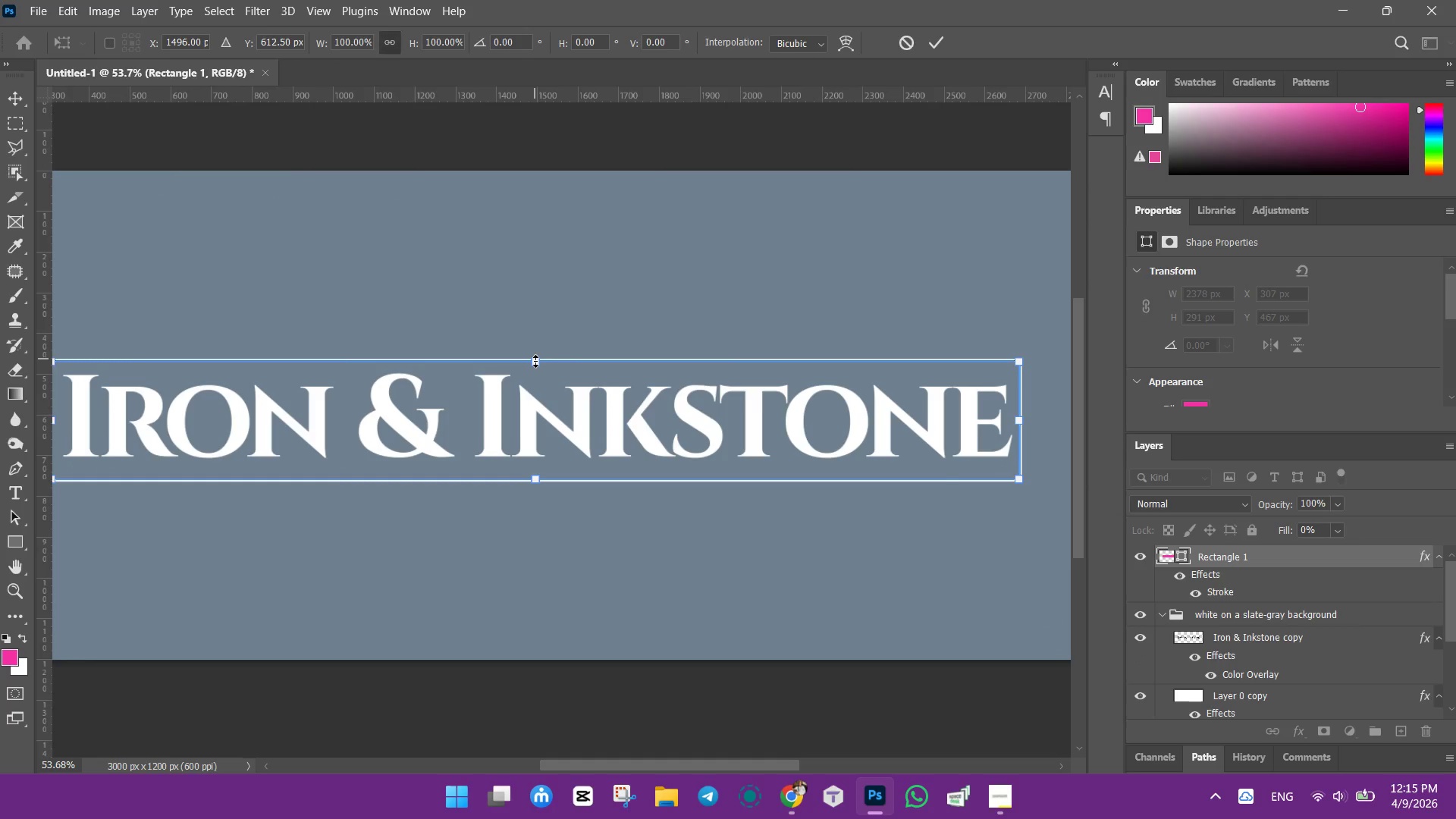 
key(Shift+ShiftLeft)
 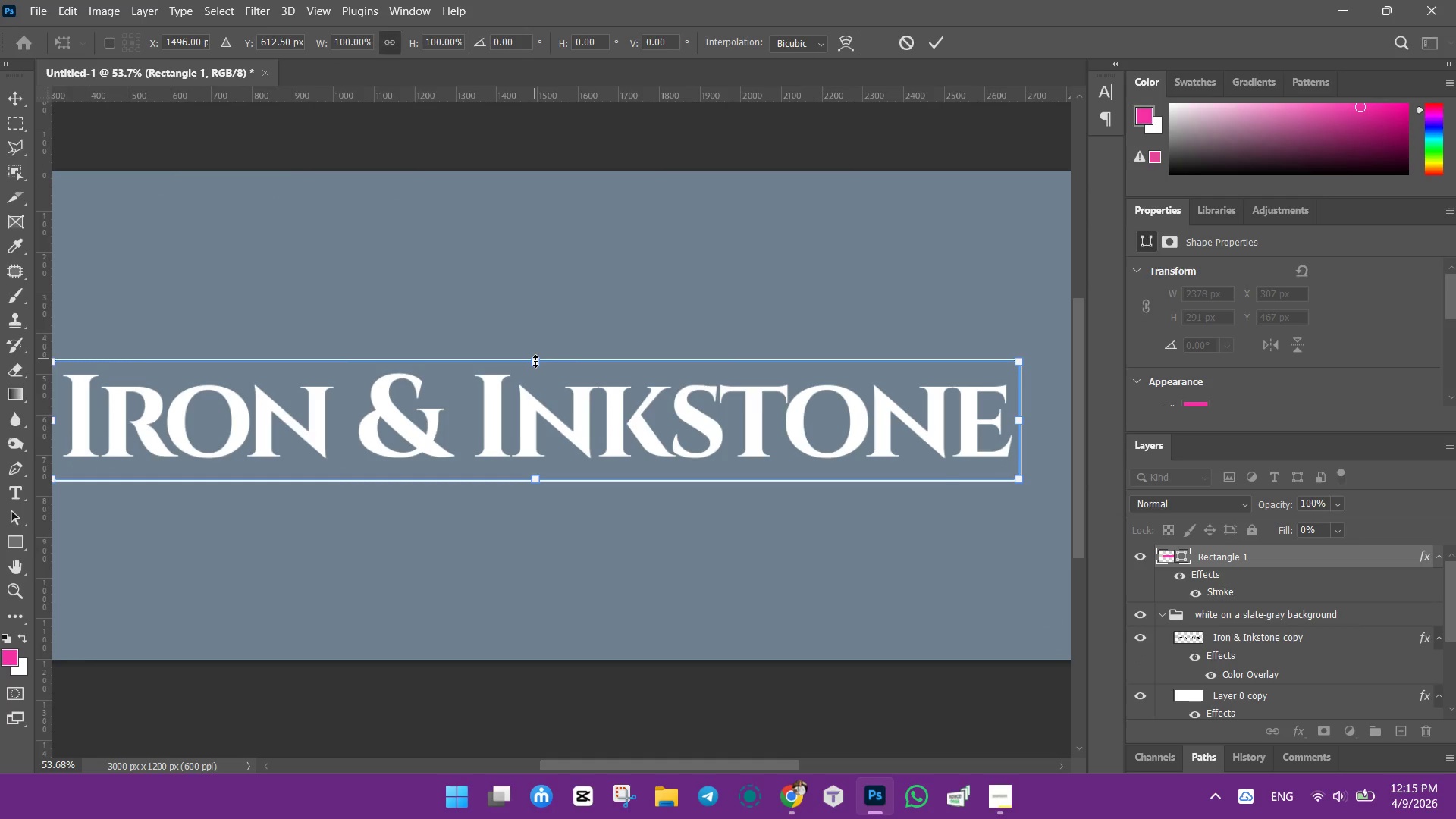 
key(Shift+ShiftLeft)
 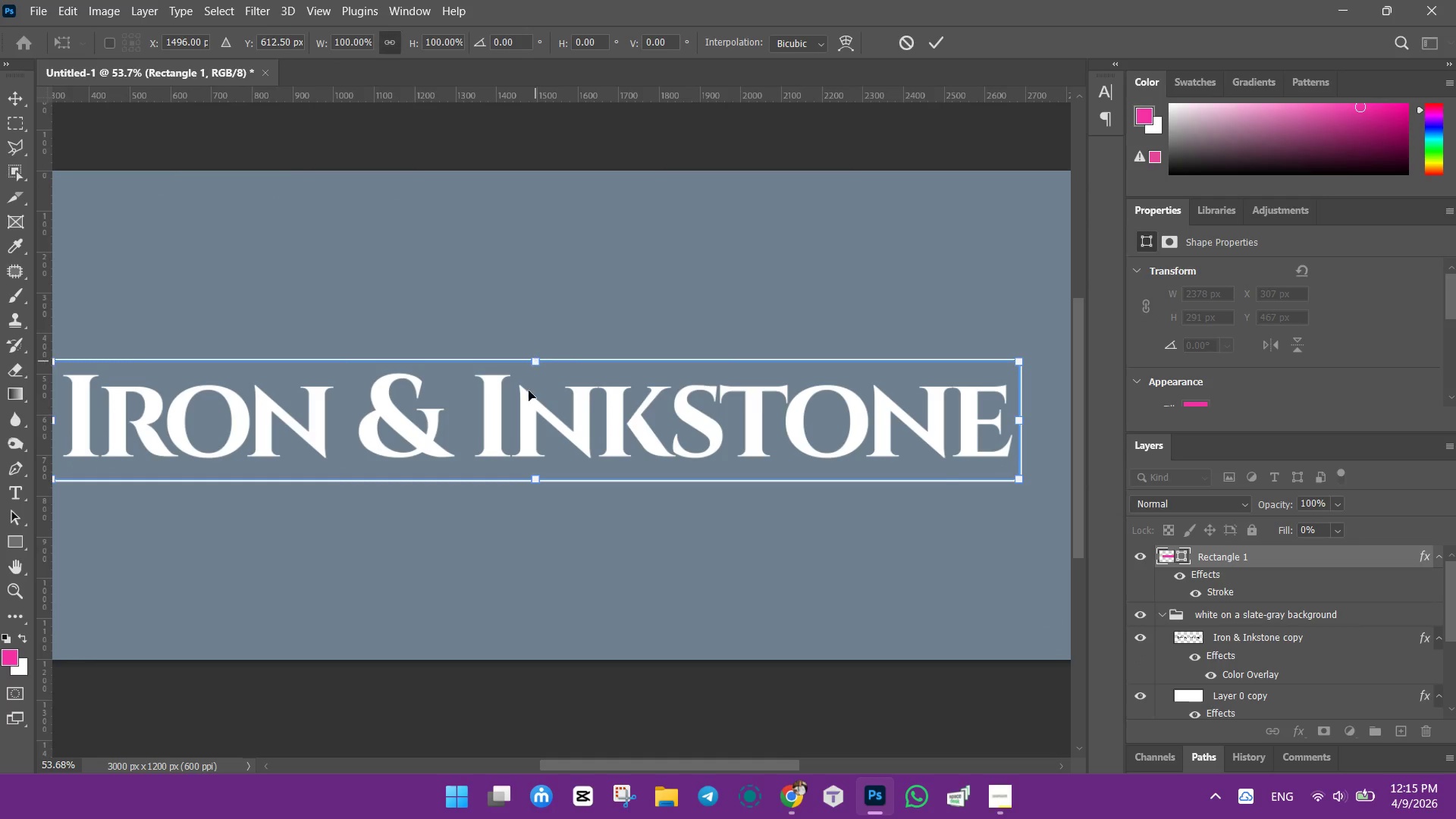 
key(Shift+ShiftLeft)
 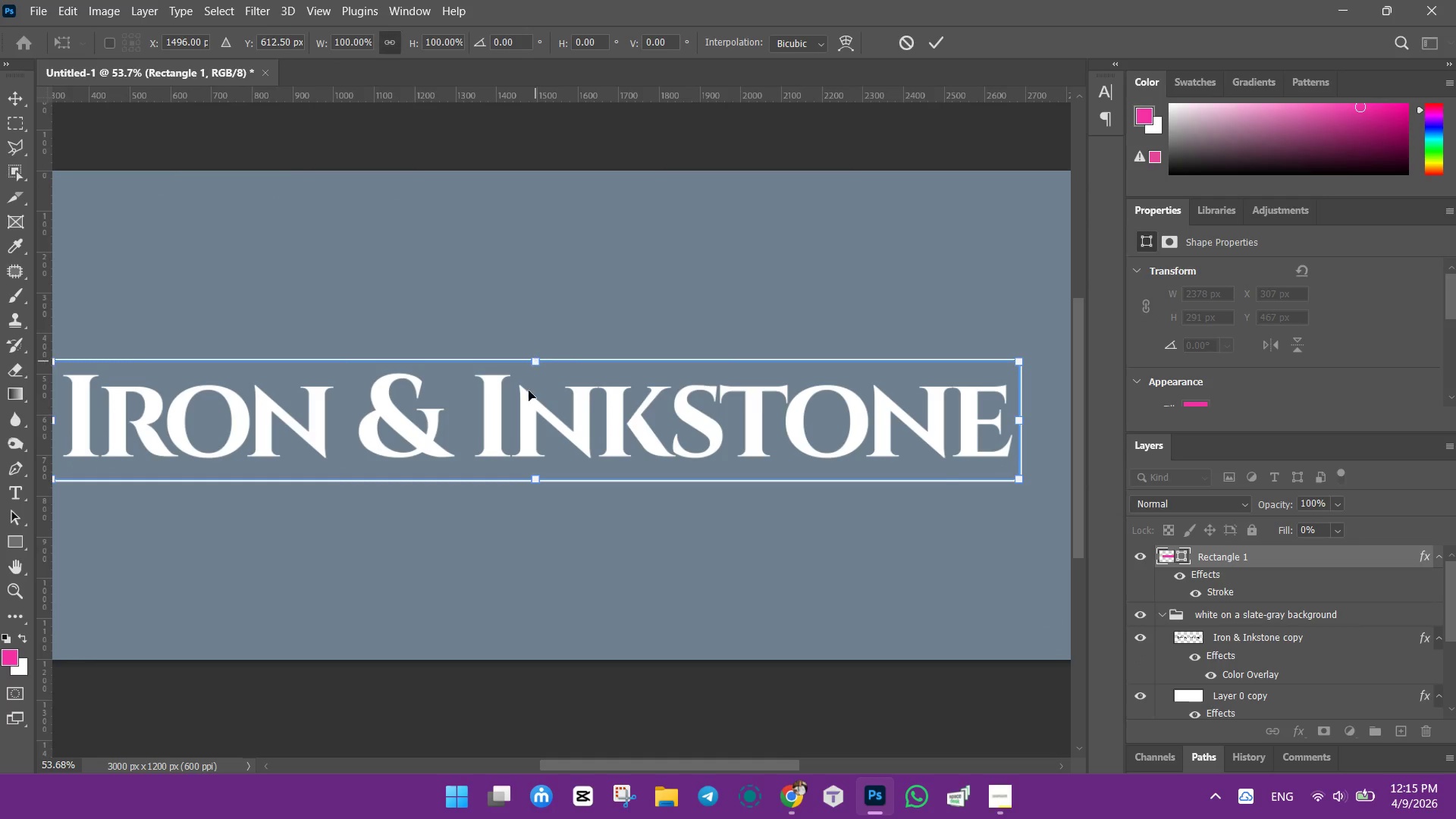 
key(Shift+ShiftLeft)
 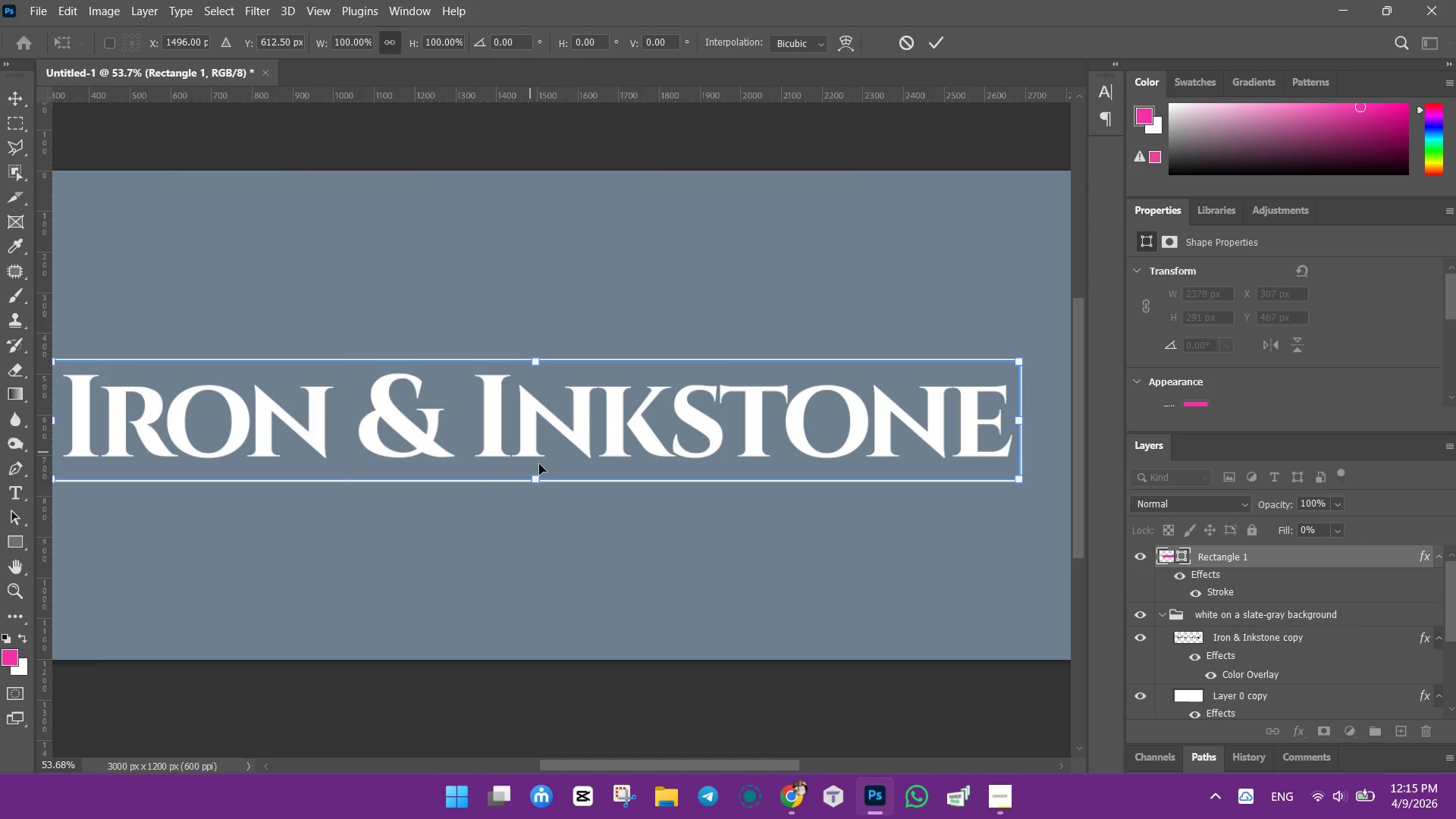 
hold_key(key=ShiftLeft, duration=1.51)
left_click_drag(start_coordinate=[535, 481], to_coordinate=[537, 473])
 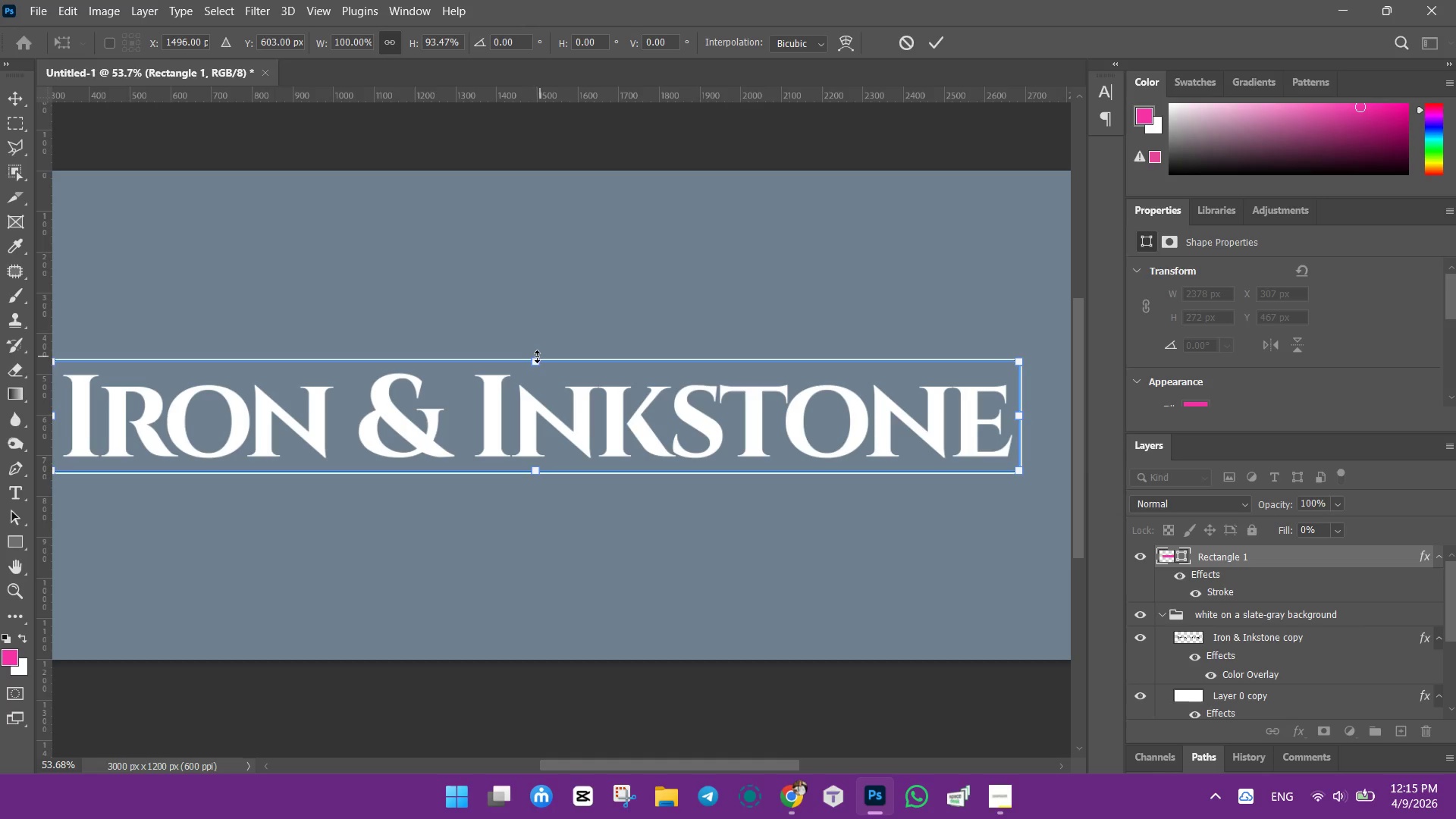 
hold_key(key=ShiftLeft, duration=1.25)
 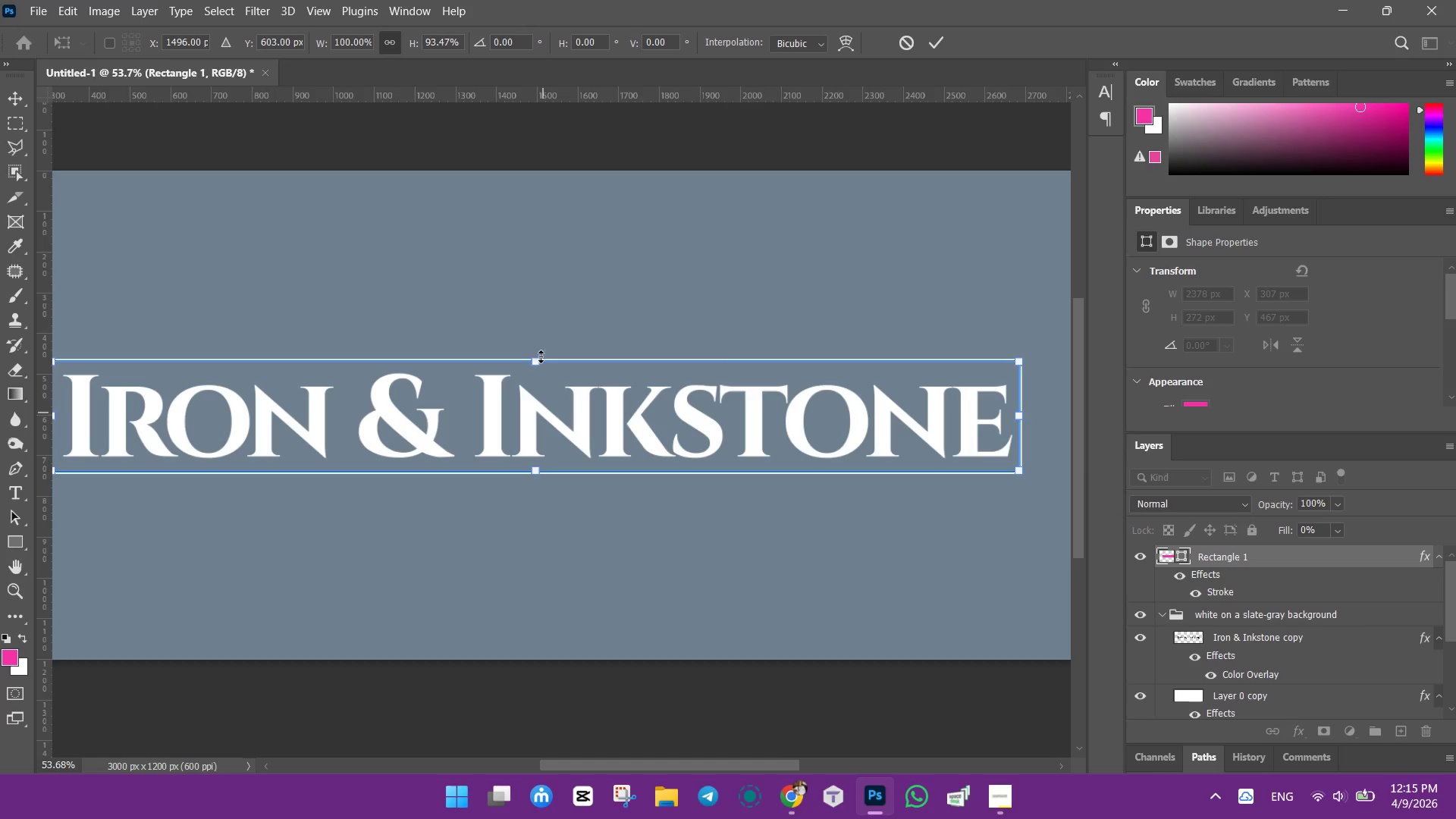 
hold_key(key=ShiftLeft, duration=1.5)
left_click_drag(start_coordinate=[535, 357], to_coordinate=[538, 359])
 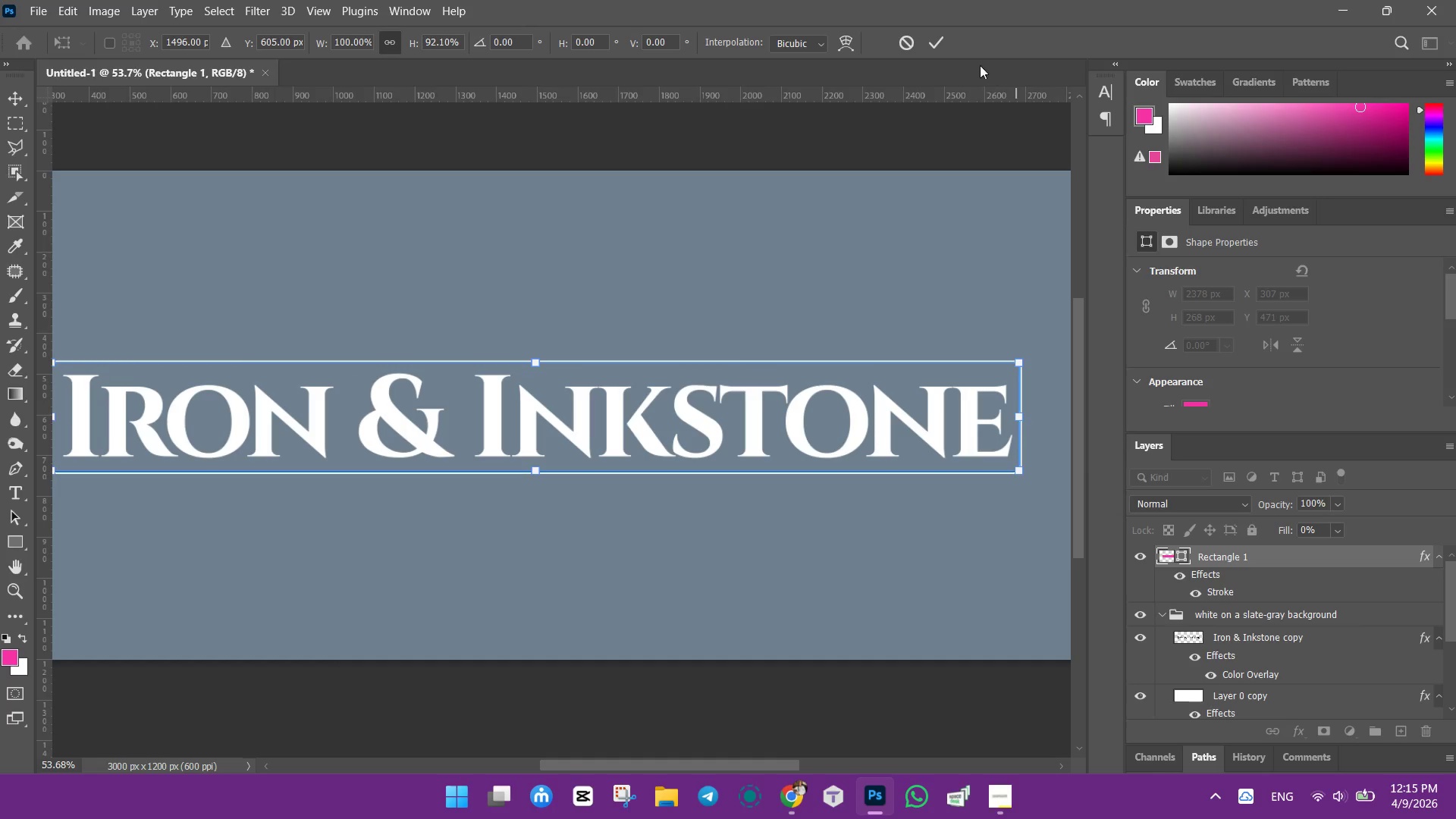 
hold_key(key=ShiftLeft, duration=1.52)
 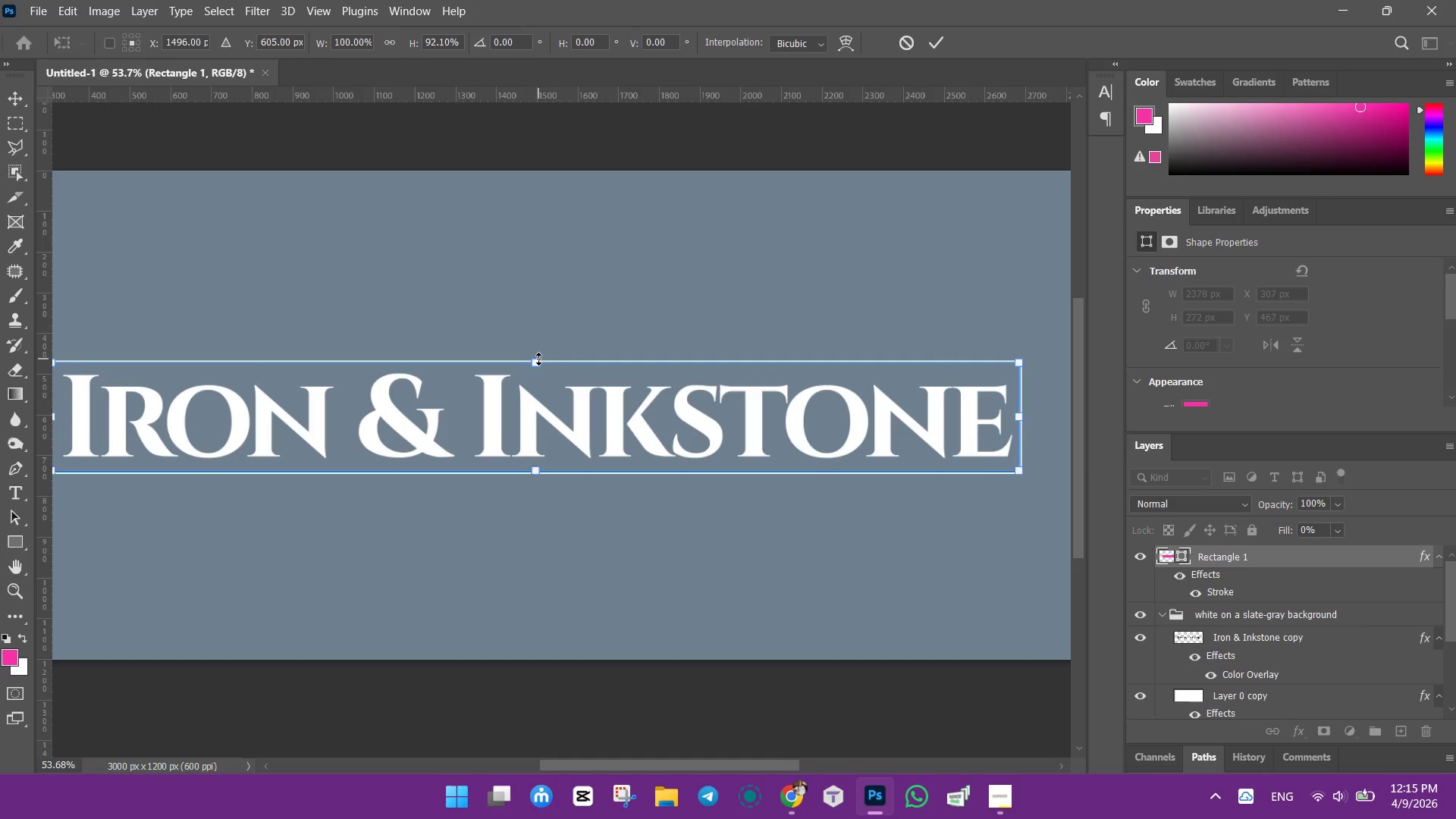 
hold_key(key=ShiftLeft, duration=0.61)
 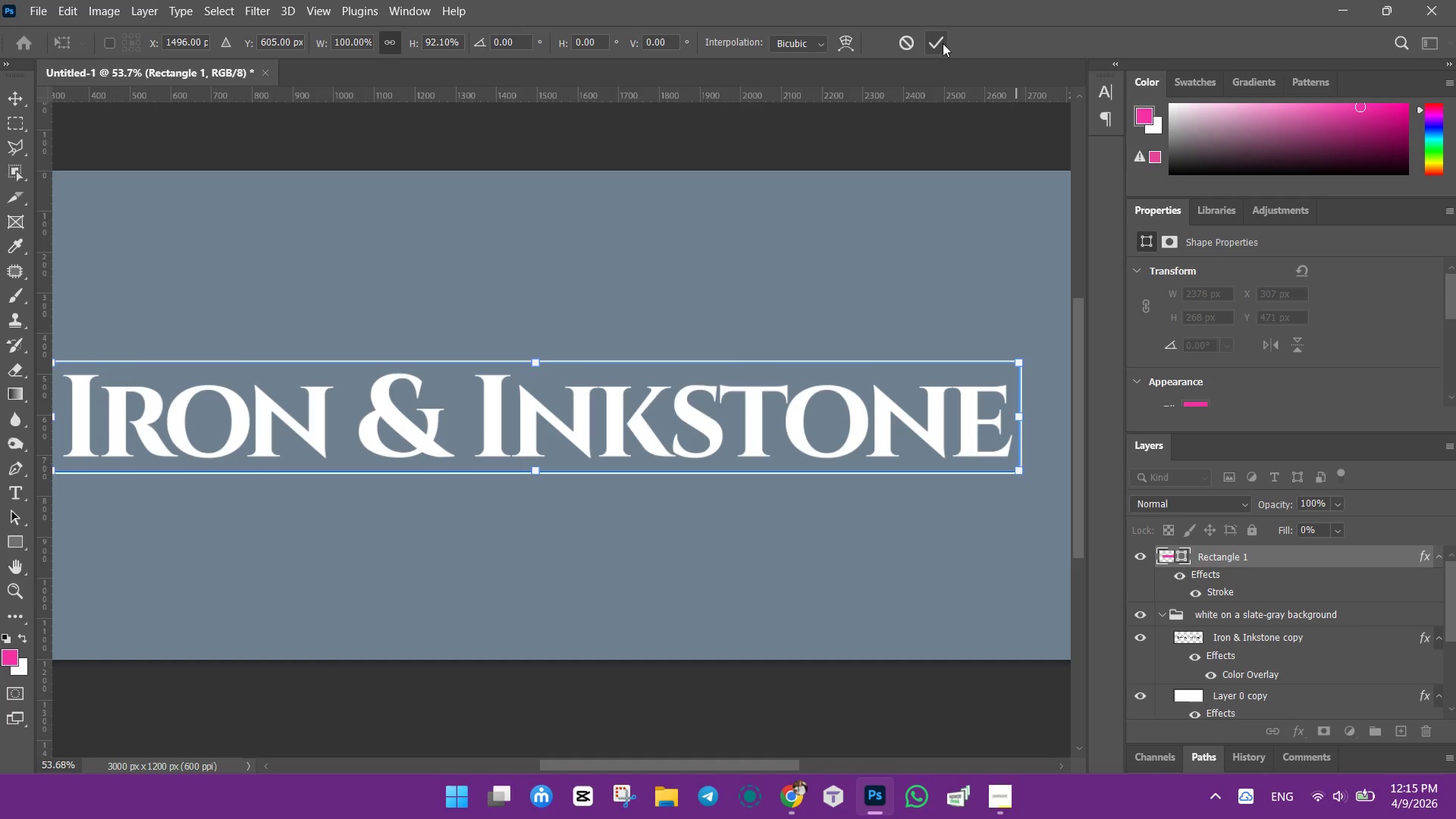 
left_click([937, 41])
 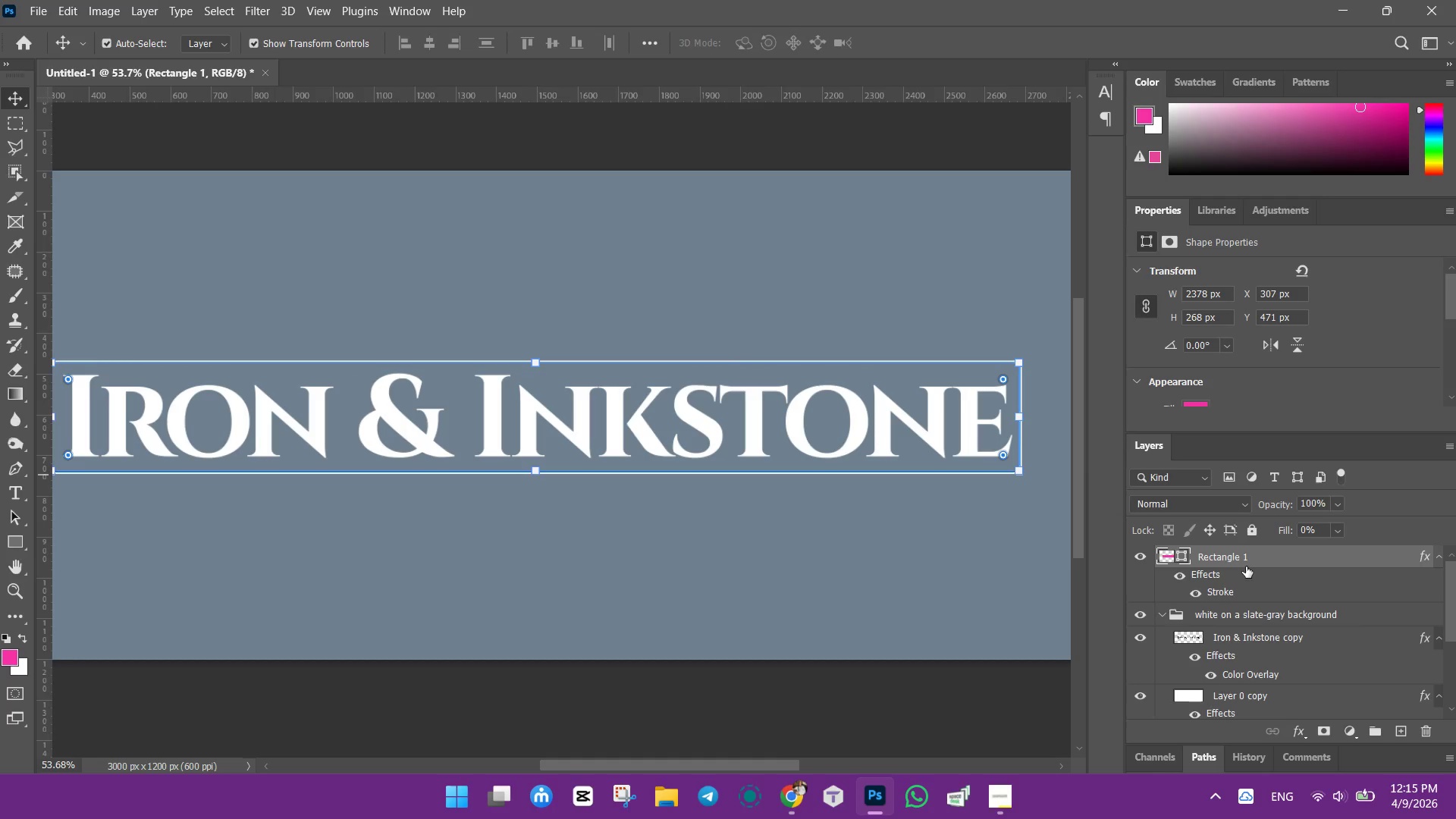 
key(Control+J)
 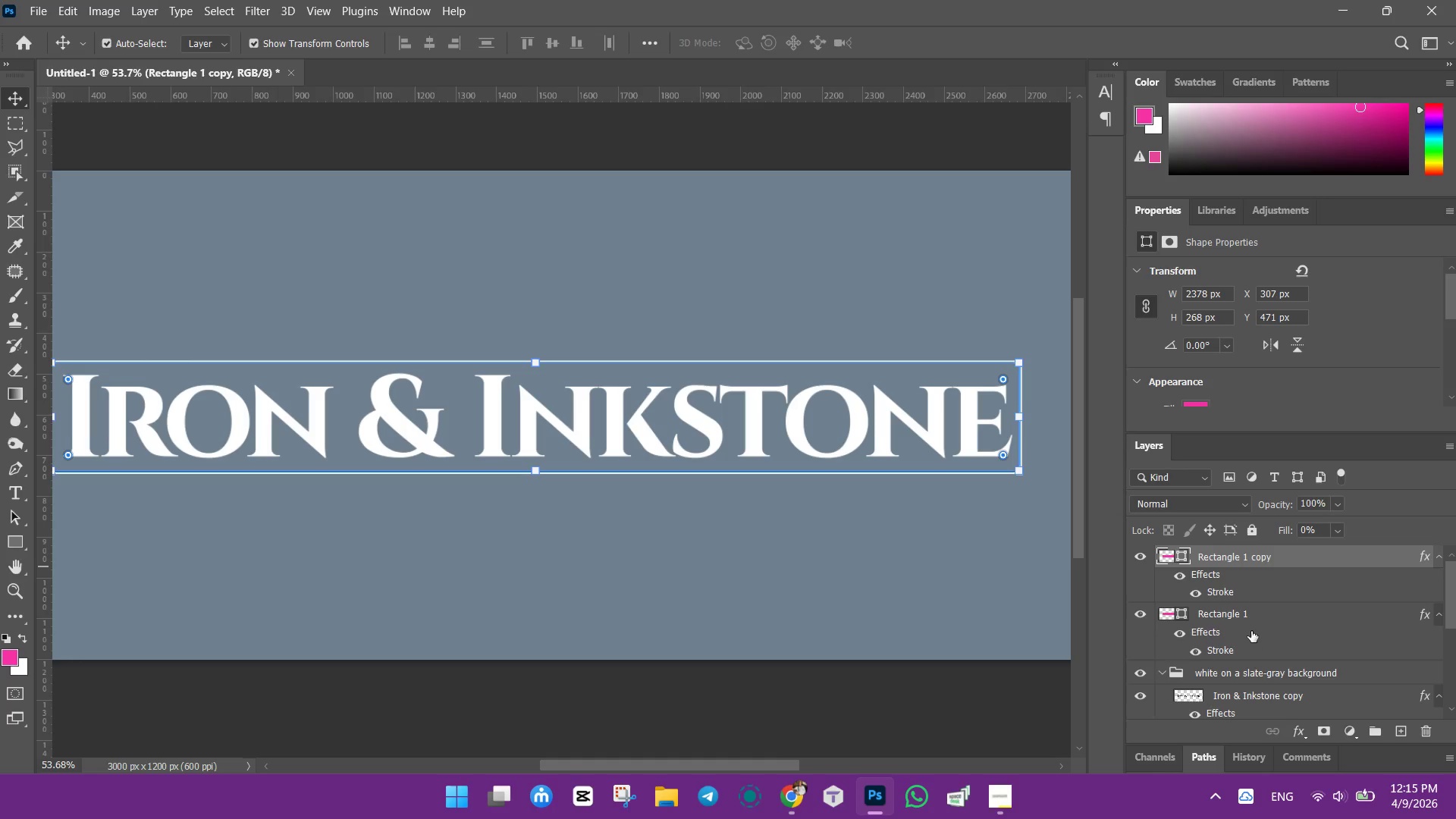 
left_click([756, 600])
 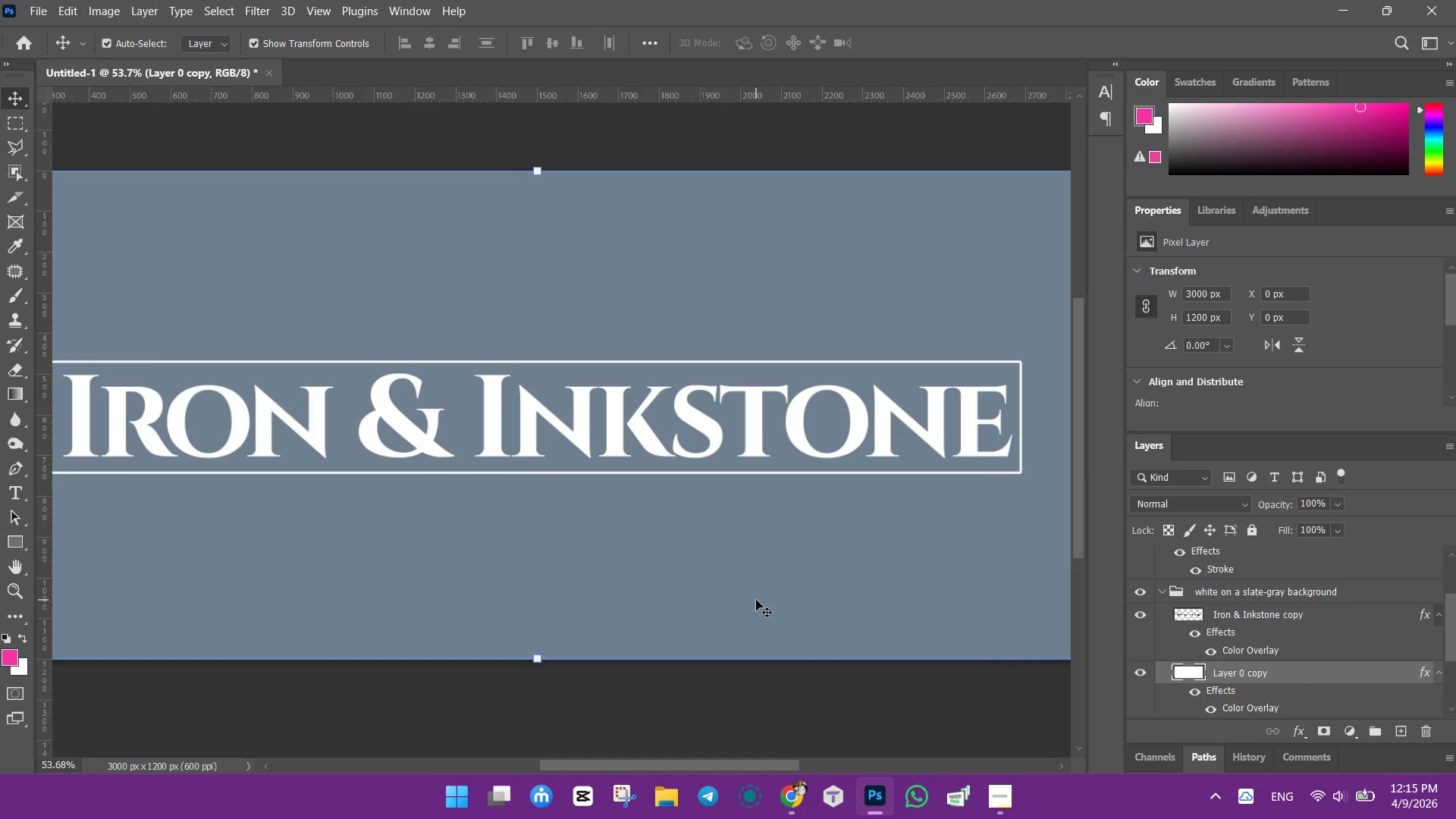 
key(Control+0)
 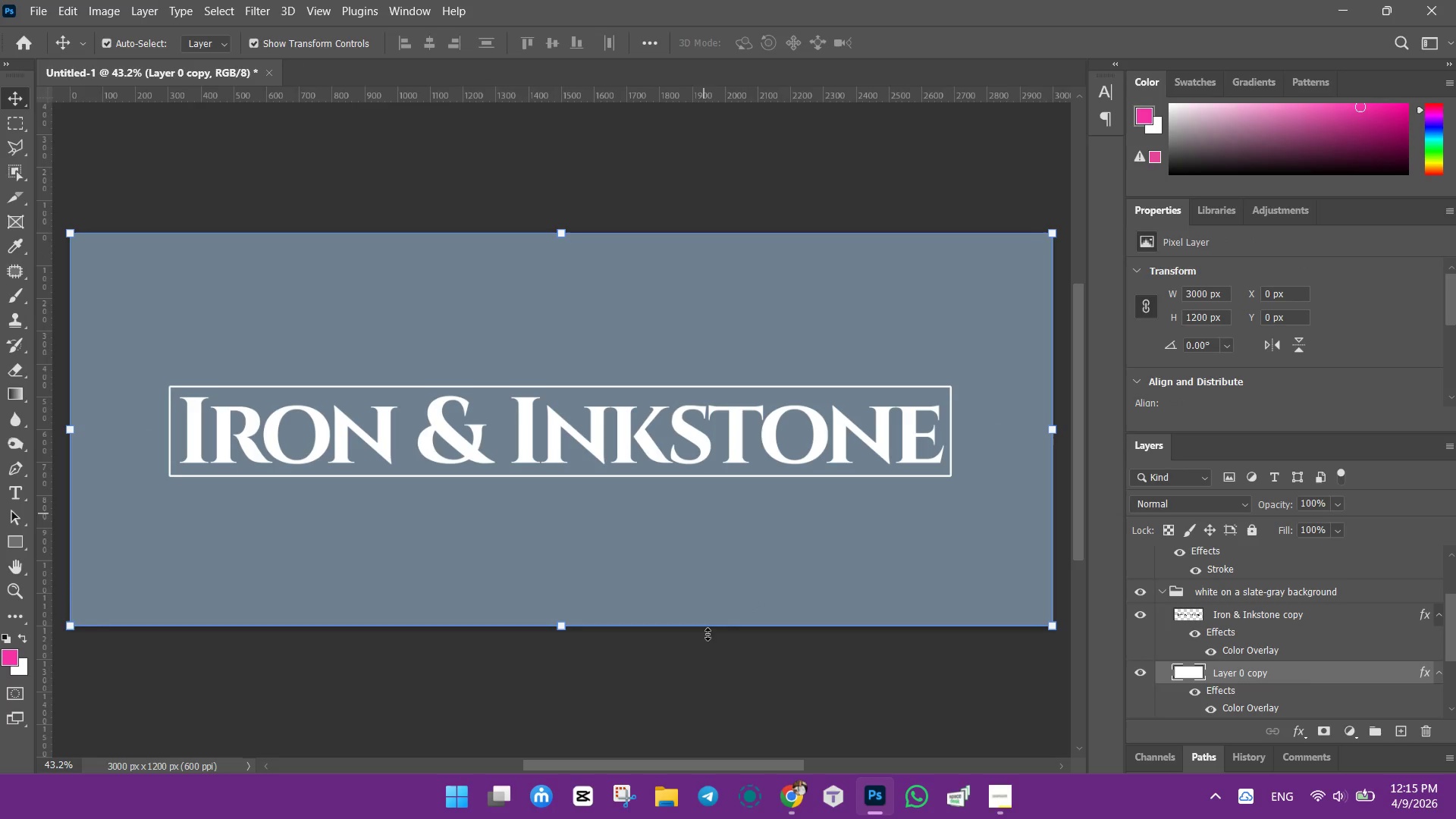 
left_click([714, 679])
 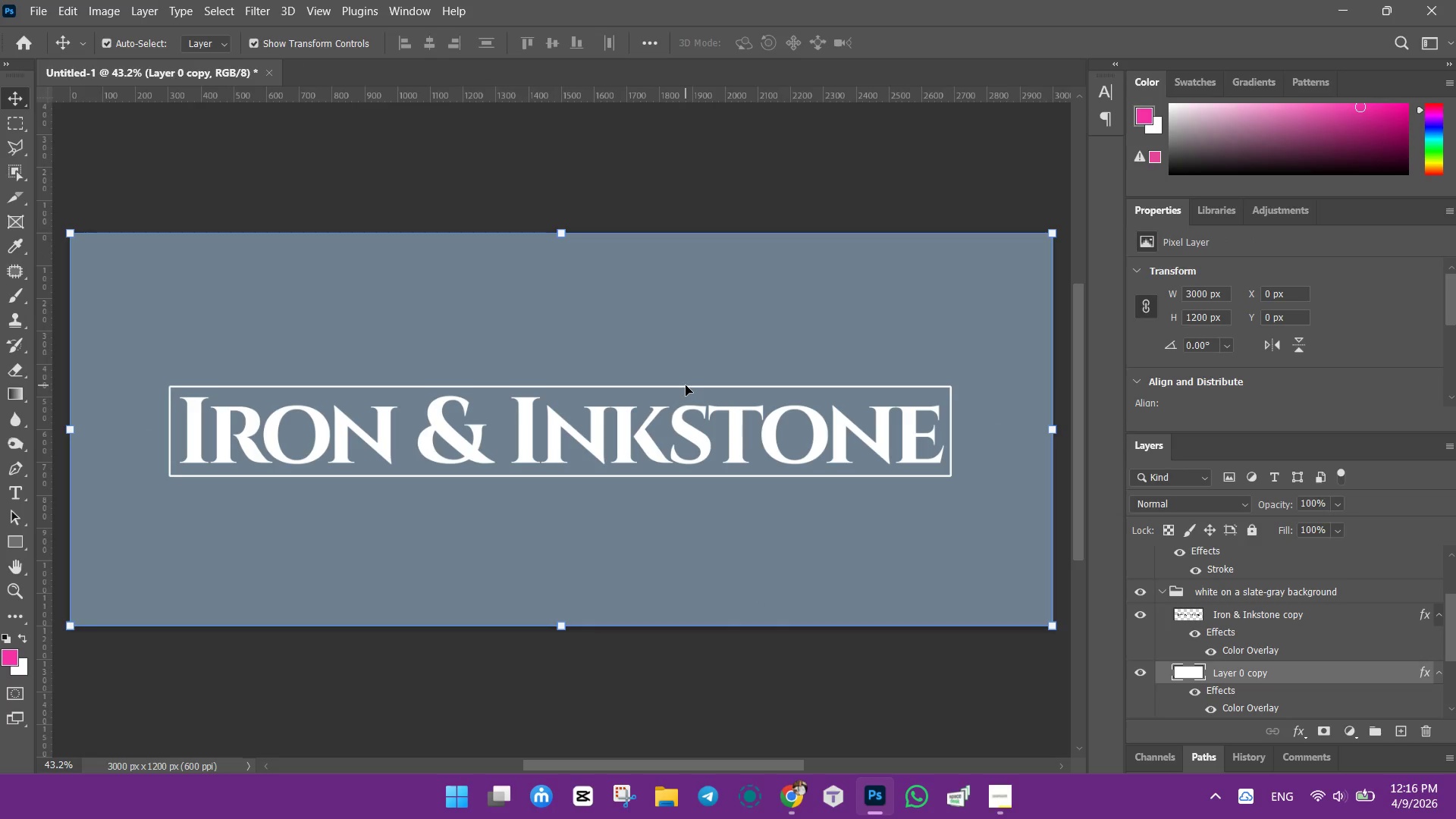 
left_click([752, 557])
 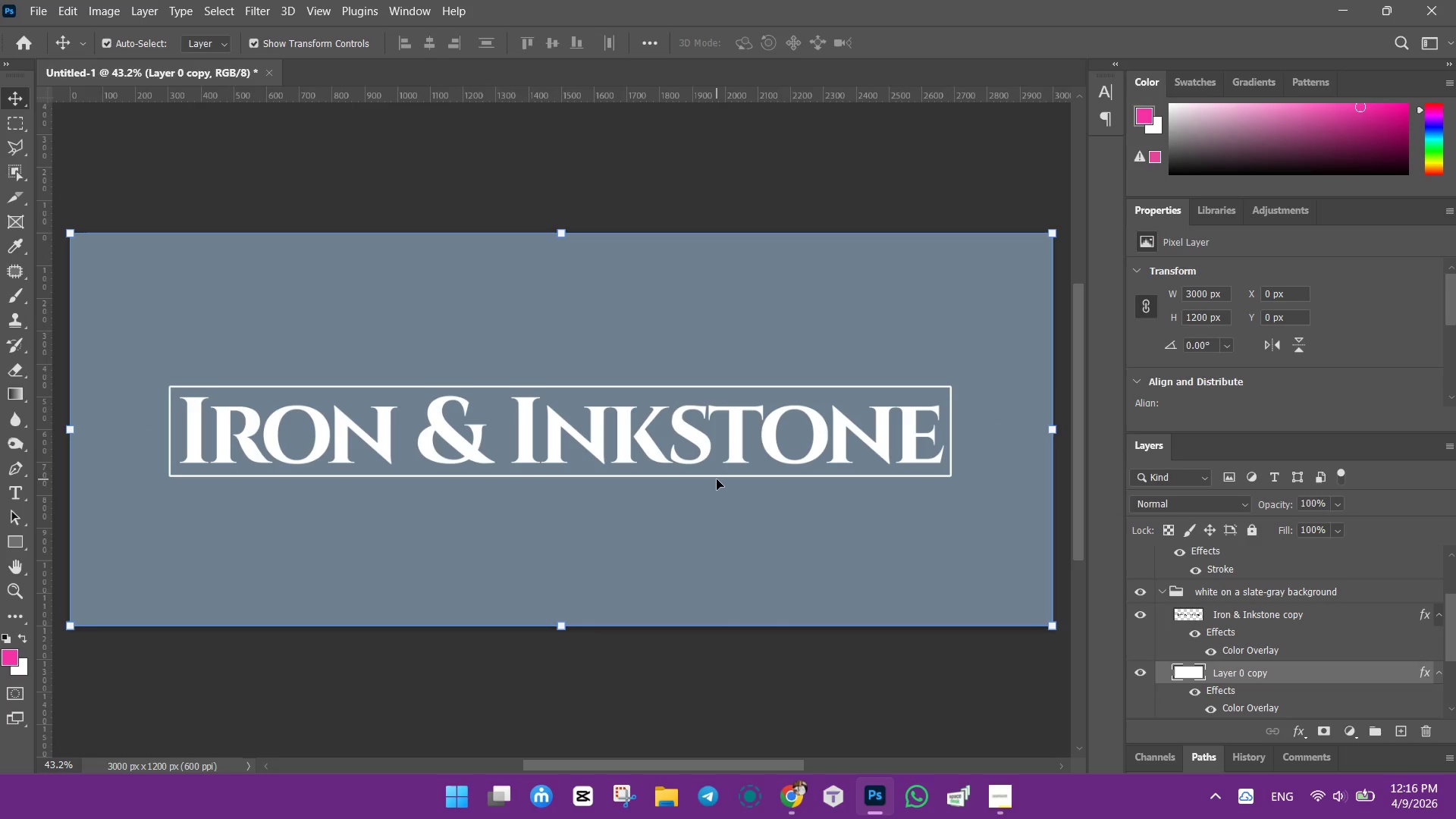 
left_click([717, 479])
 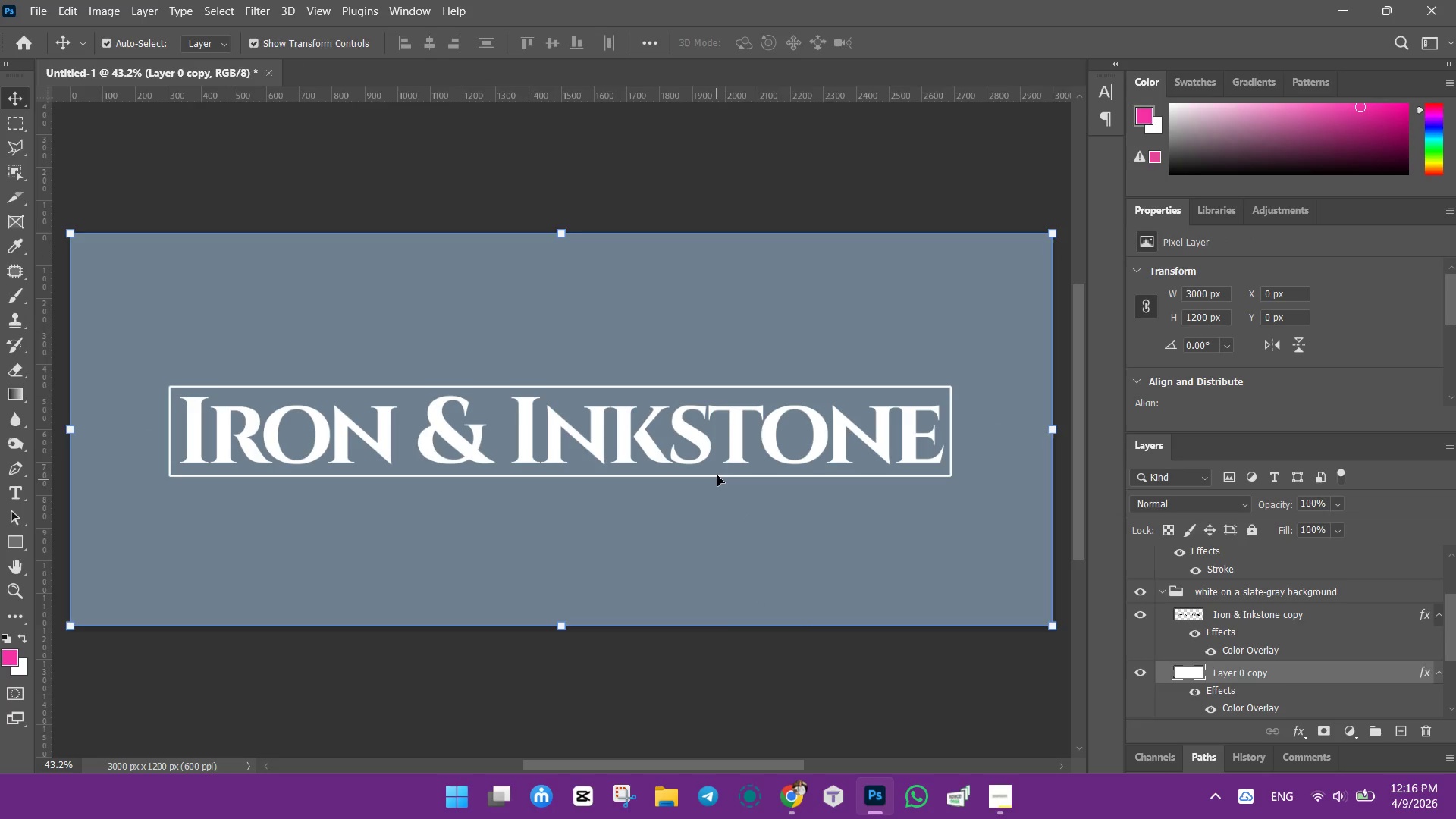 
left_click([717, 475])
 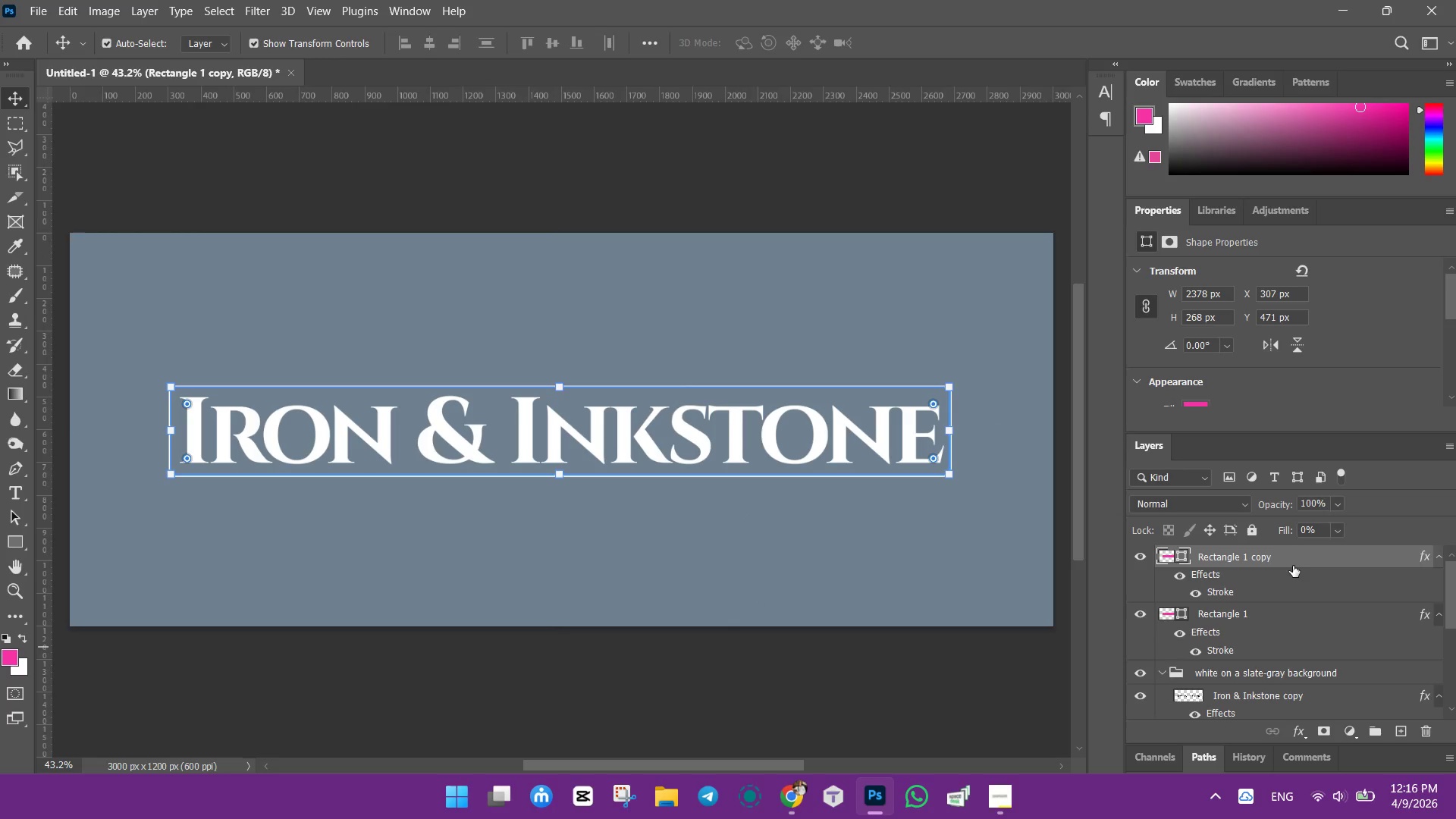 
left_click_drag(start_coordinate=[1291, 559], to_coordinate=[1278, 686])
 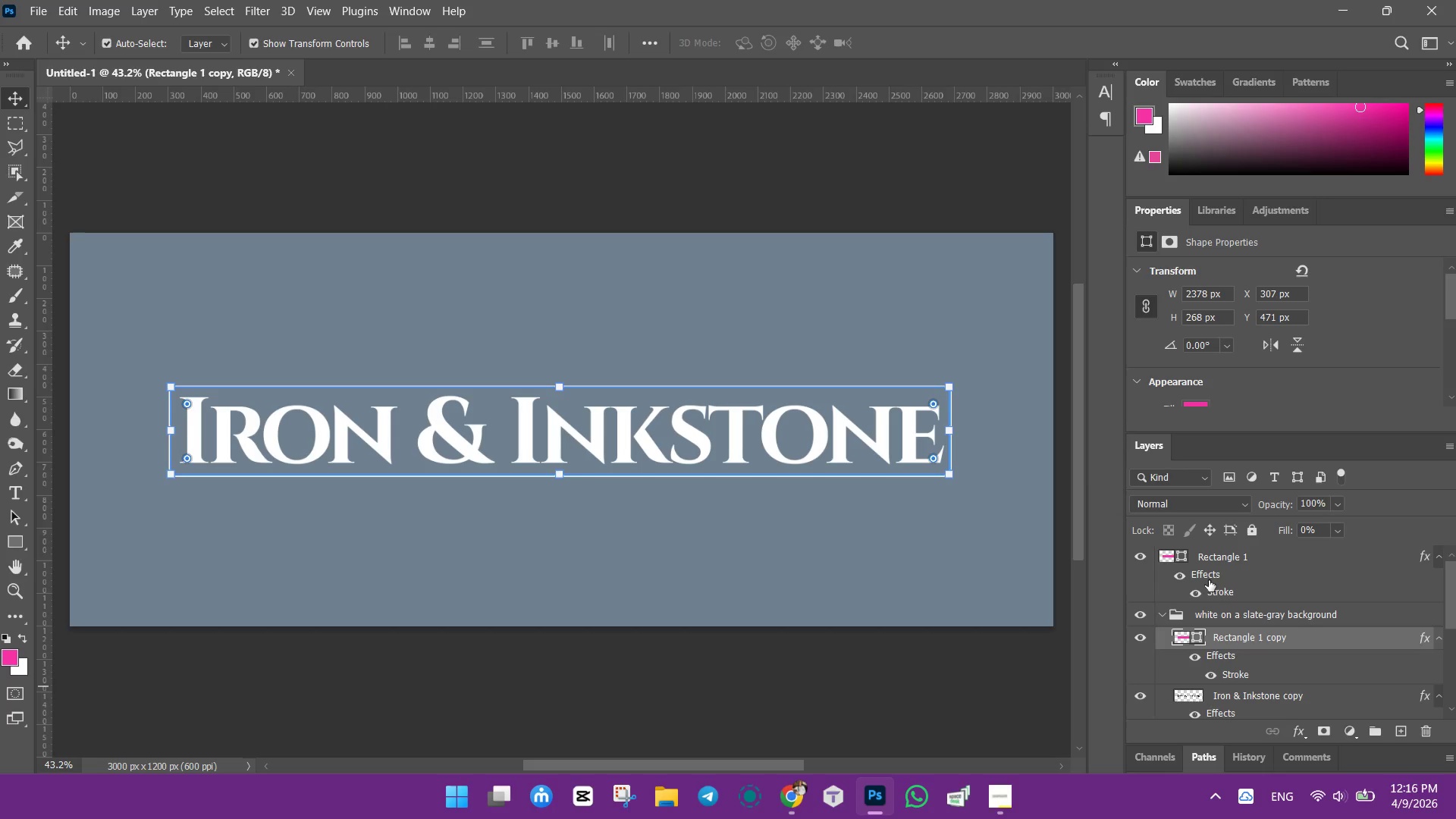 
left_click([1166, 611])
 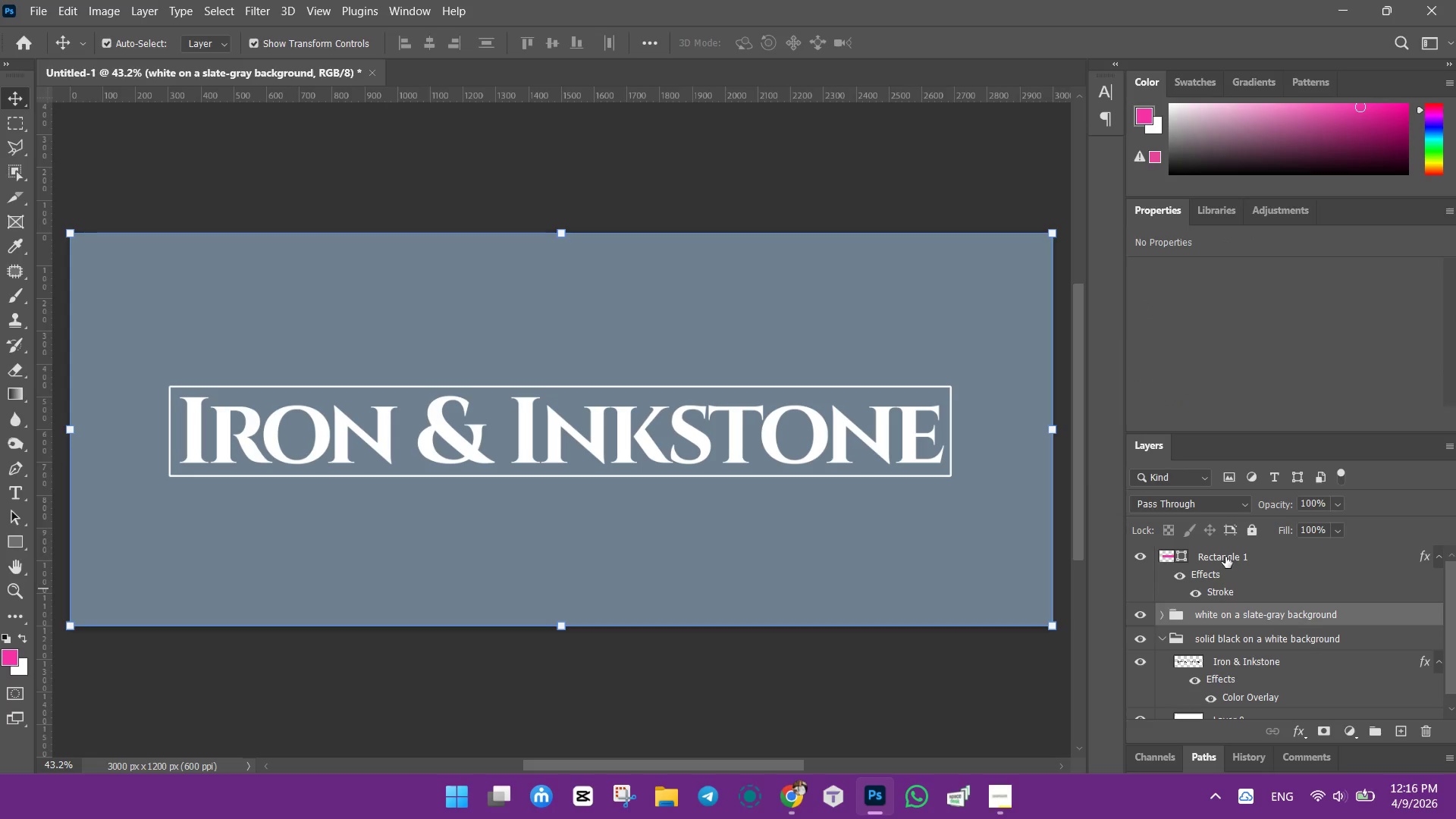 
left_click_drag(start_coordinate=[1226, 555], to_coordinate=[1232, 654])
 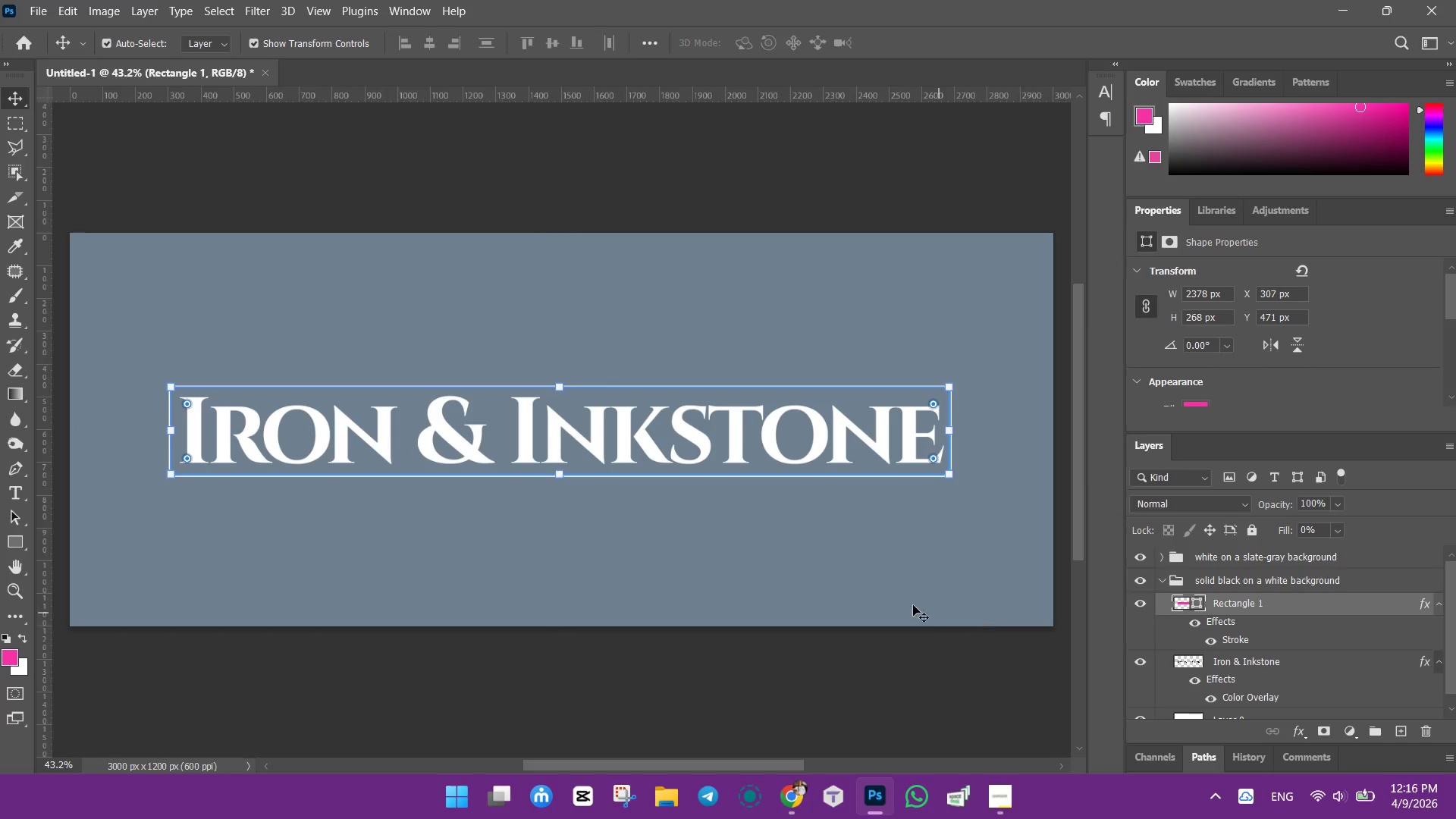 
left_click([937, 721])
 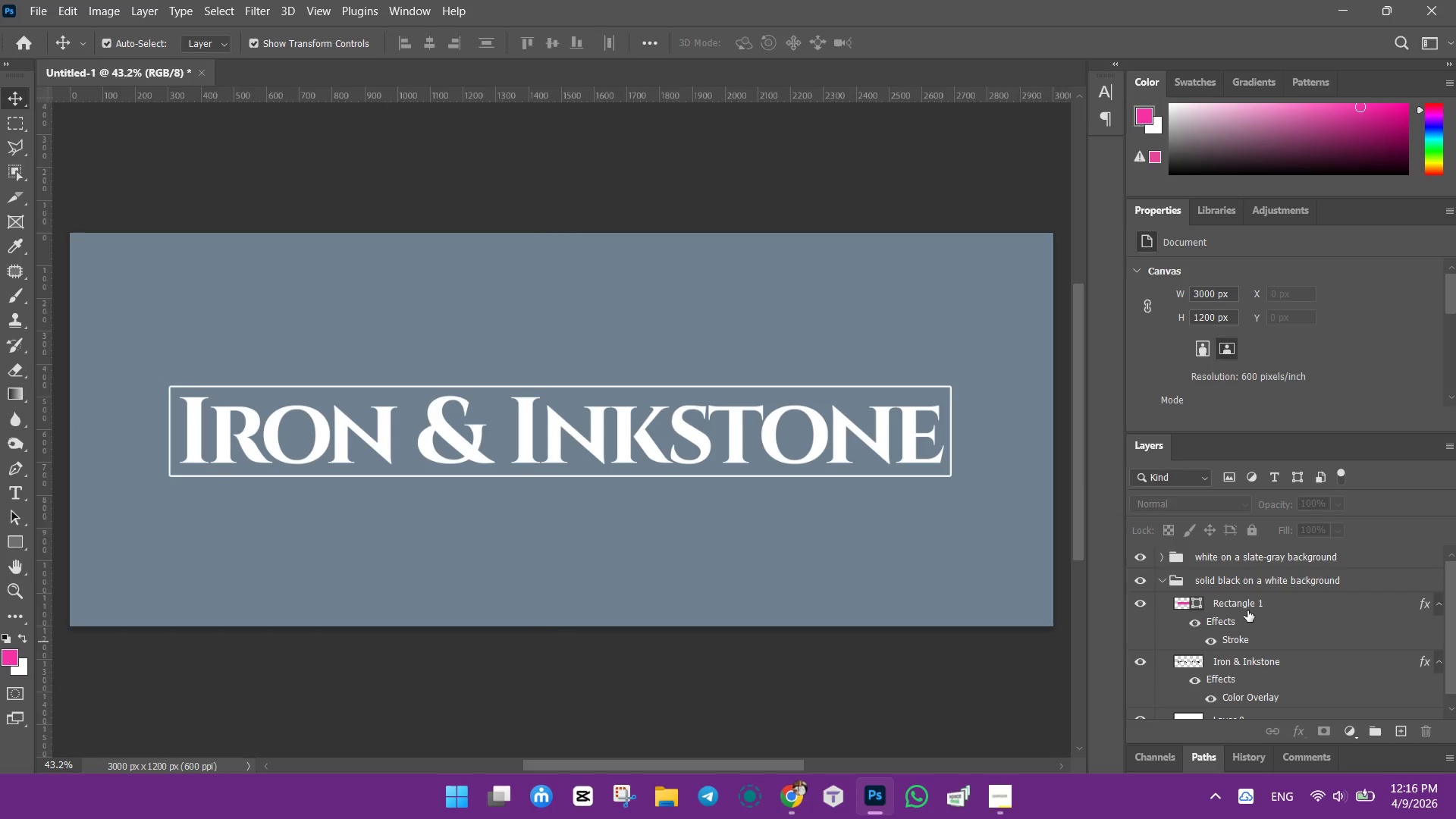 
left_click([1250, 606])
 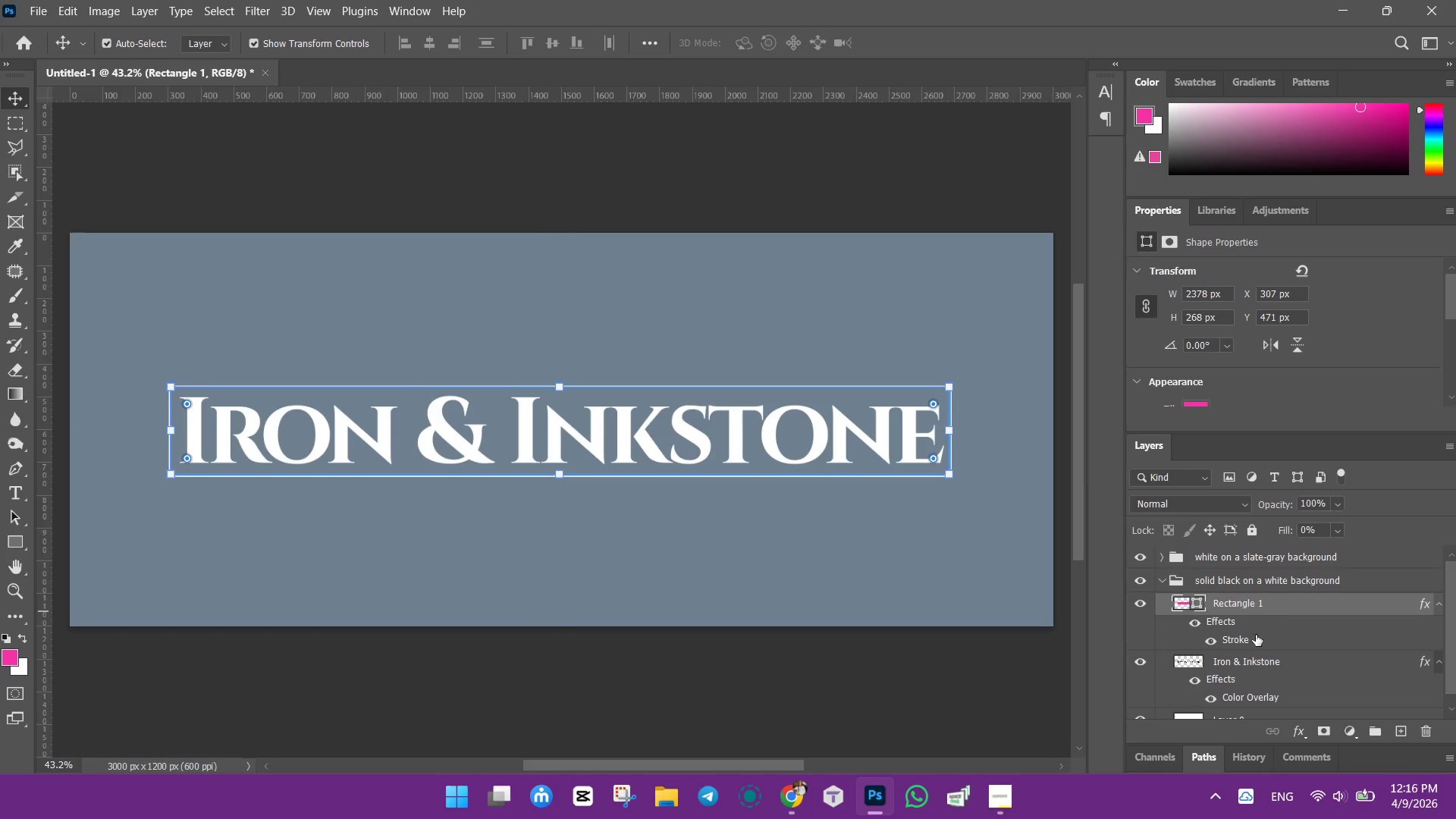 
hold_key(key=ControlLeft, duration=1.25)
left_click([1260, 661])
 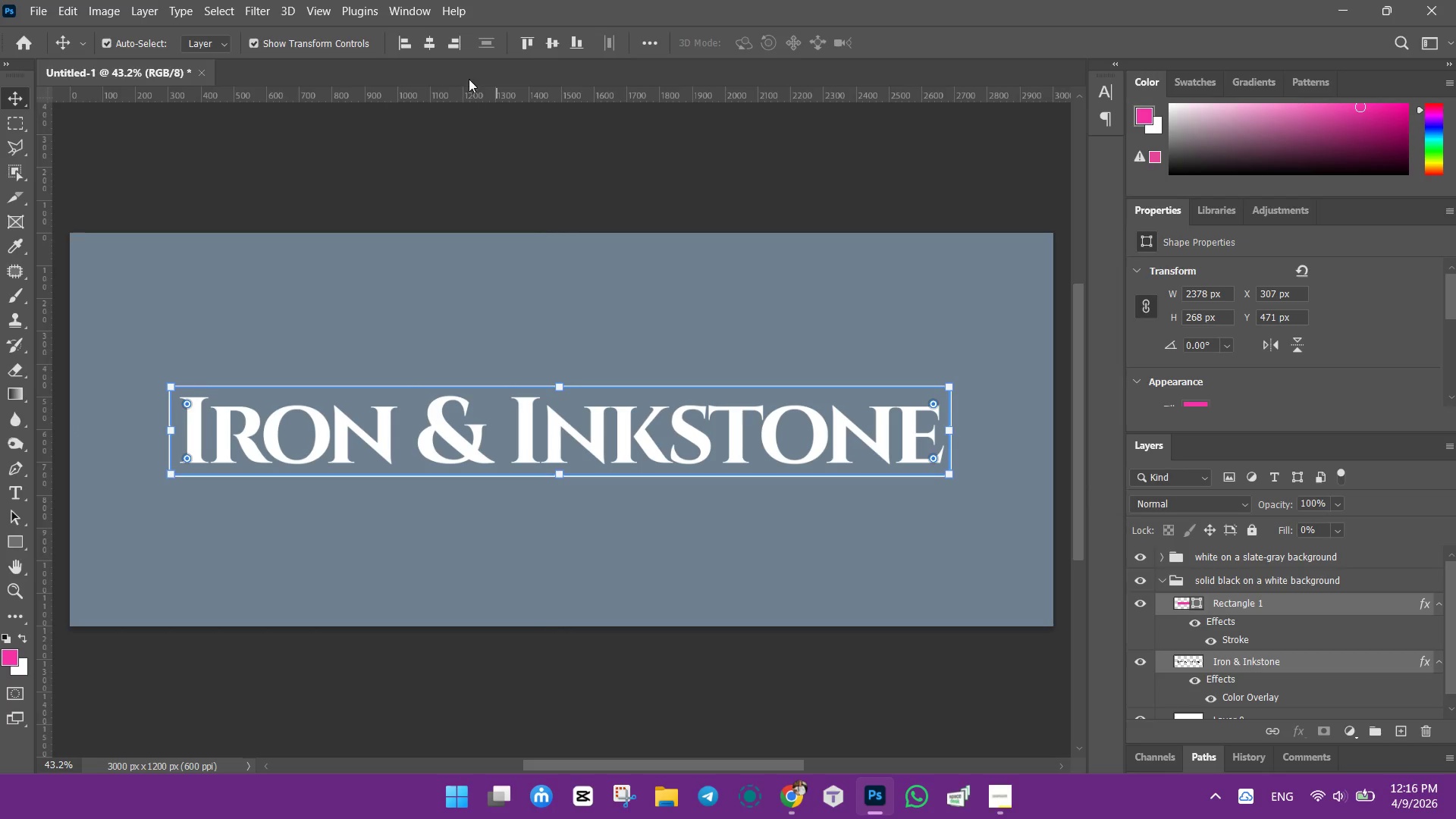 
left_click([424, 44])
 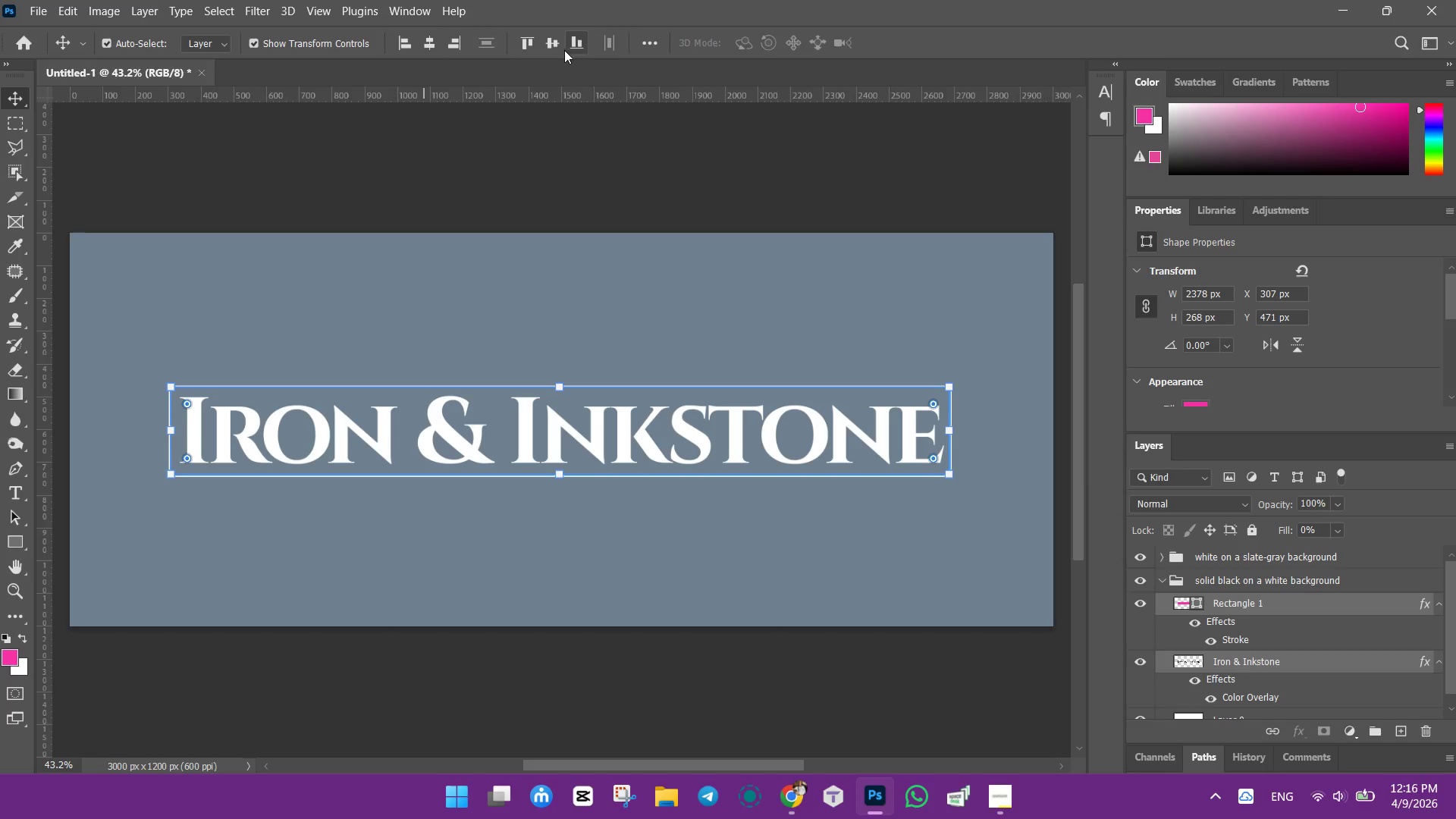 
left_click([551, 44])
 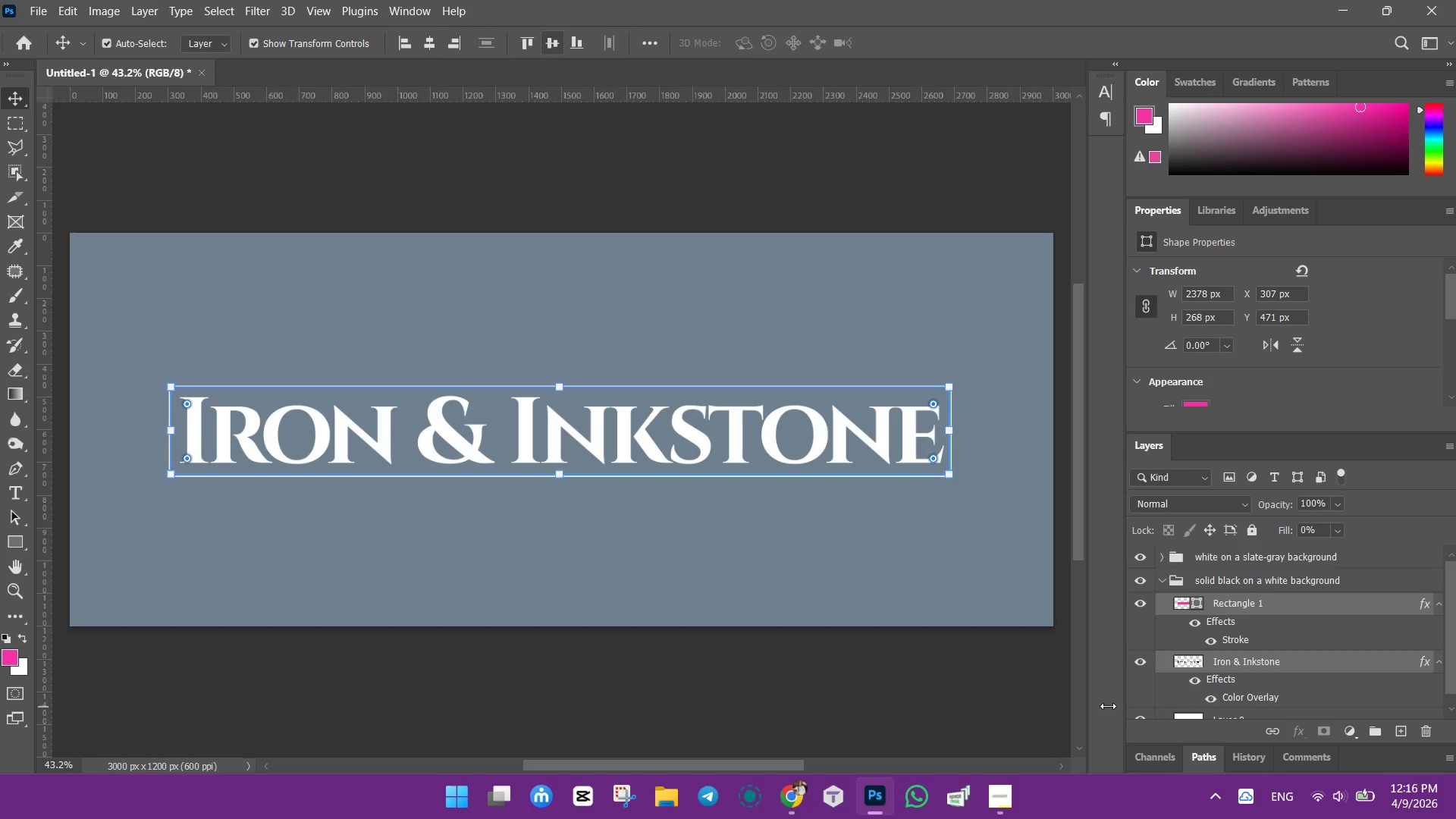 
left_click([1018, 679])
 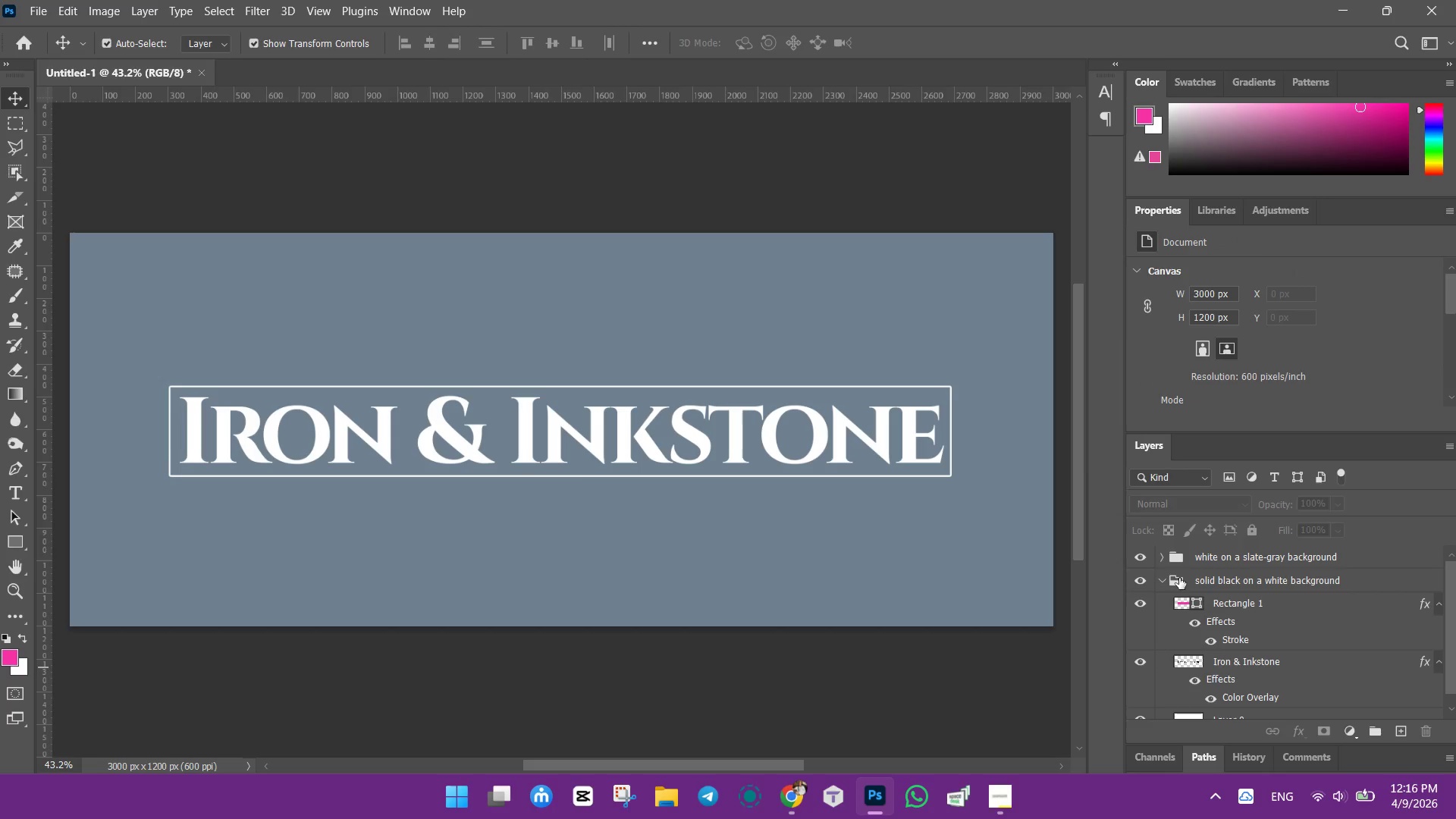 
left_click([1163, 582])
 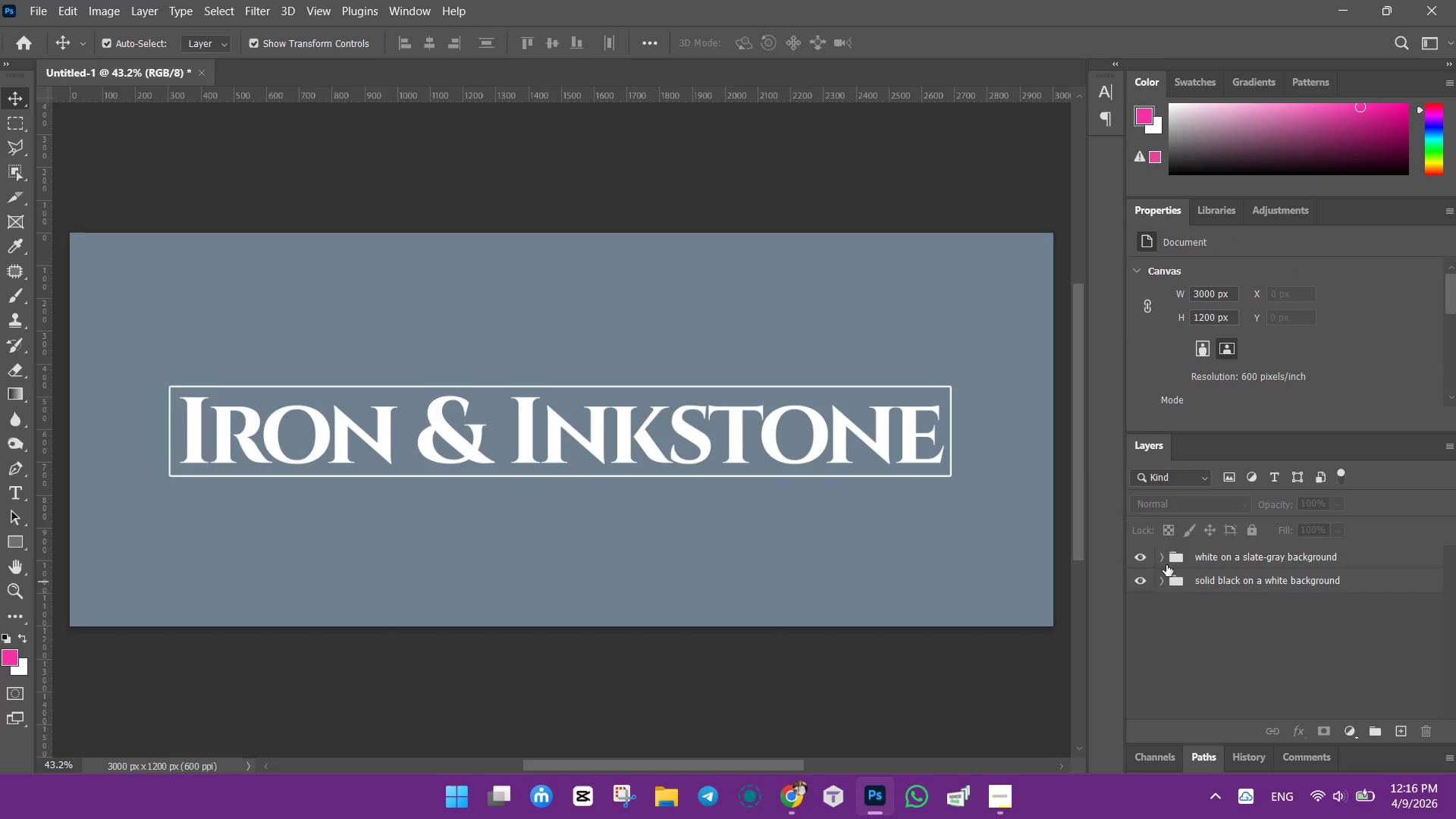 
left_click([1162, 557])
 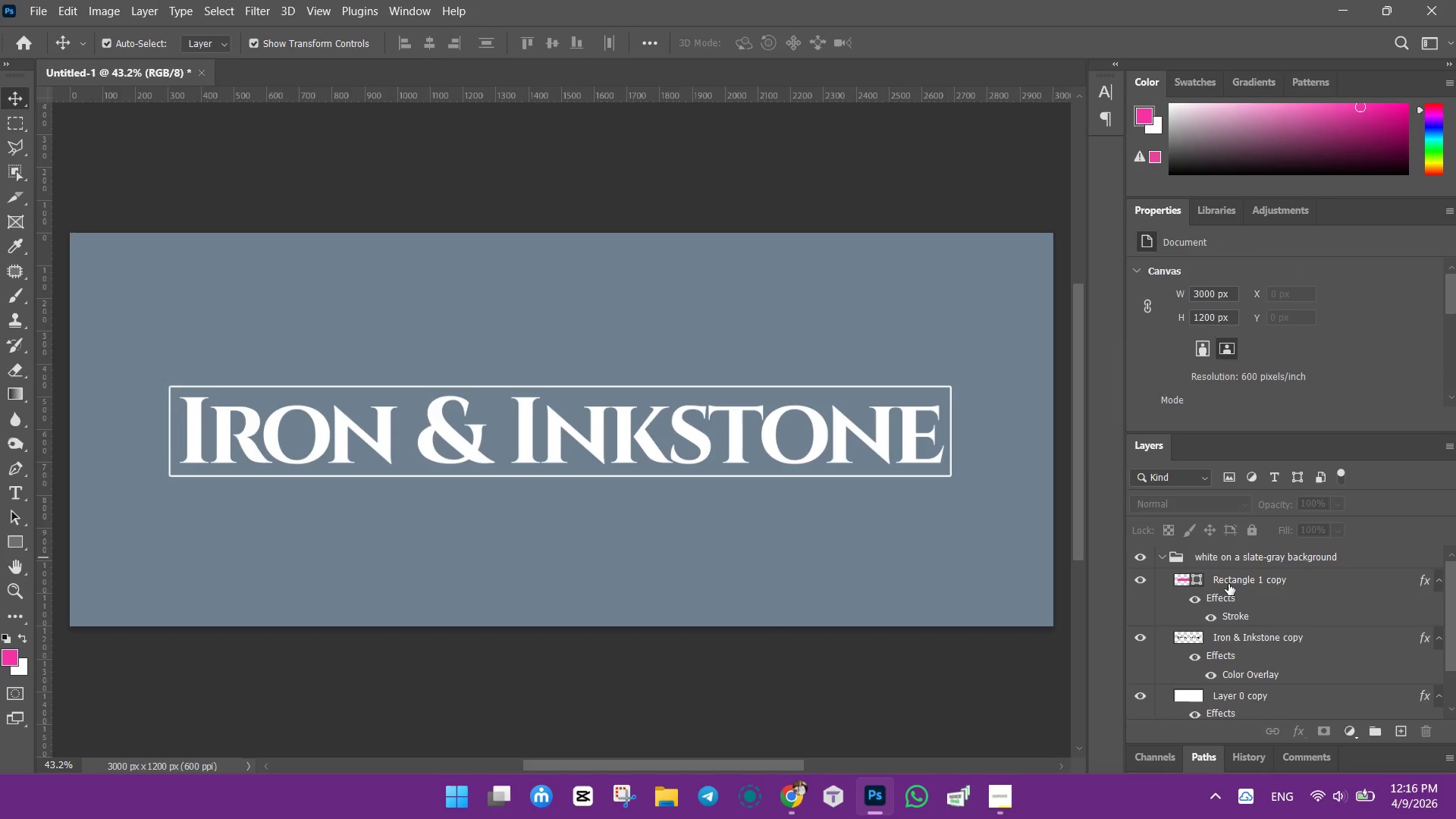 
left_click([1231, 583])
 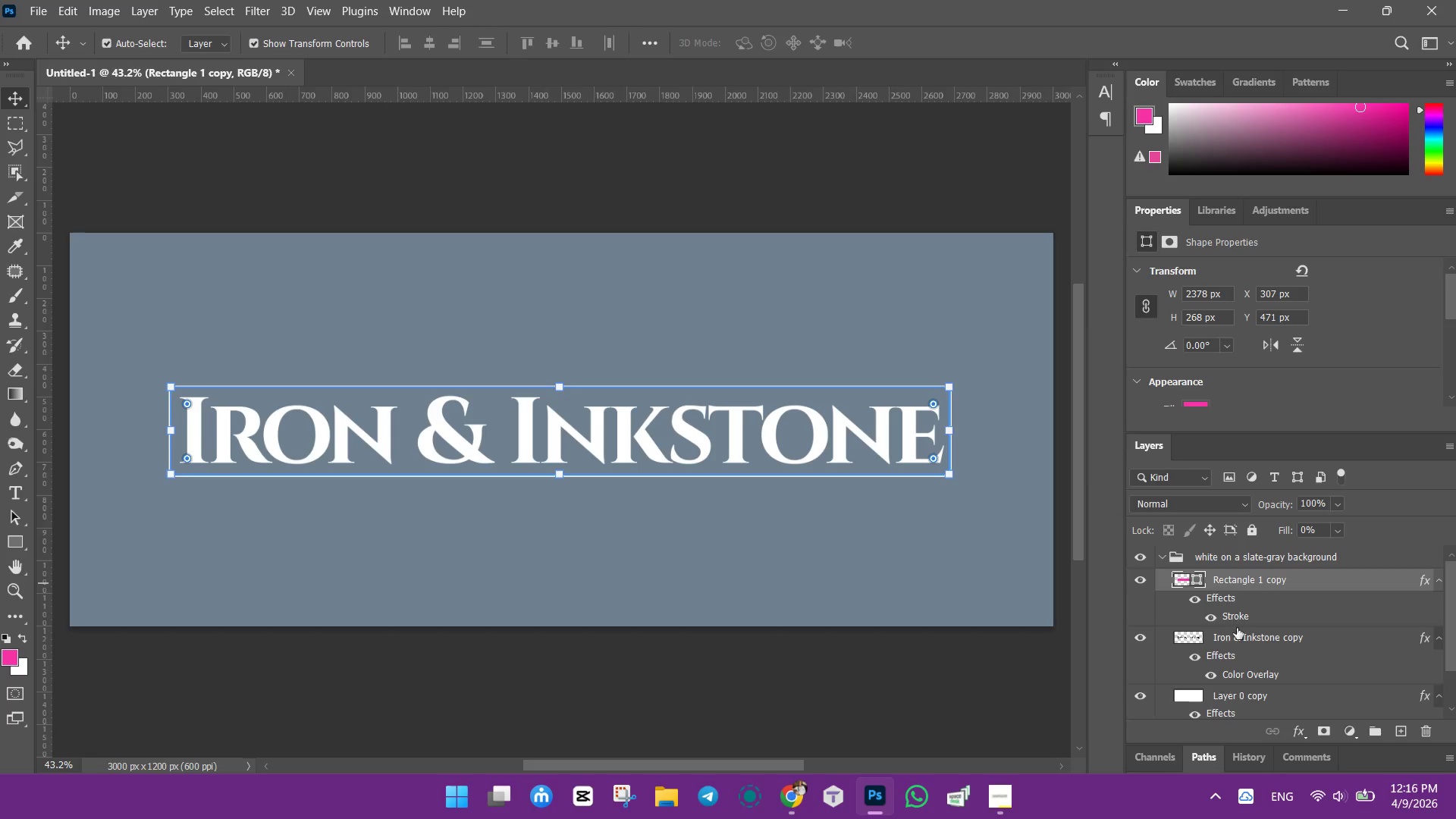 
left_click([1238, 637])
 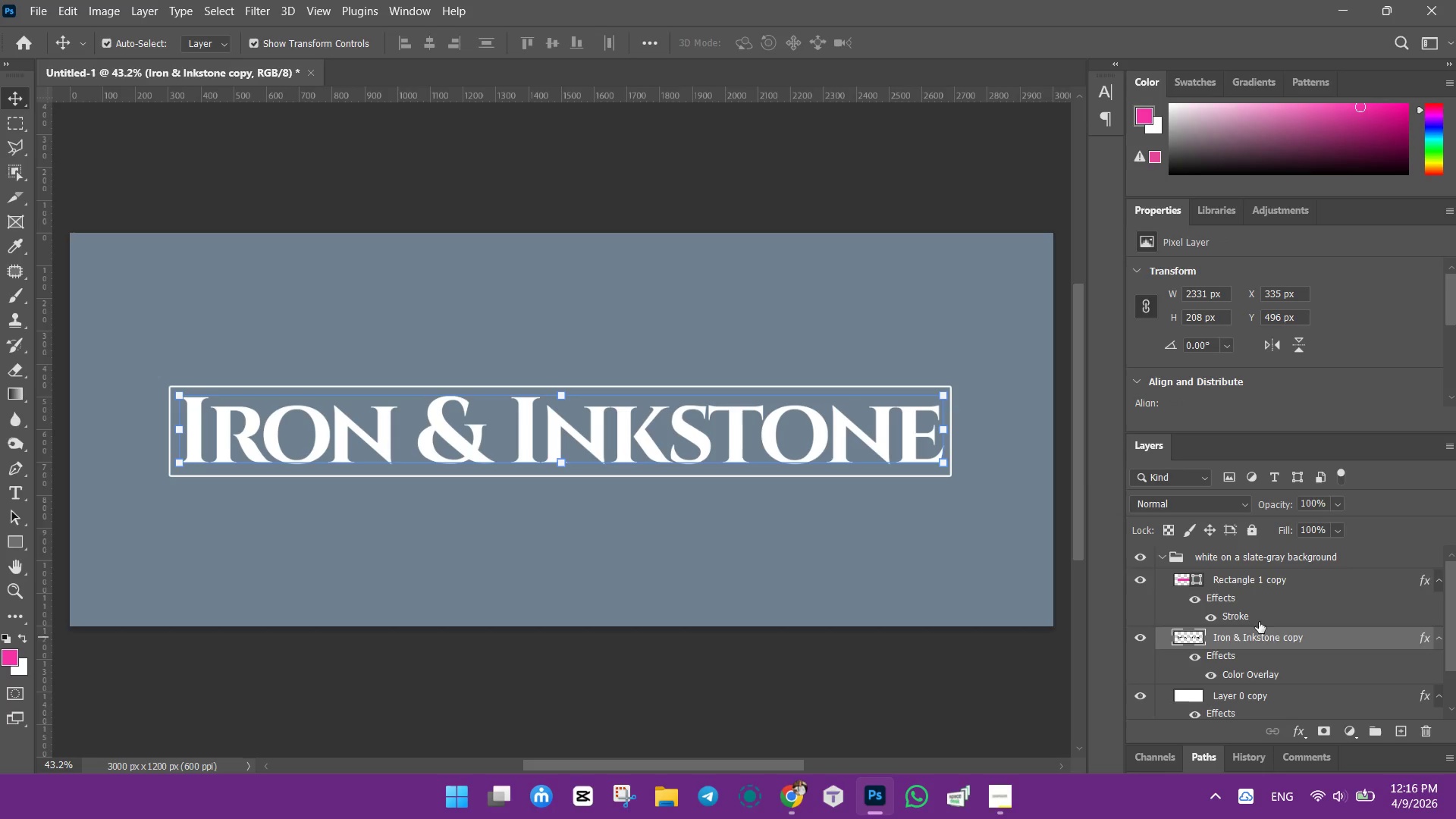 
hold_key(key=ControlLeft, duration=0.89)
left_click([1251, 578])
 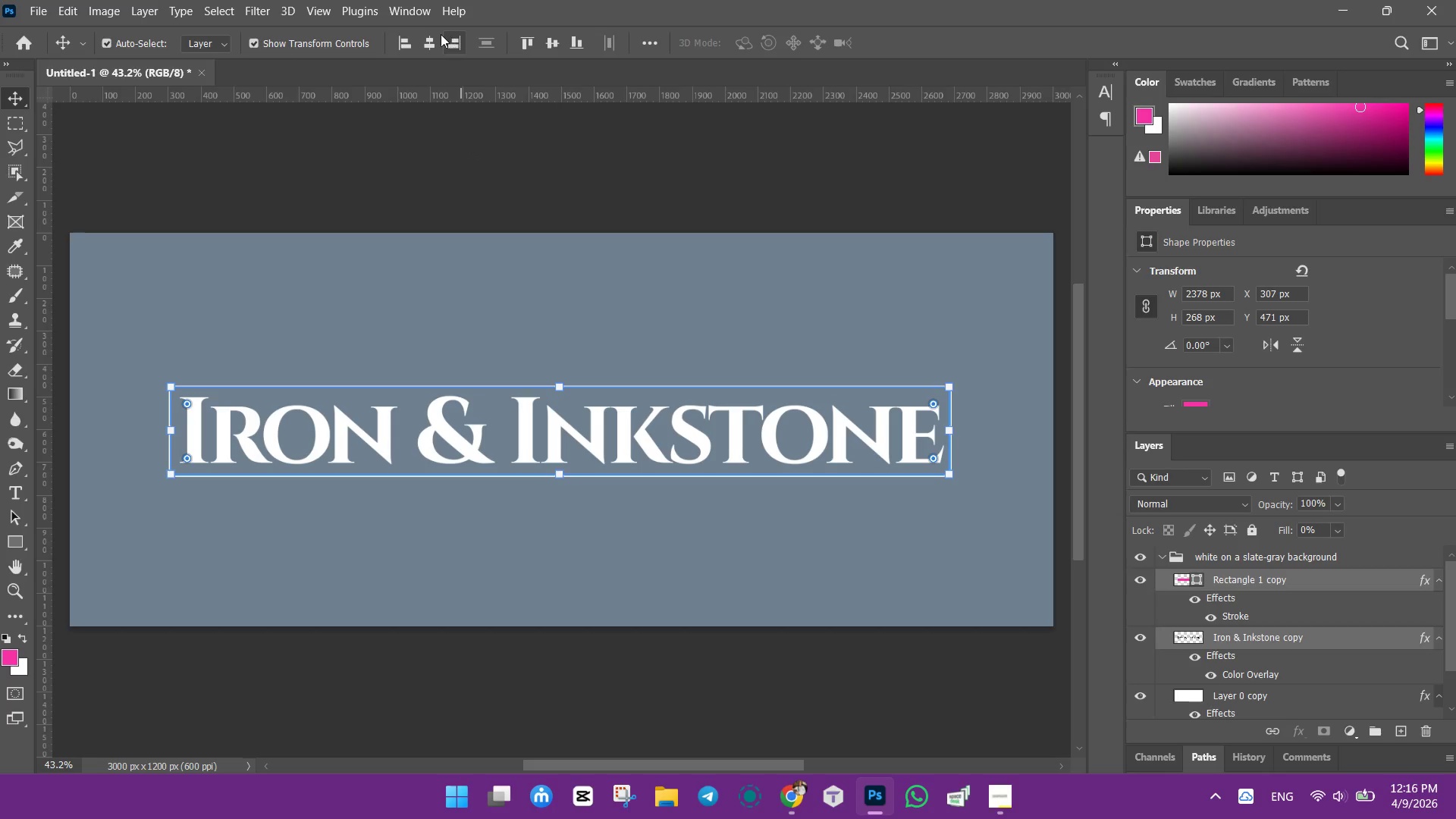 
left_click([433, 35])
 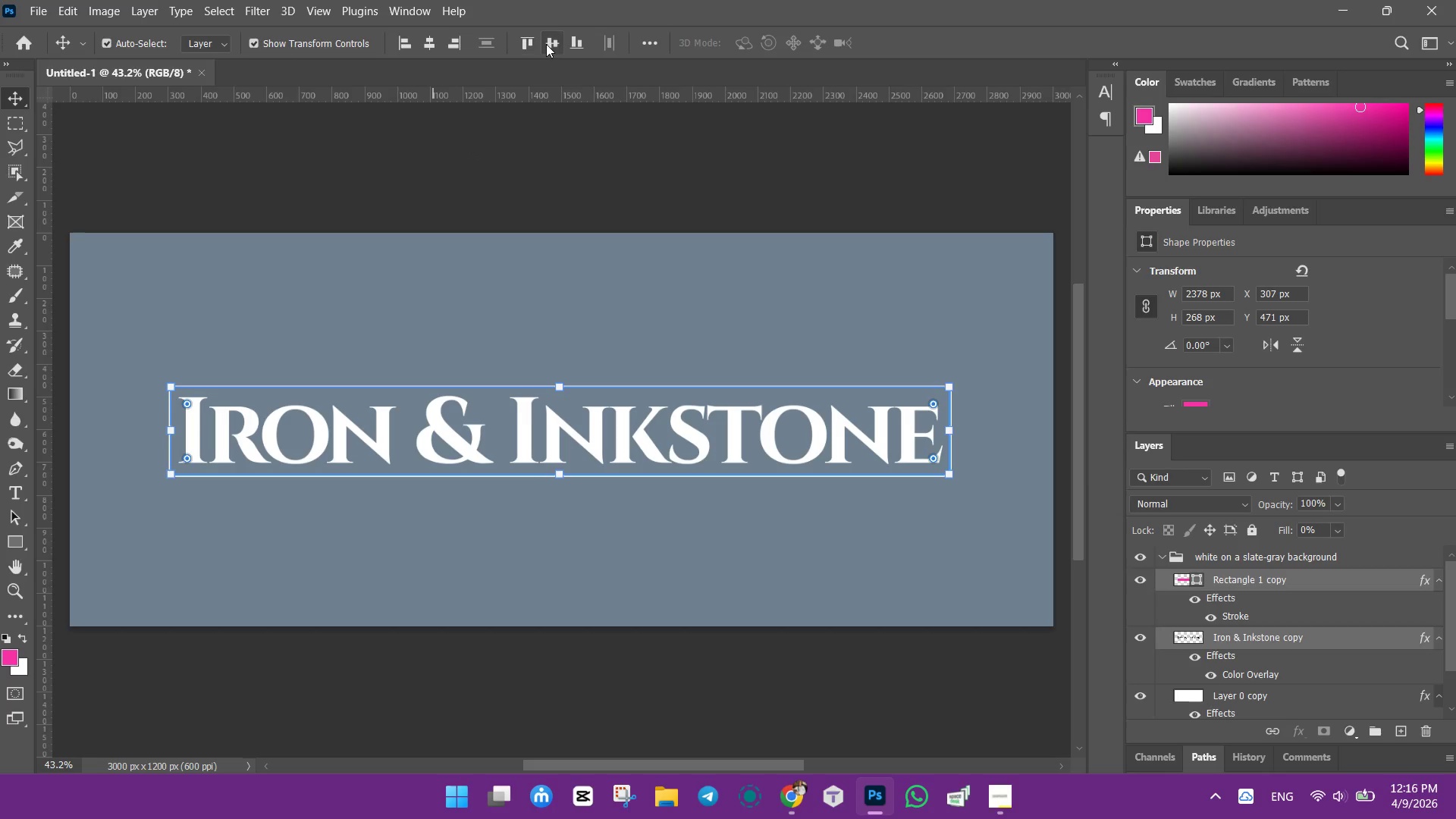 
left_click([548, 43])
 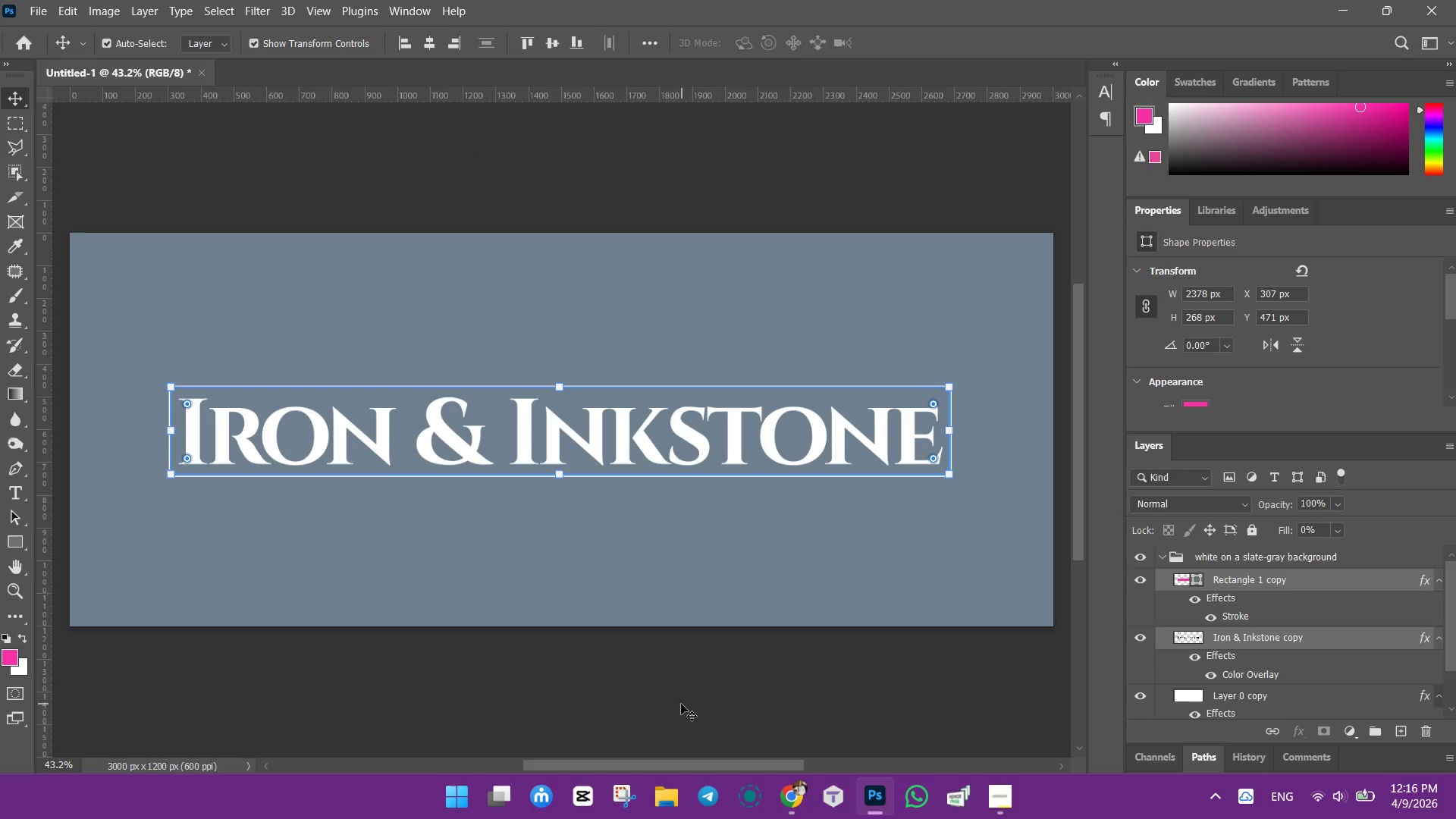 
left_click([682, 704])
 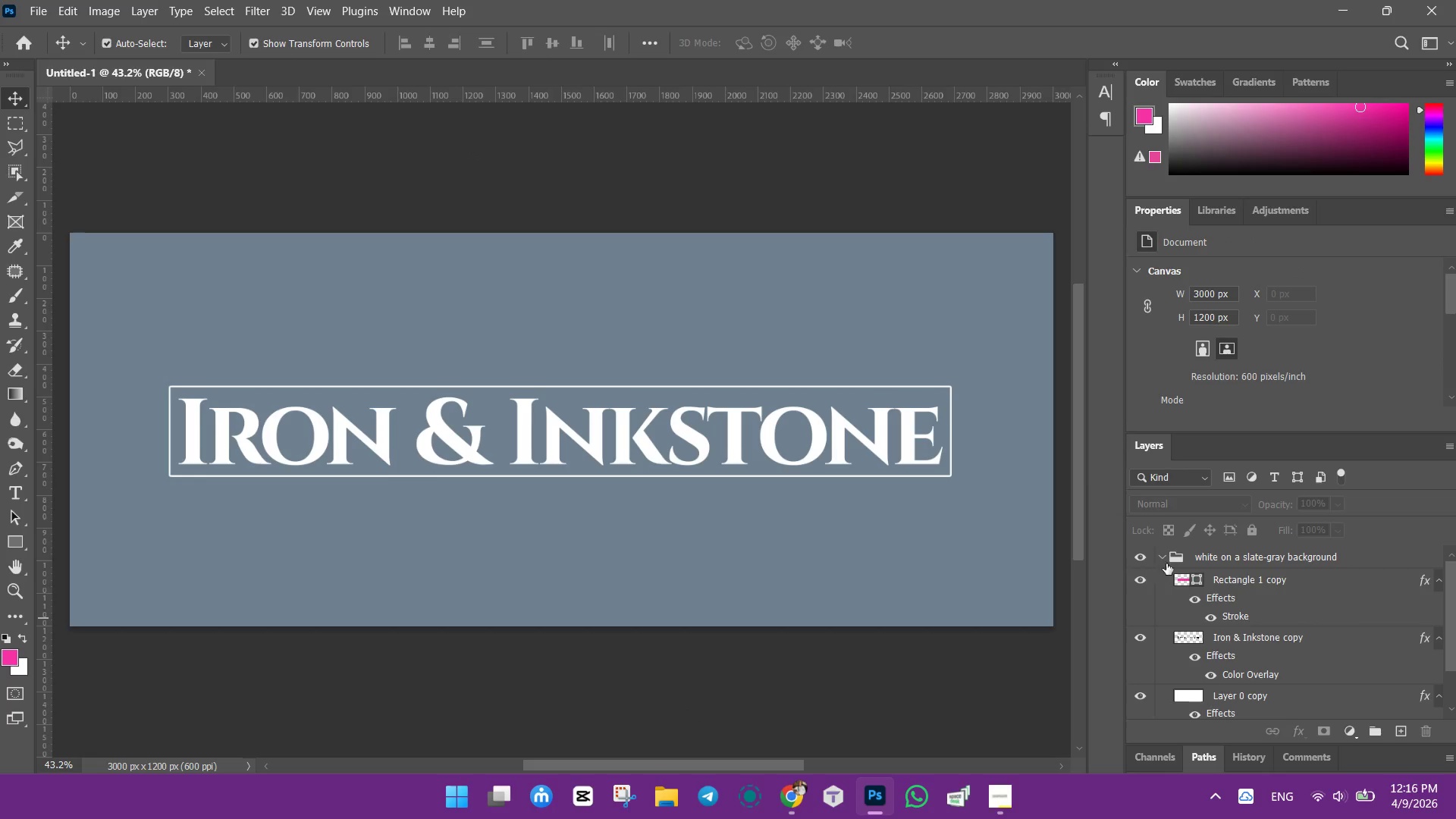 
left_click([1237, 584])
 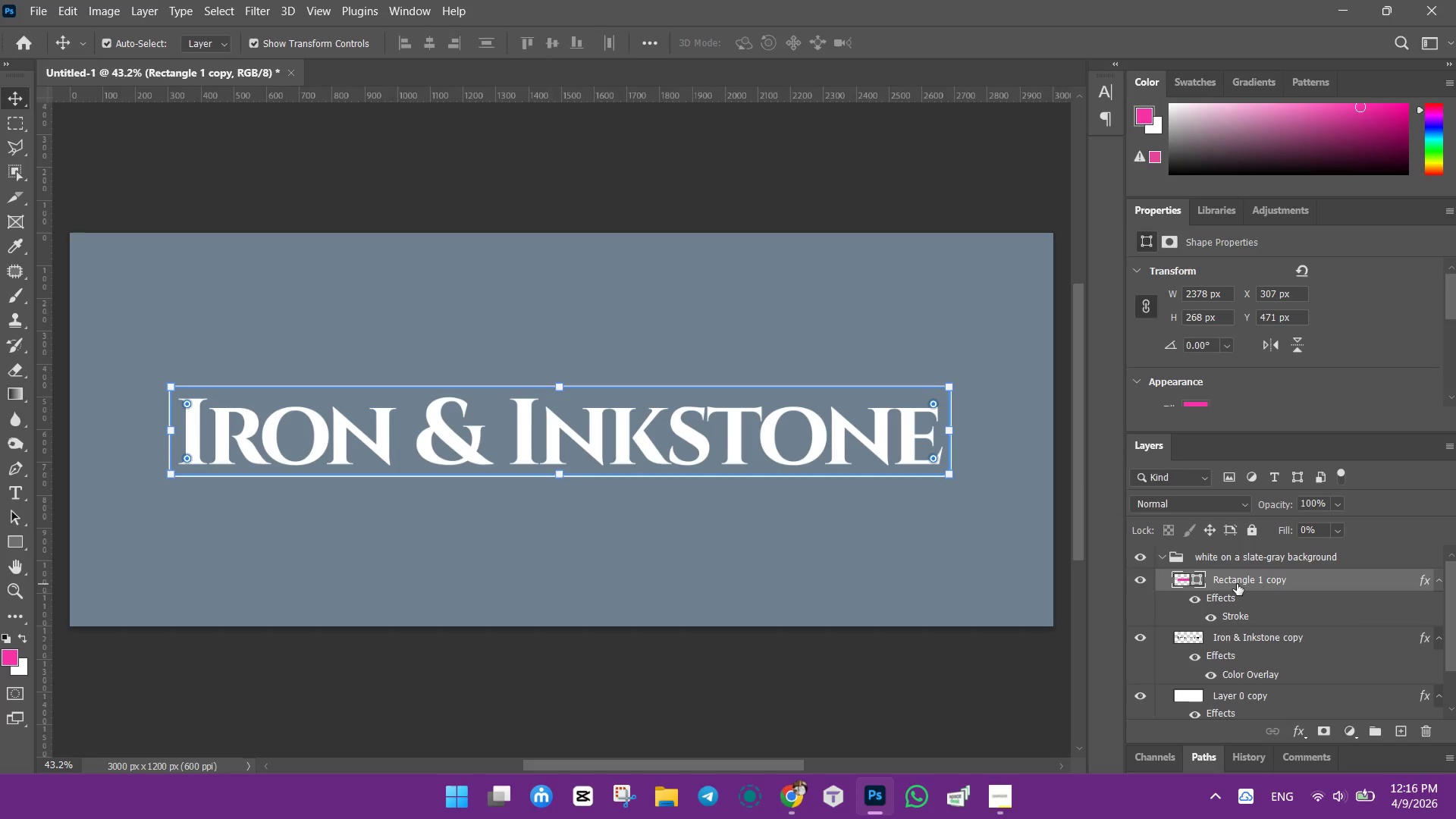 
hold_key(key=ControlLeft, duration=1.22)
left_click([1260, 639])
 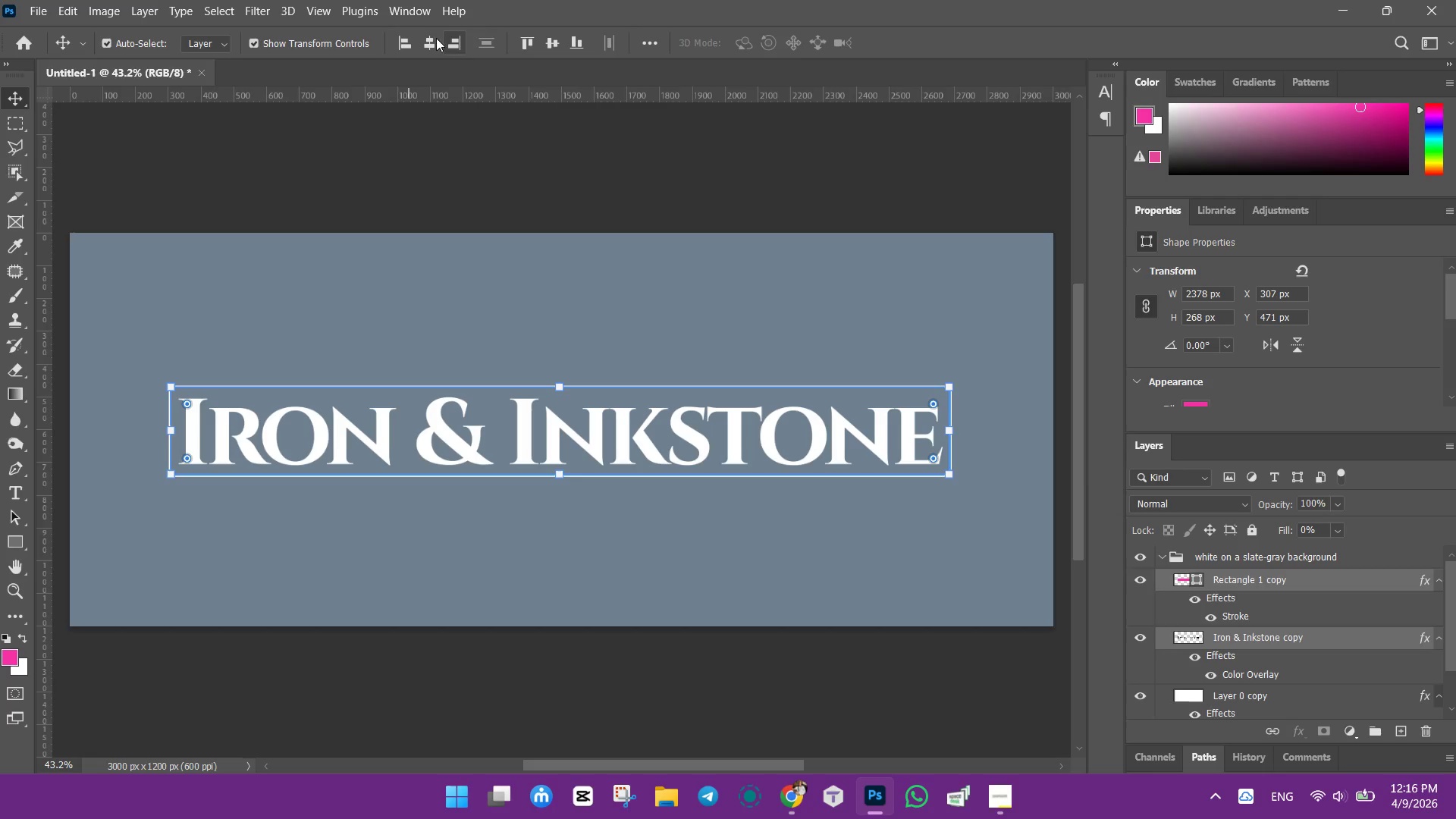 
double_click([433, 39])
 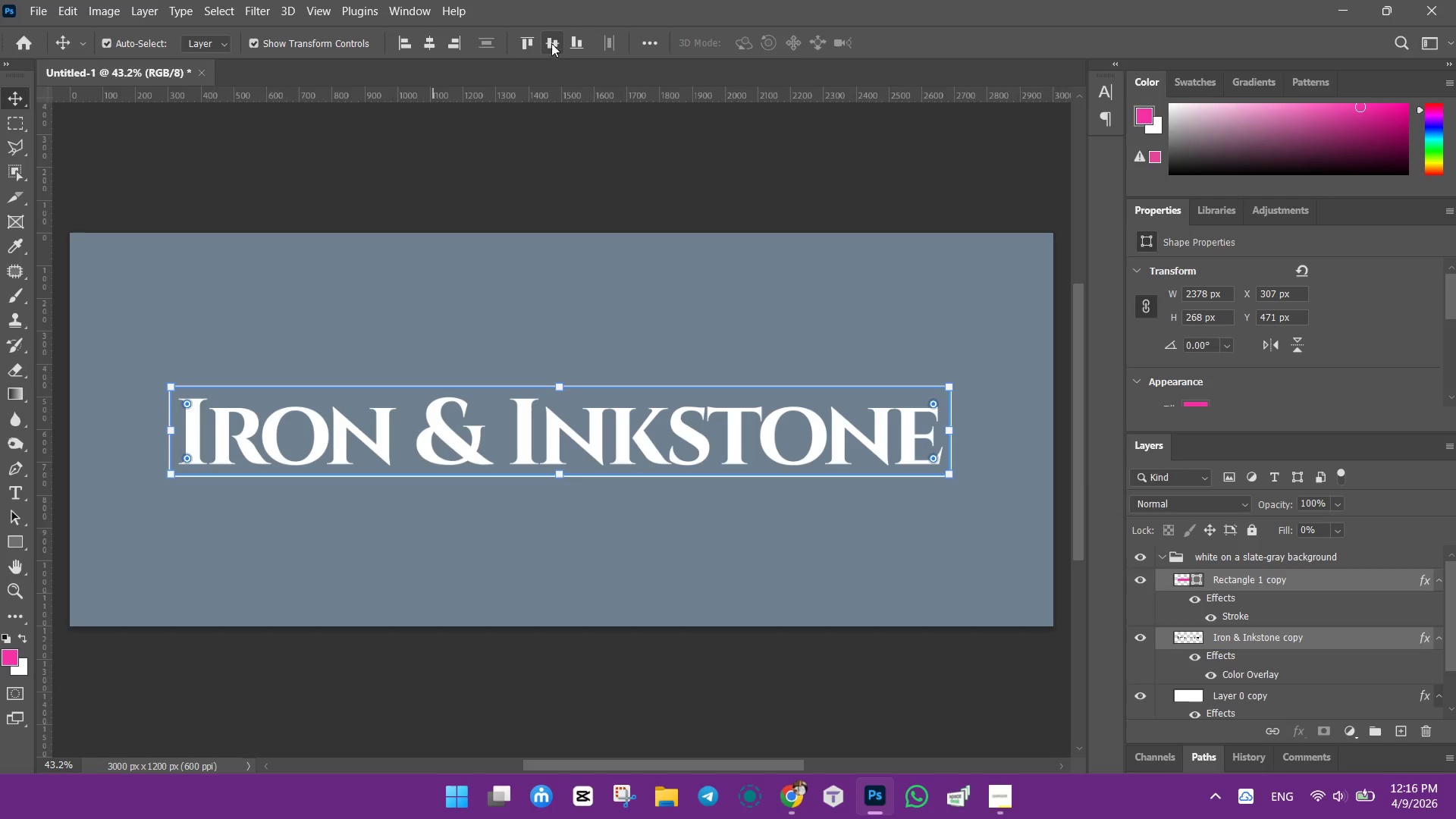 
left_click([551, 37])
 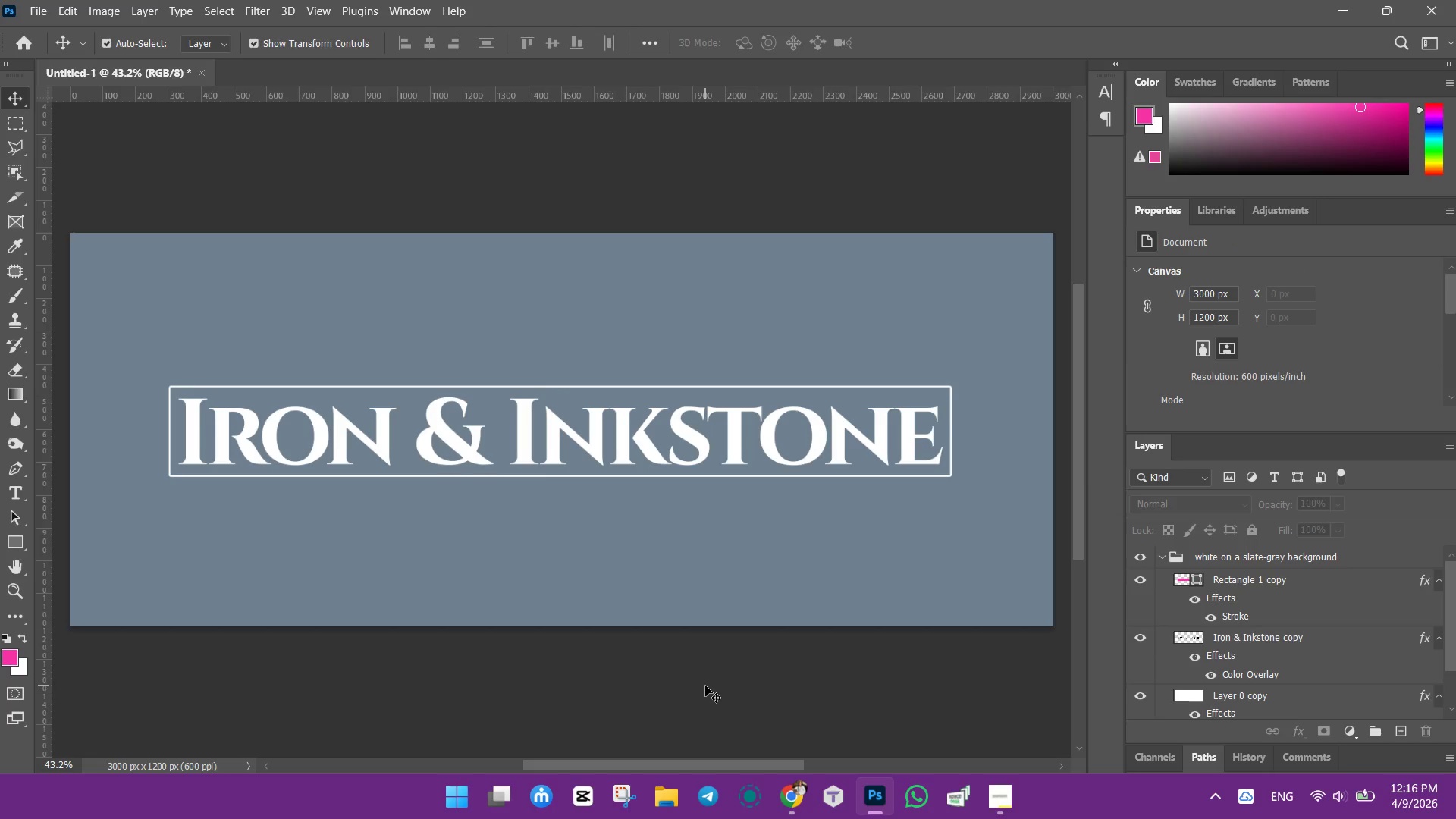 
wait(7.06)
 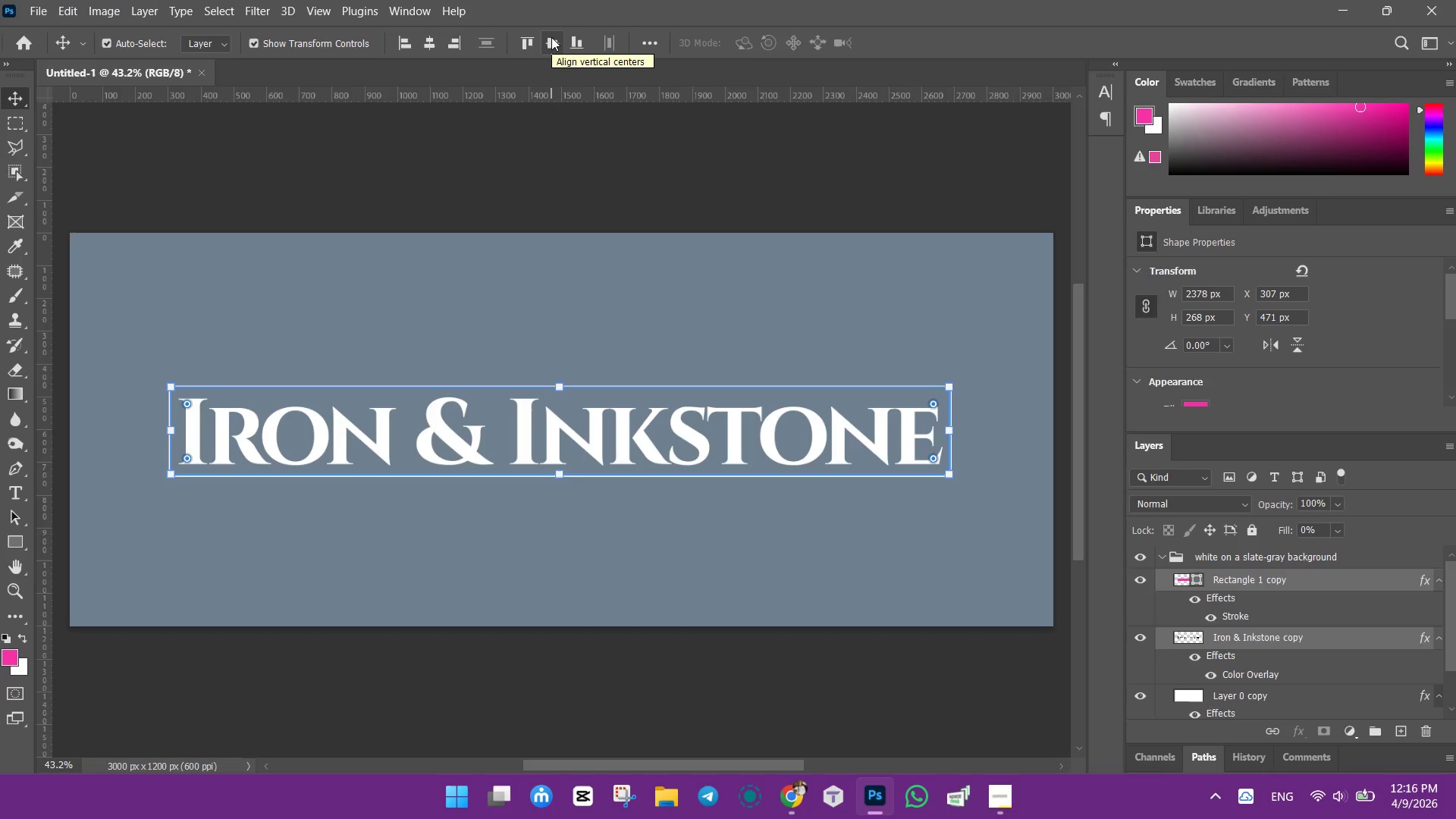 
mouse_move([1257, 631])
 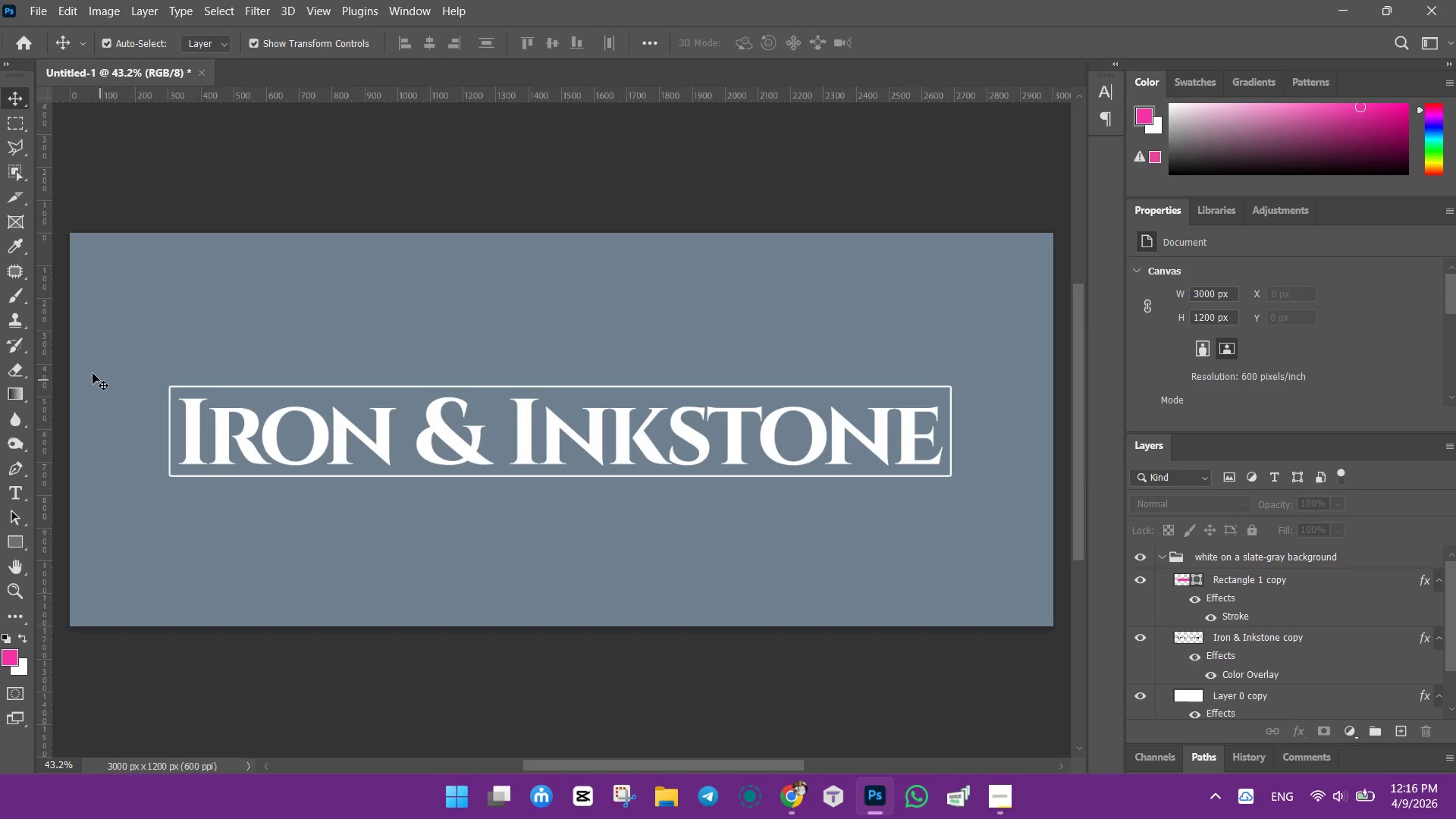 
left_click([14, 489])
 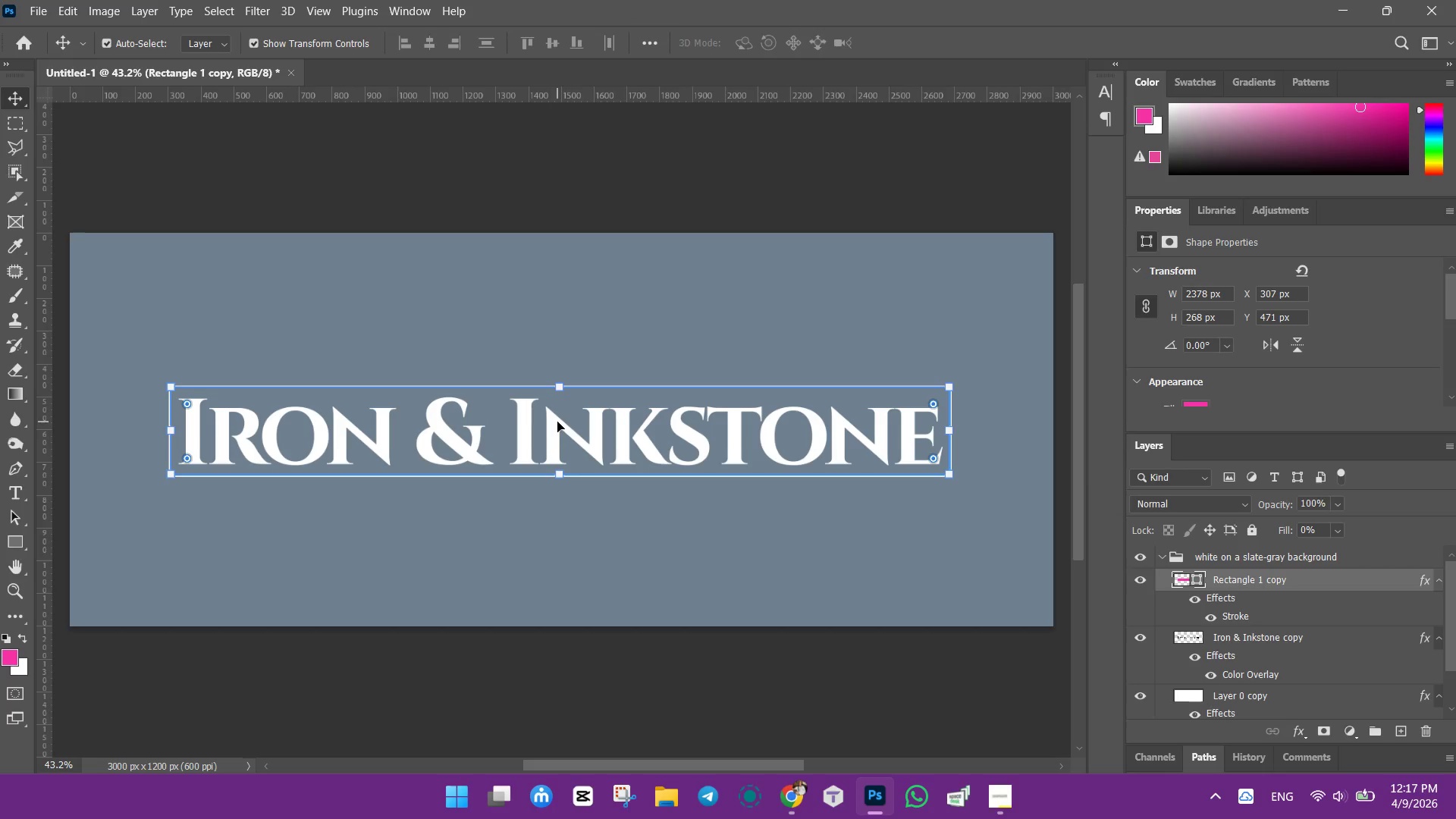 
wait(13.42)
 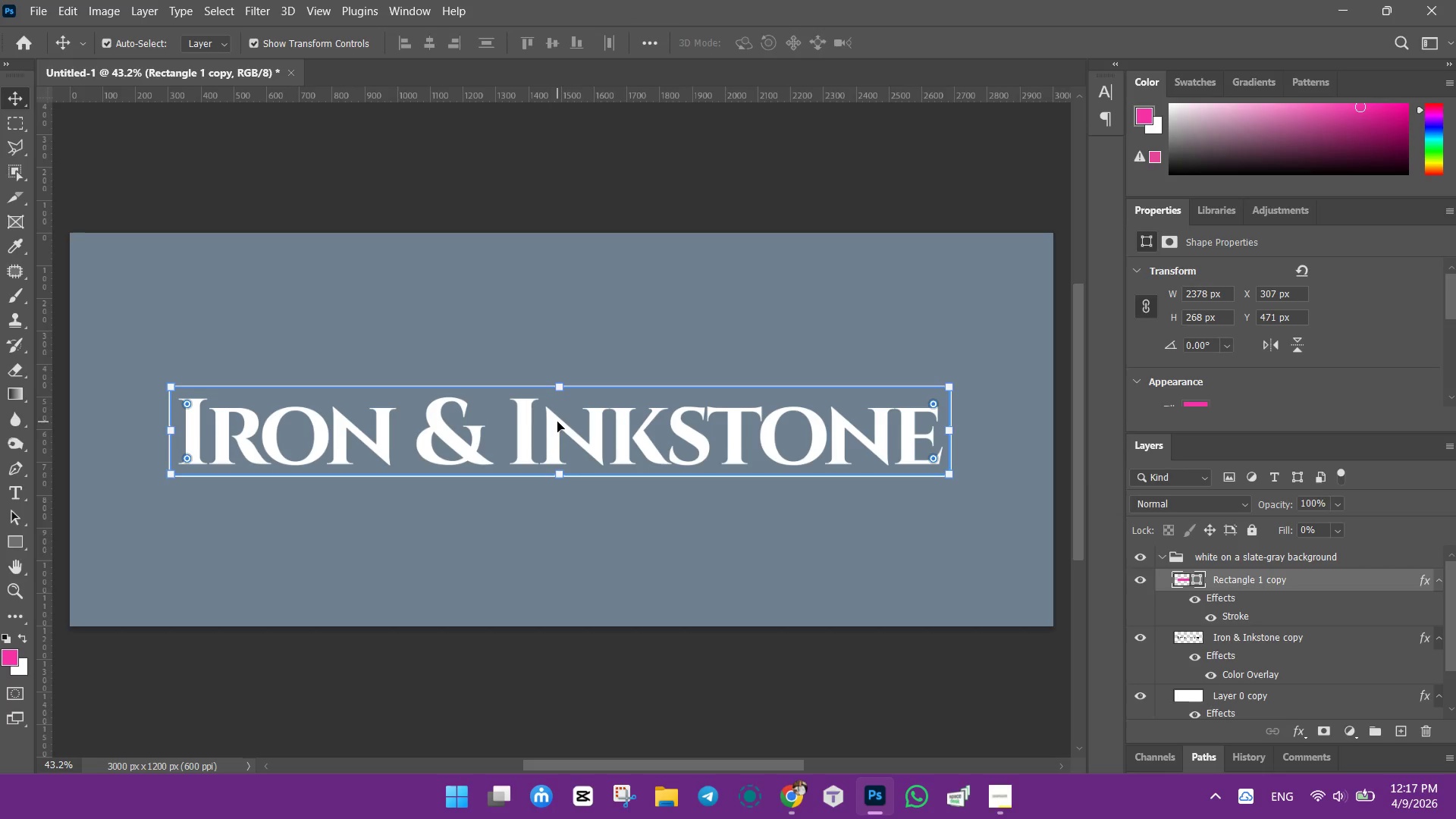 
left_click([14, 494])
 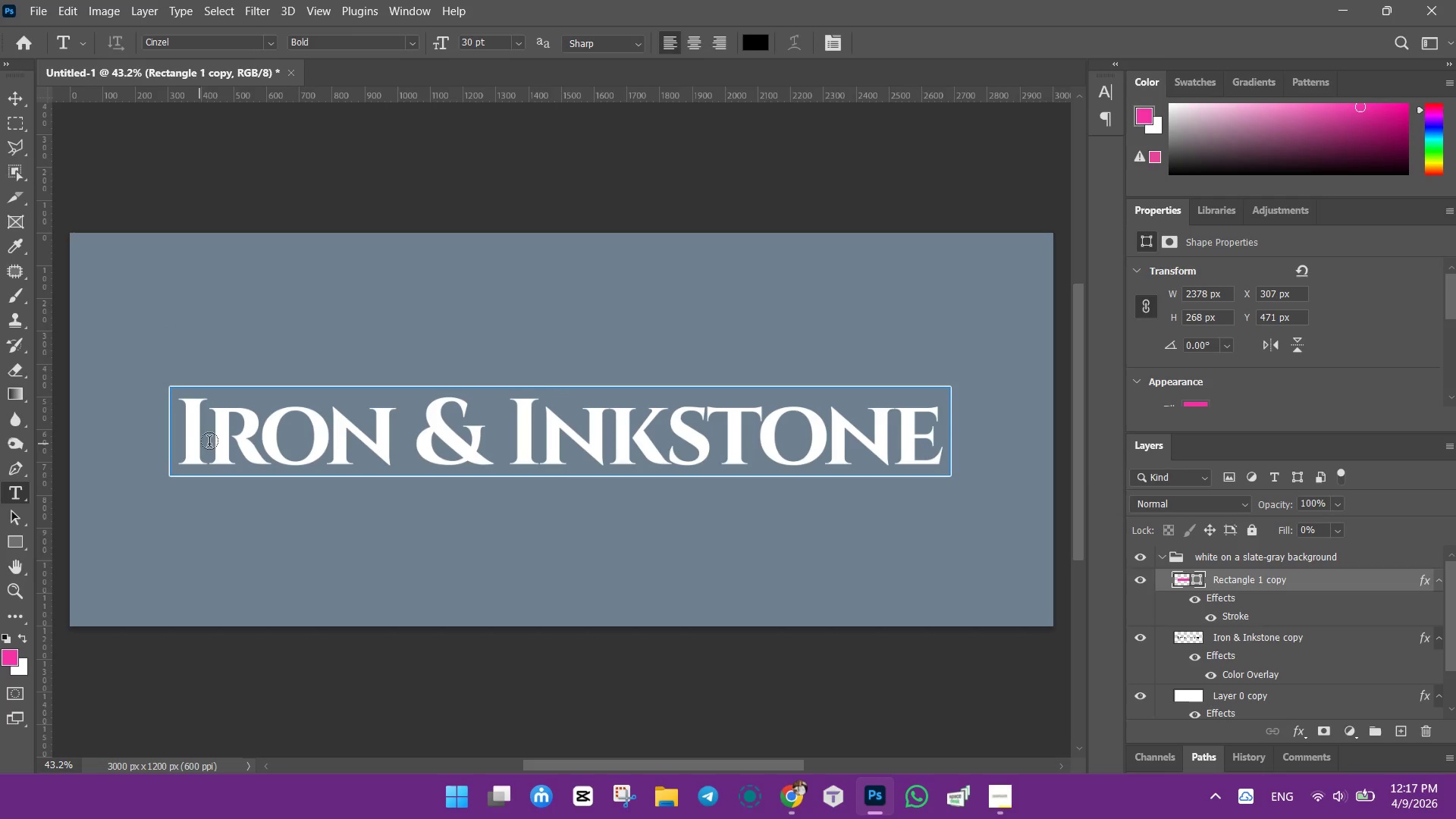 
left_click([212, 443])
 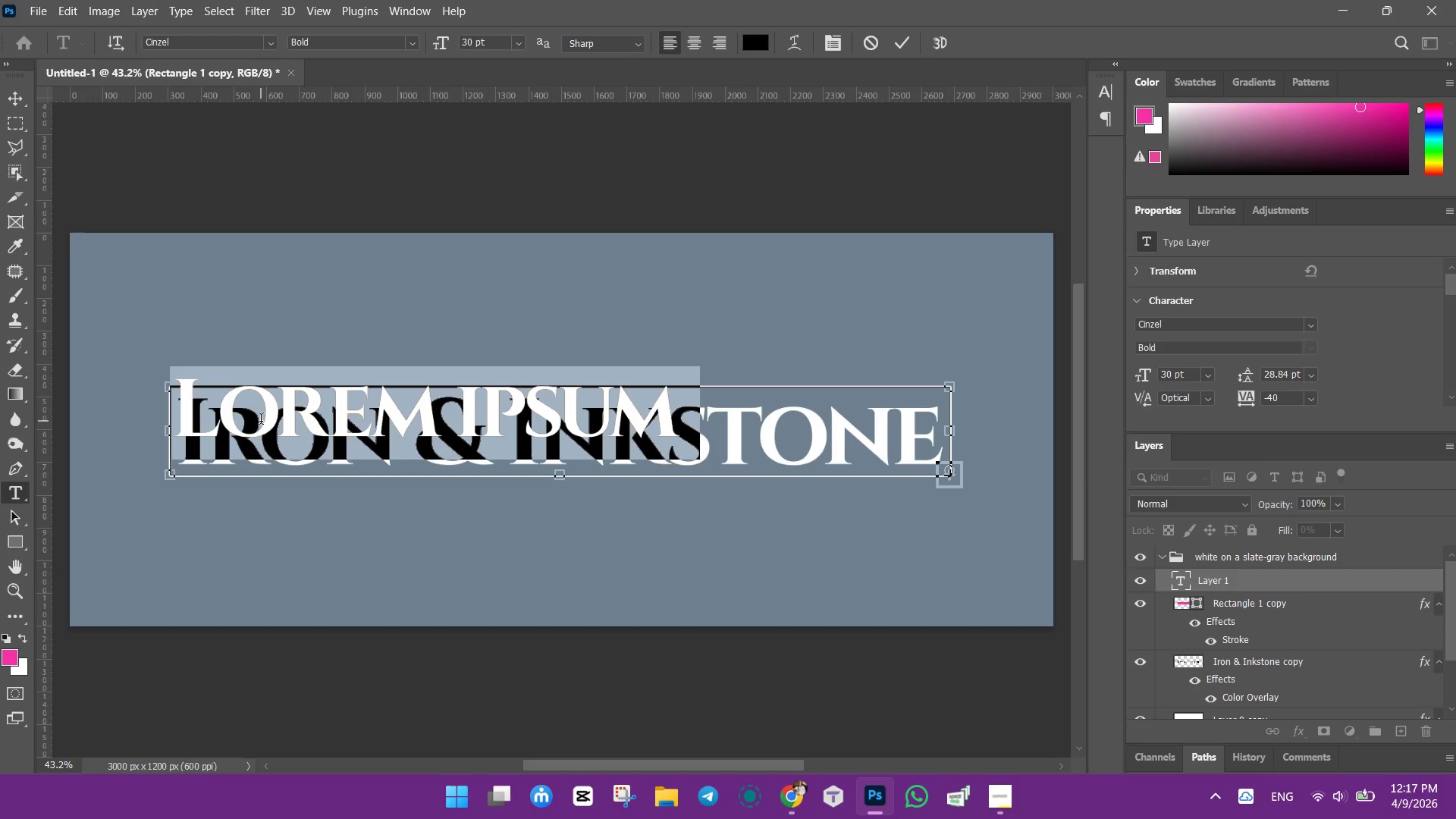 
type(iron )
key(Backspace)
type(&inkstone)
 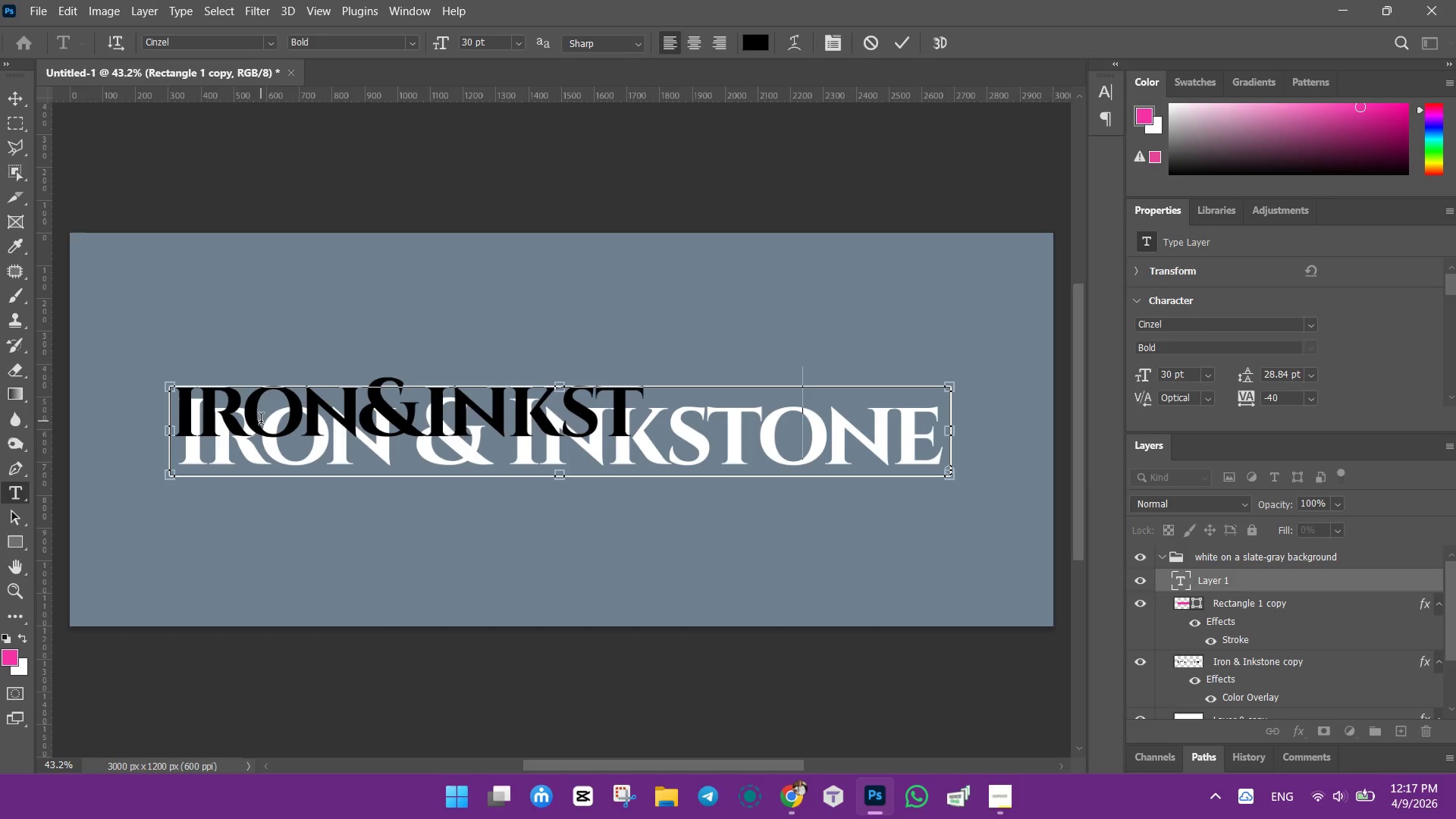 
left_click([15, 98])
 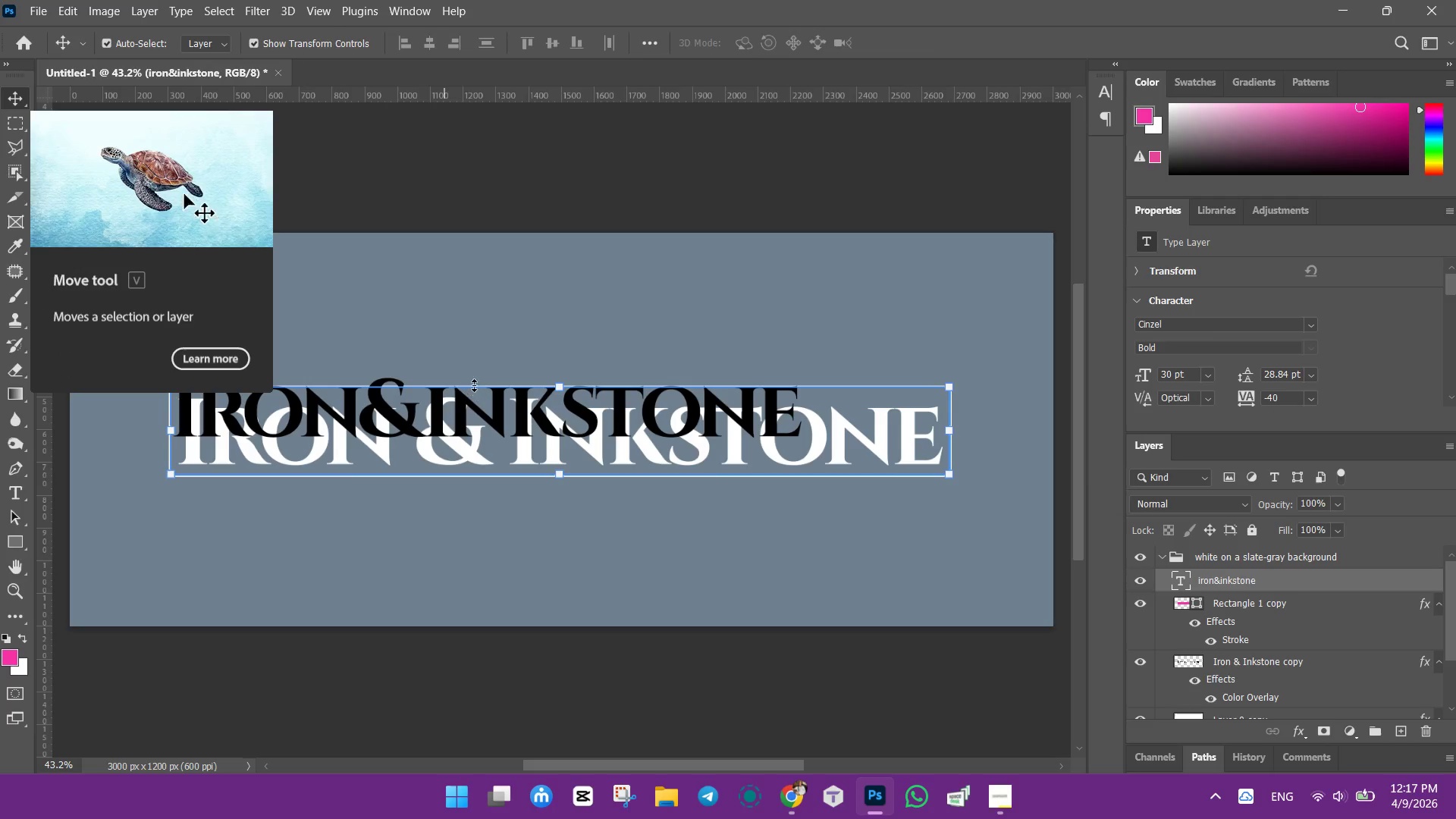 
left_click_drag(start_coordinate=[620, 413], to_coordinate=[627, 434])
 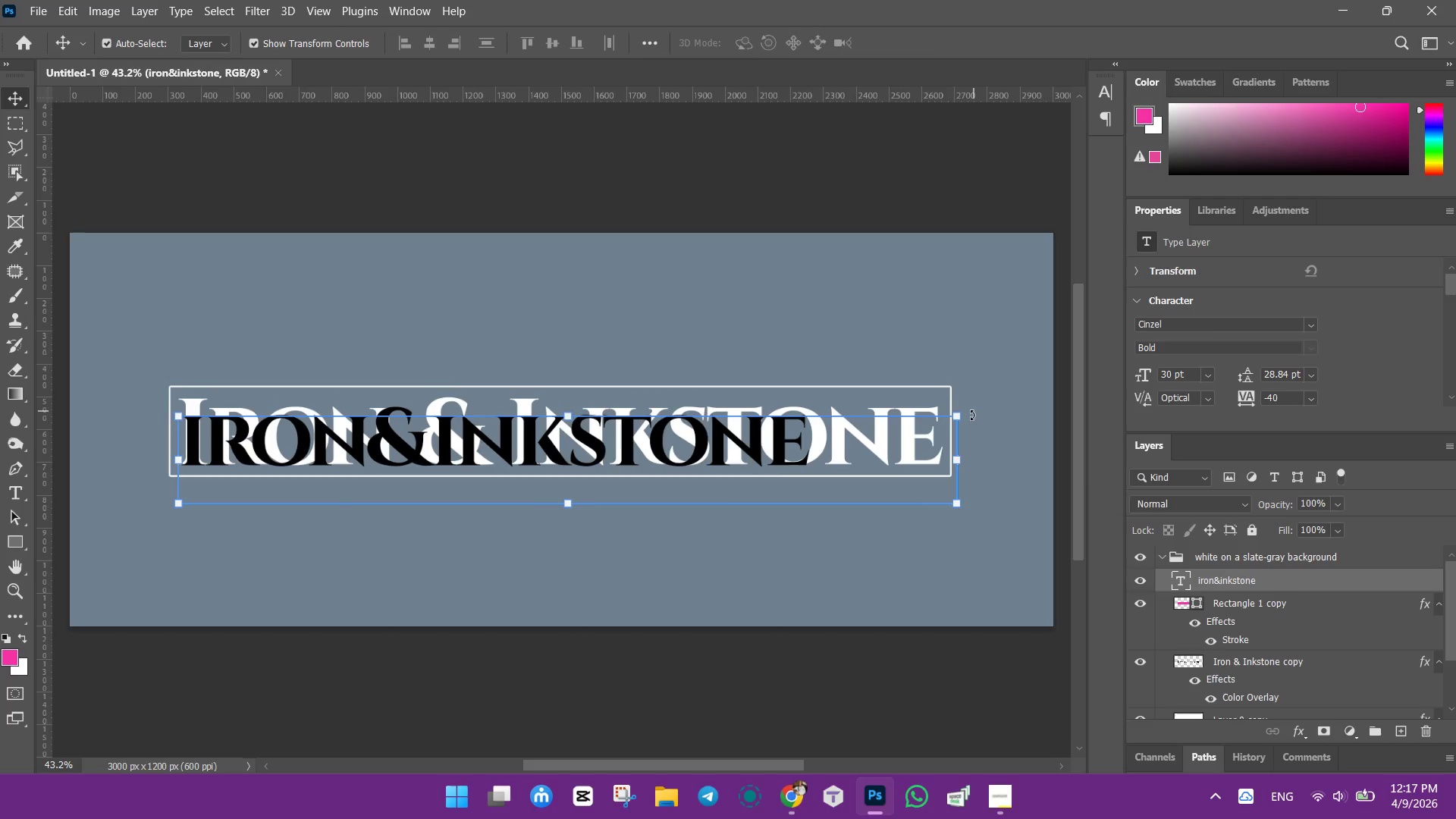 
left_click_drag(start_coordinate=[958, 416], to_coordinate=[1054, 409])
 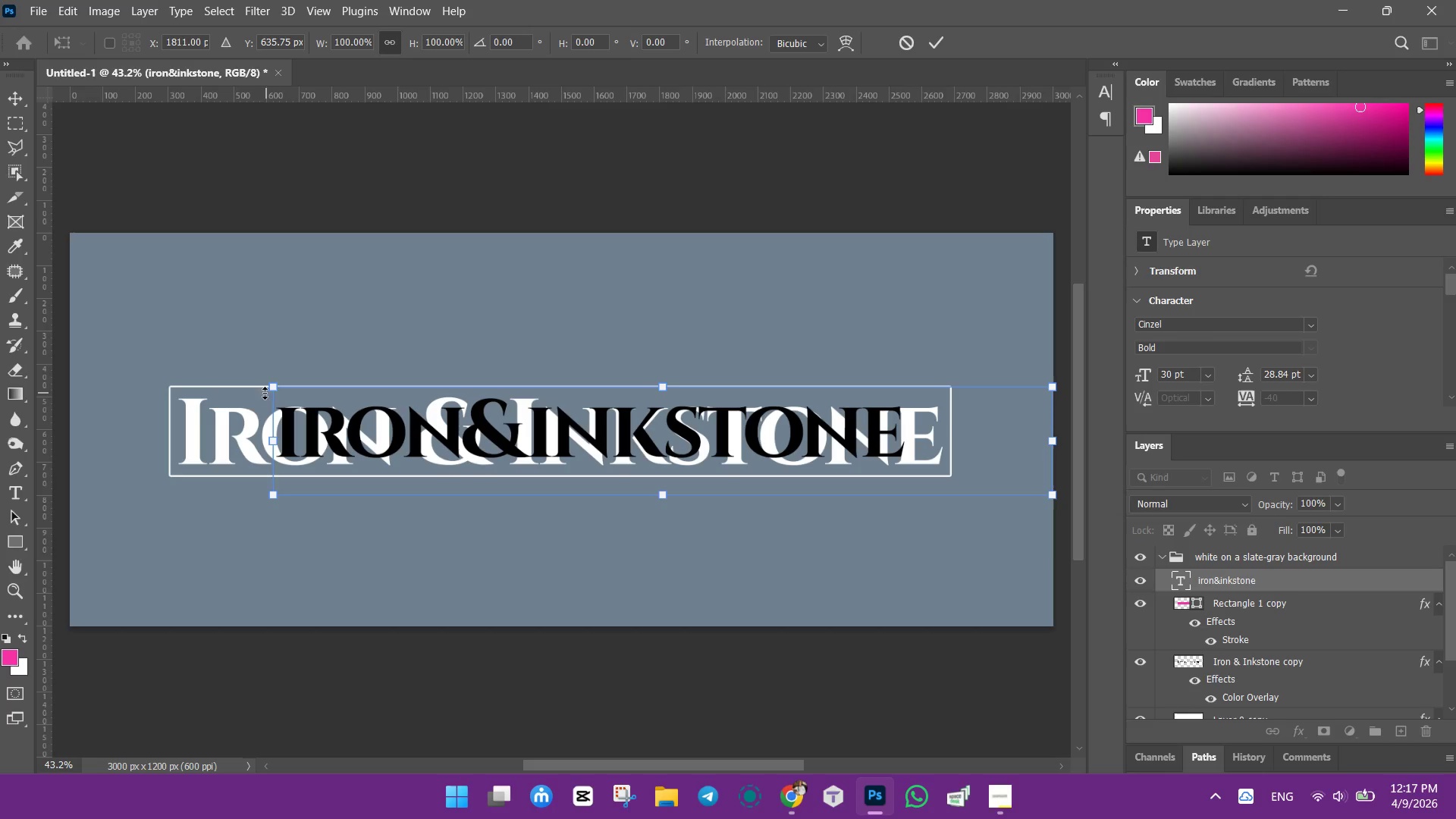 
left_click([268, 388])
 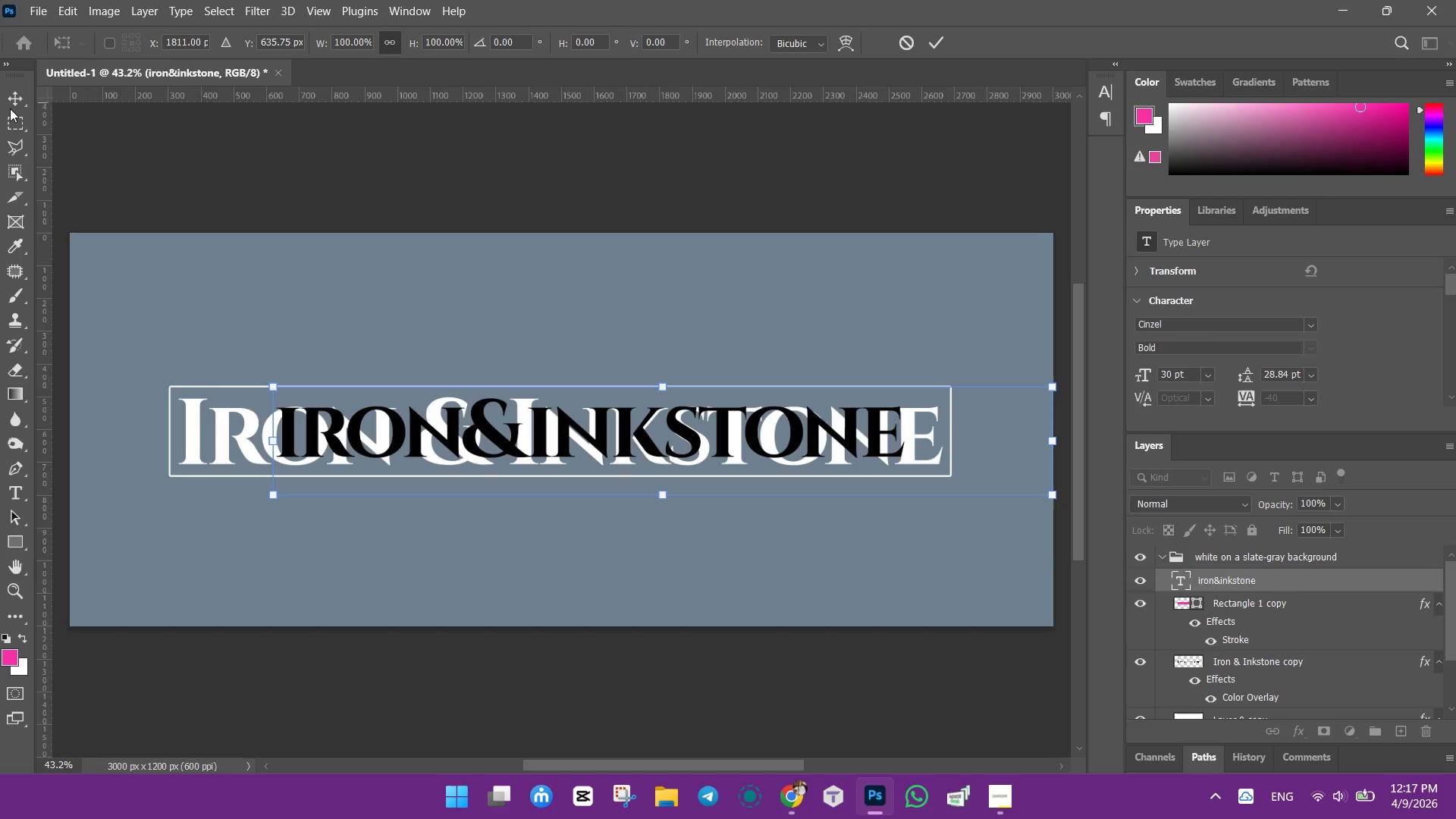 
left_click([11, 97])
 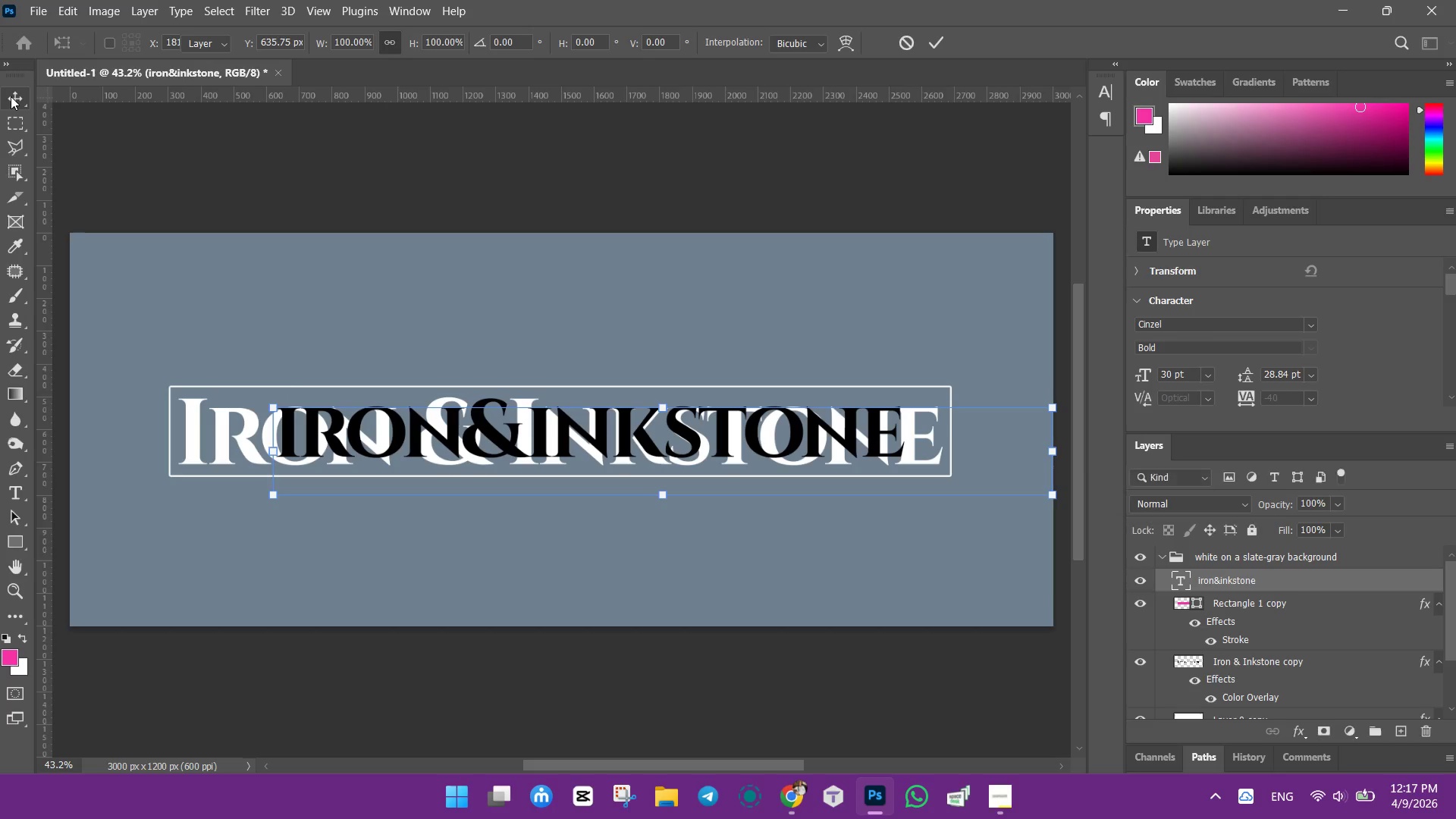 
key(Backspace)
 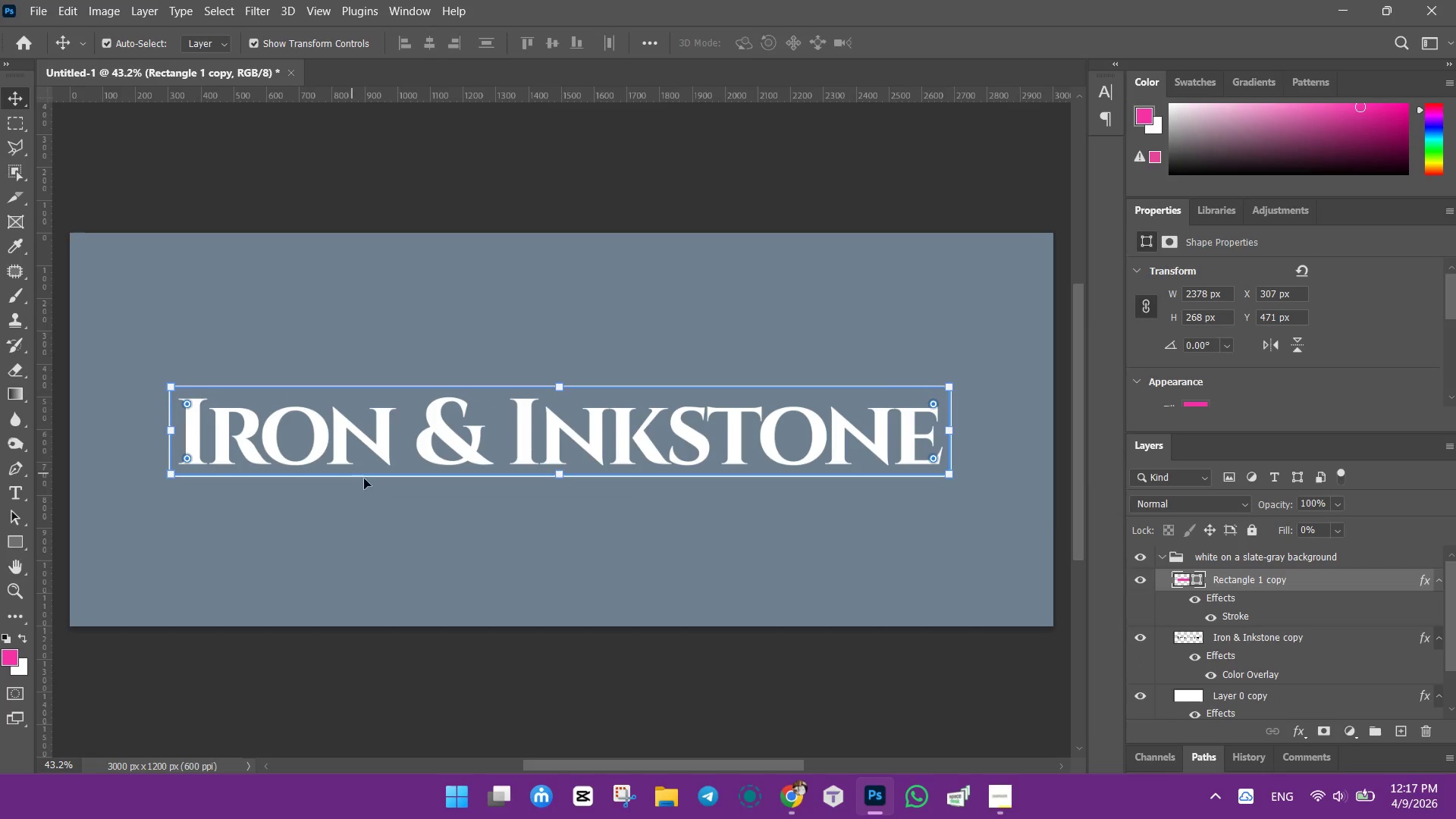 
key(Control+ControlLeft)
 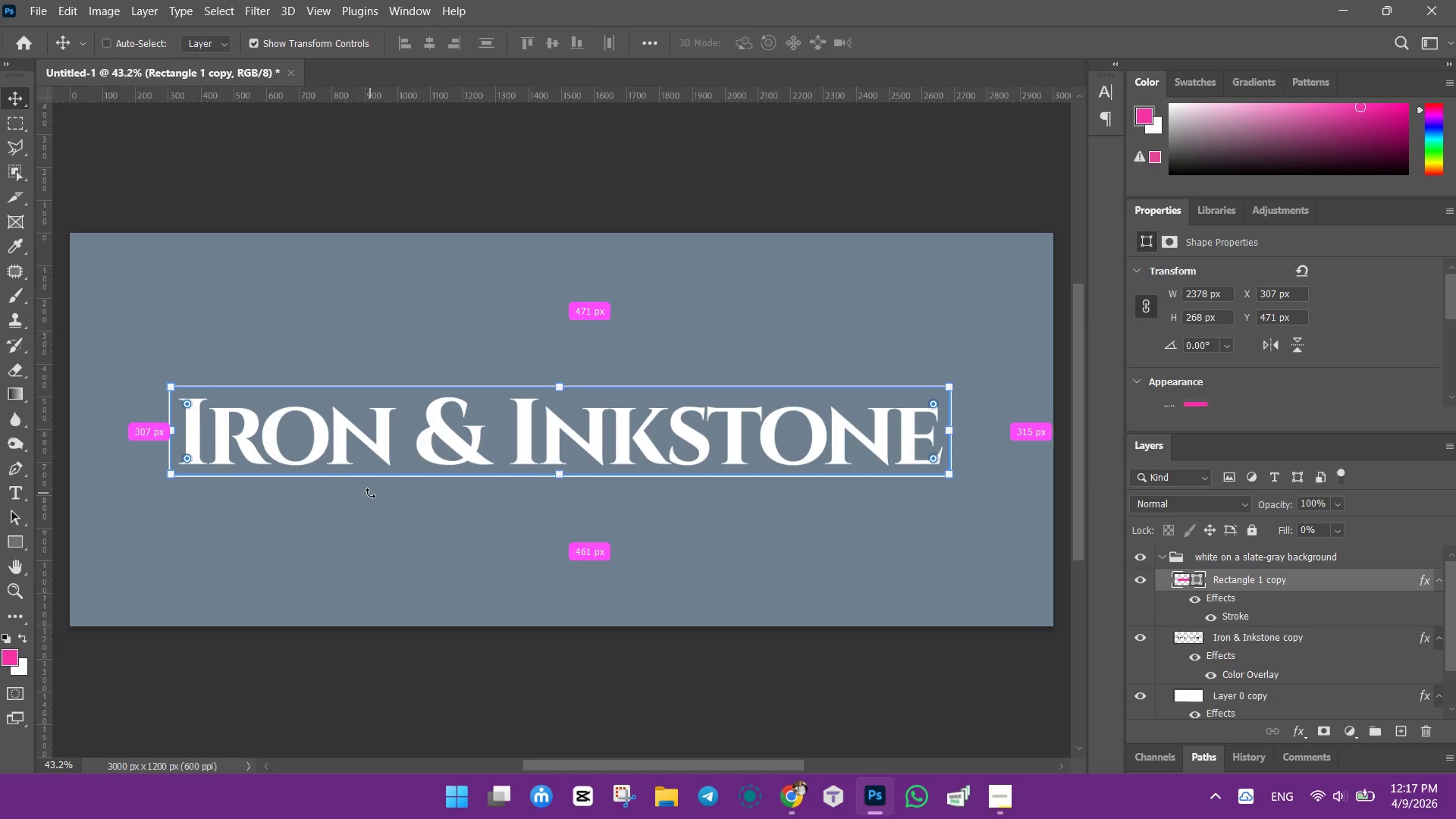 
key(Control+Z)
 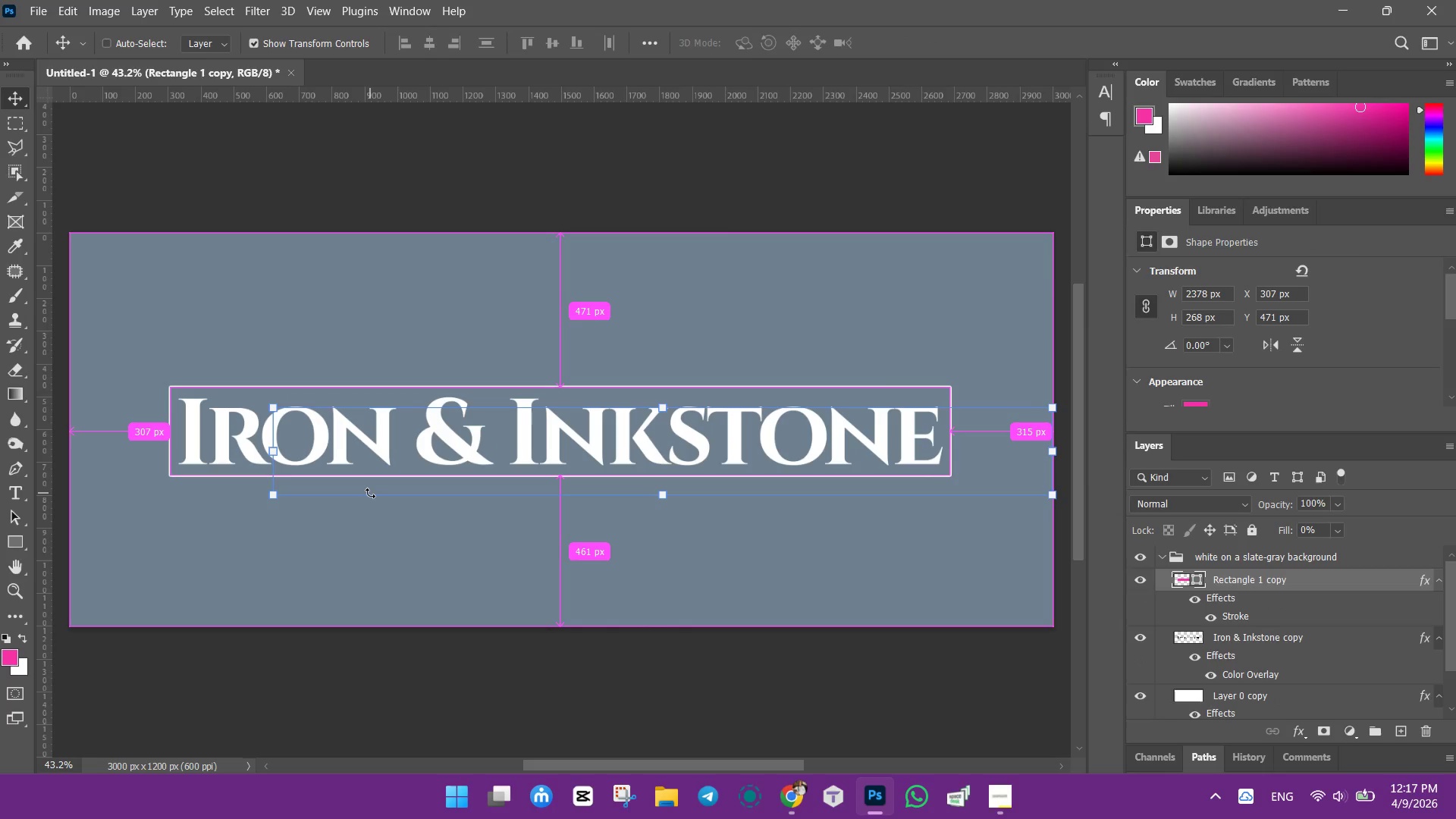 
key(Control+ControlLeft)
 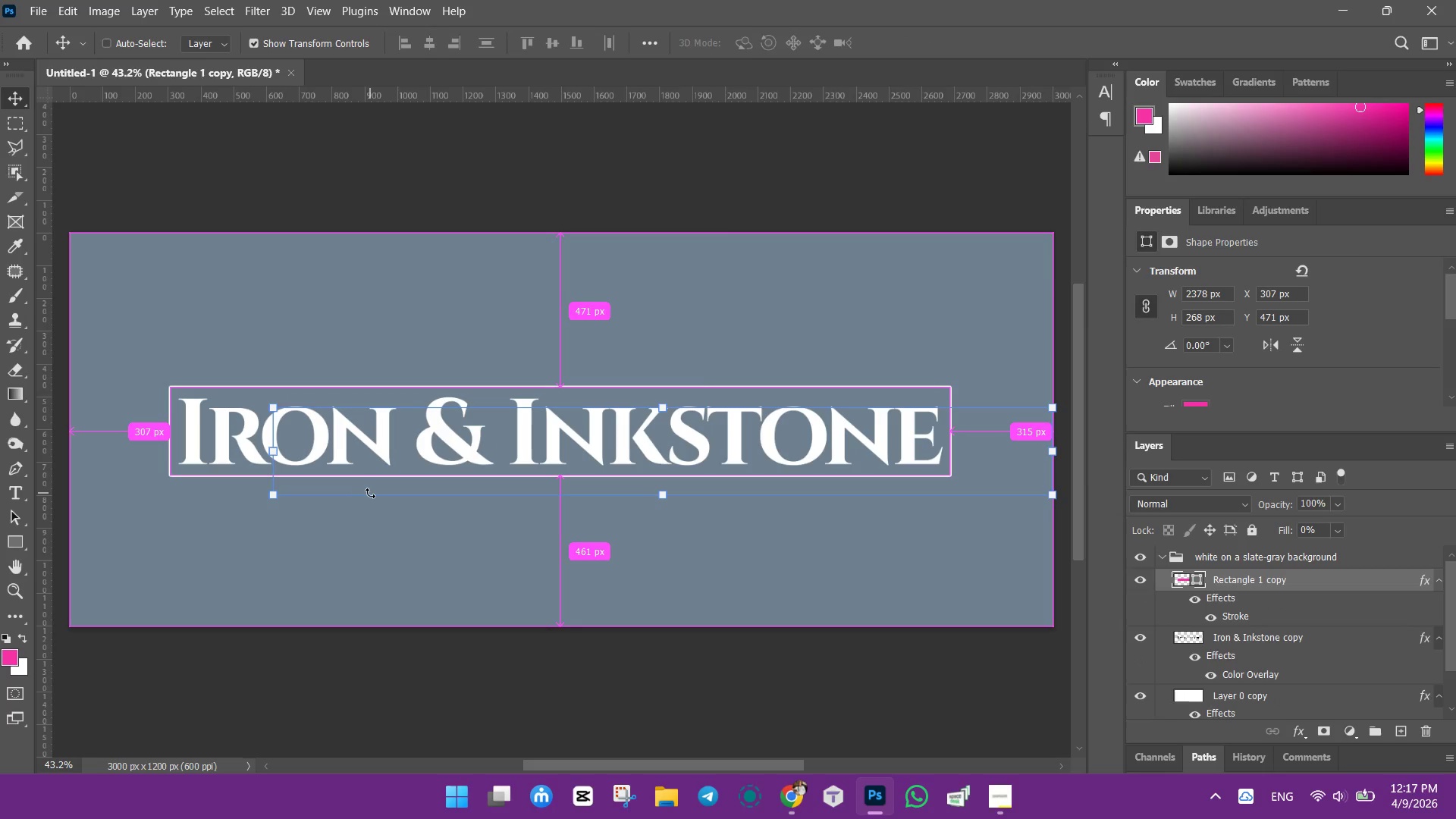 
key(Control+Z)
 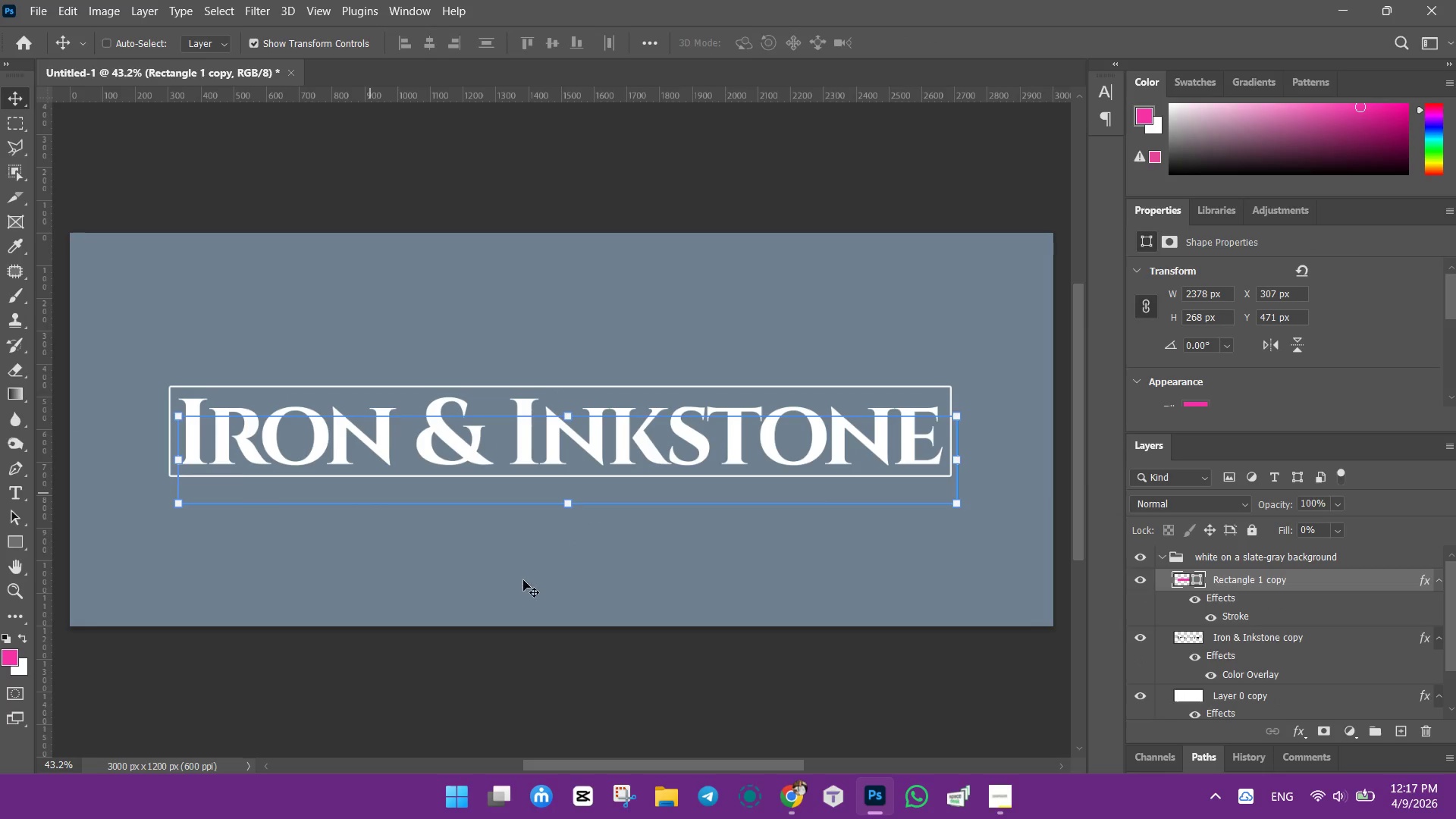 
key(Control+ControlLeft)
 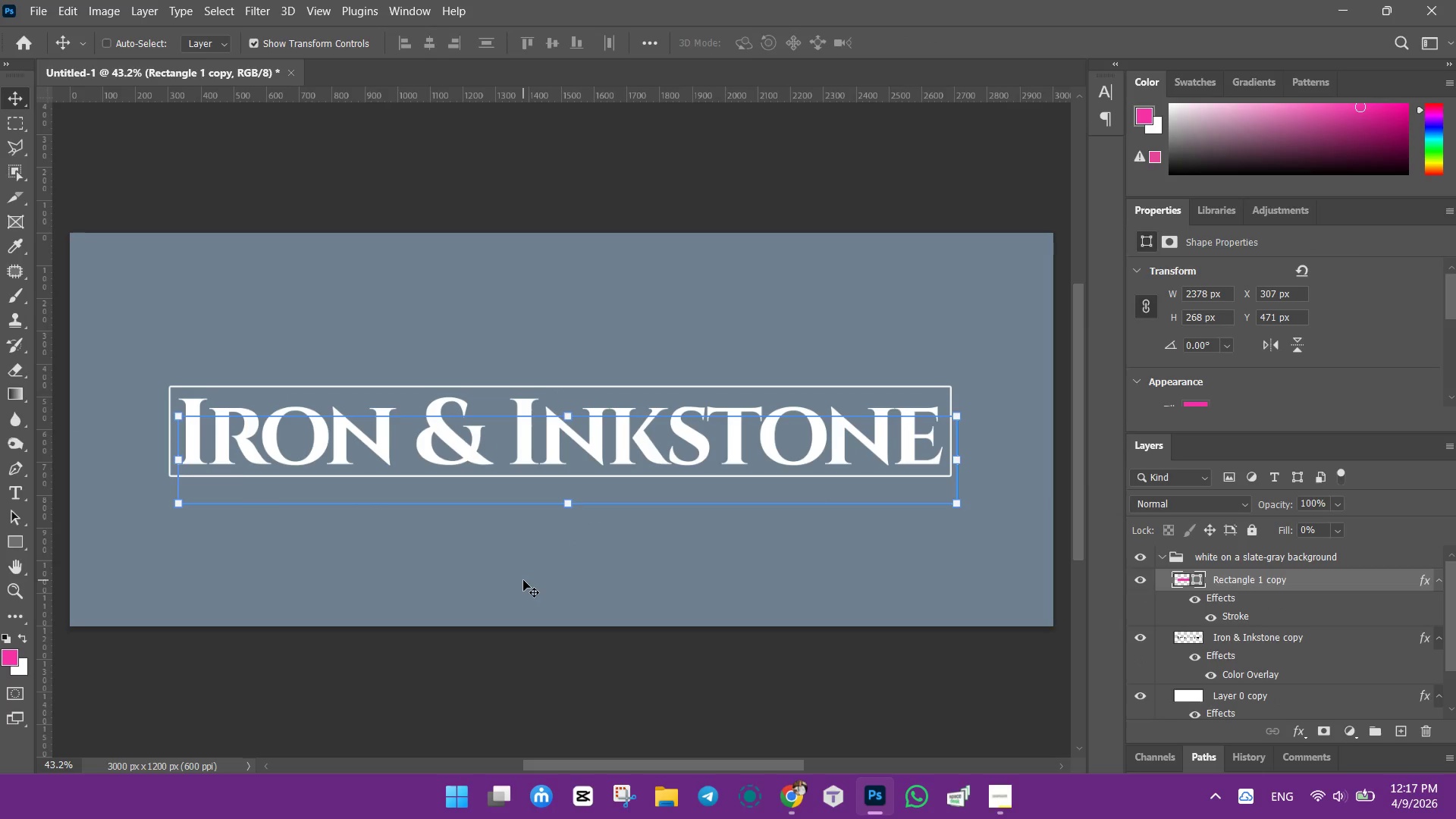 
key(Control+Z)
 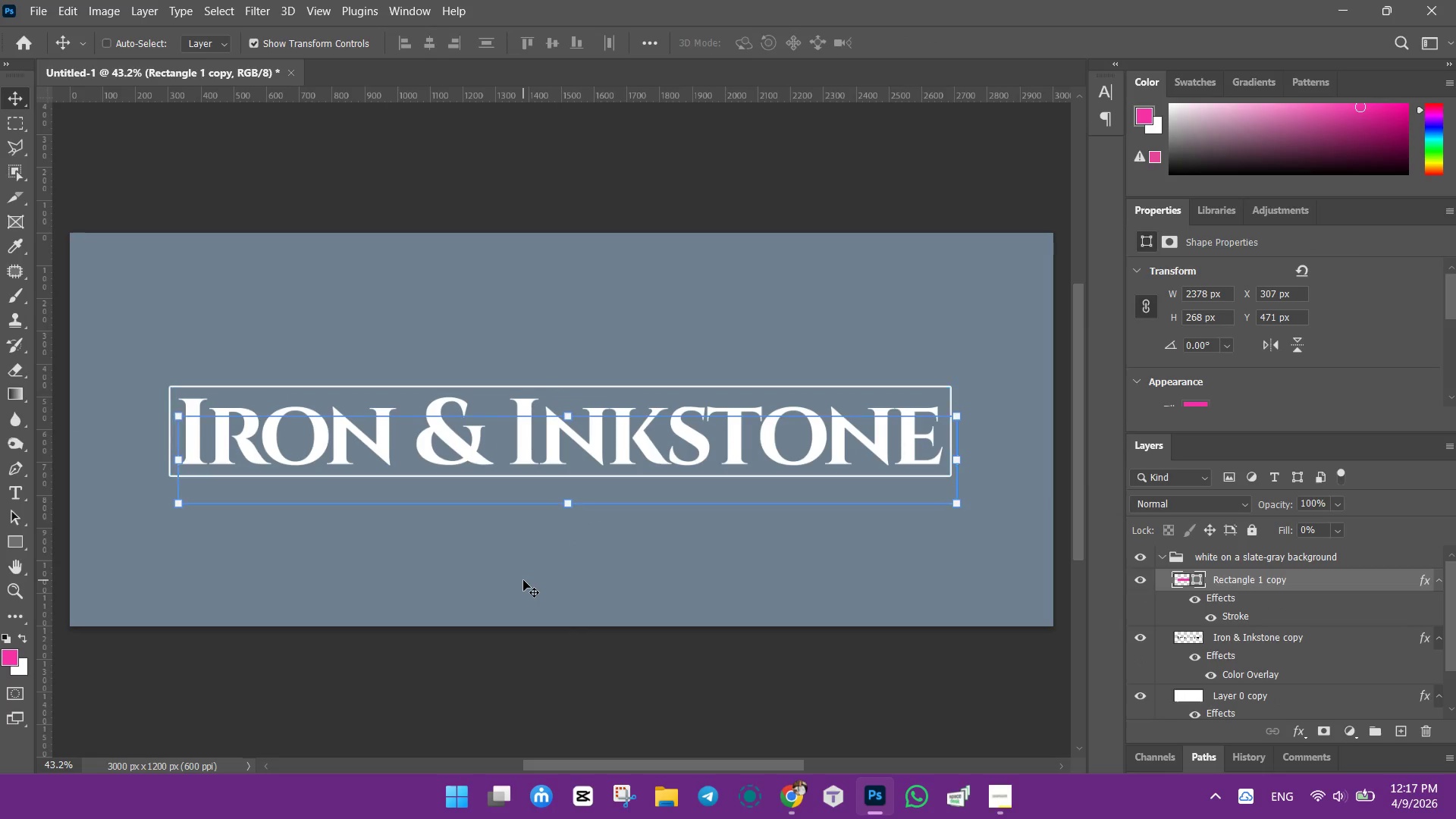 
key(Control+ControlLeft)
 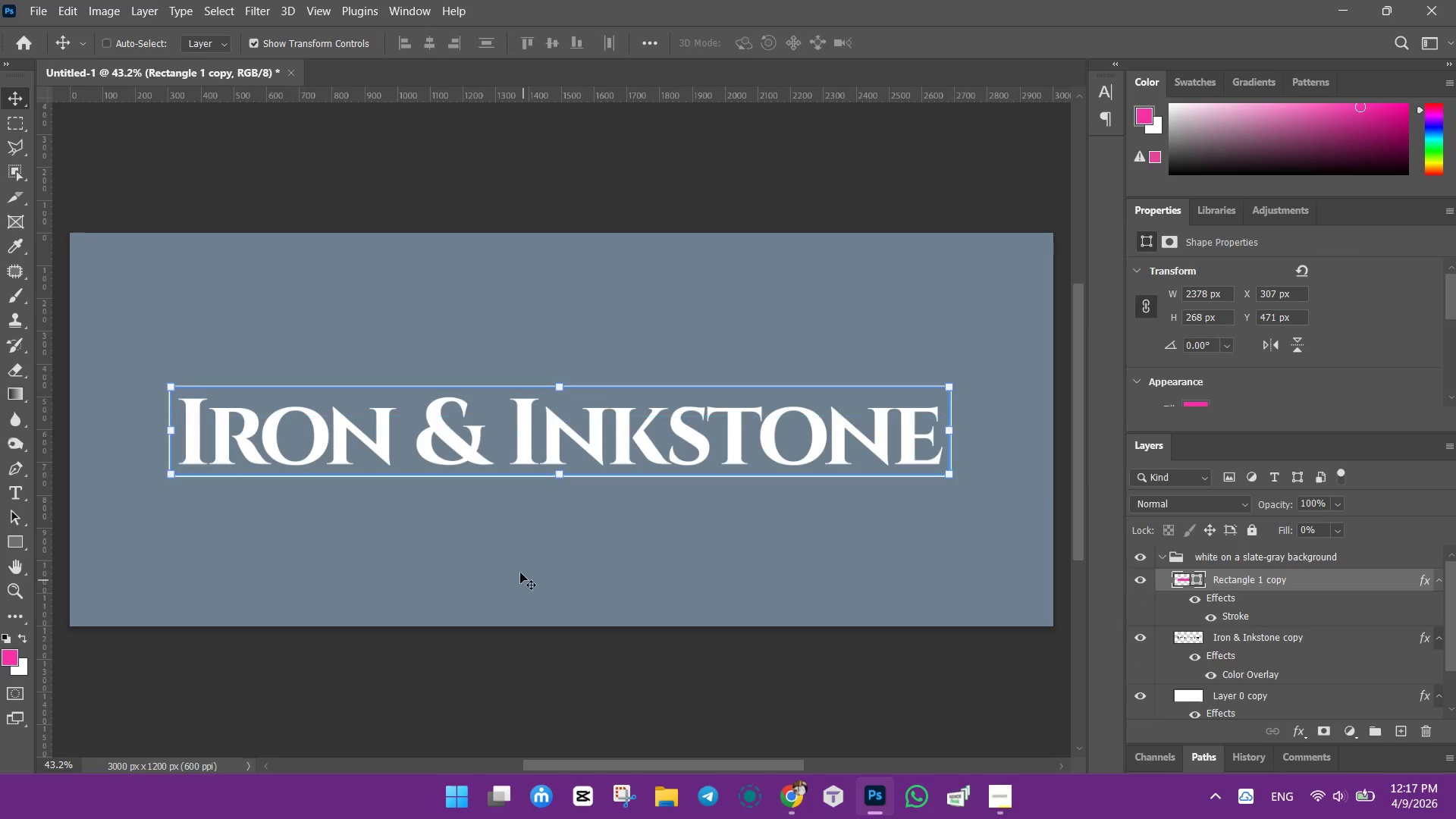 
key(Control+Z)
 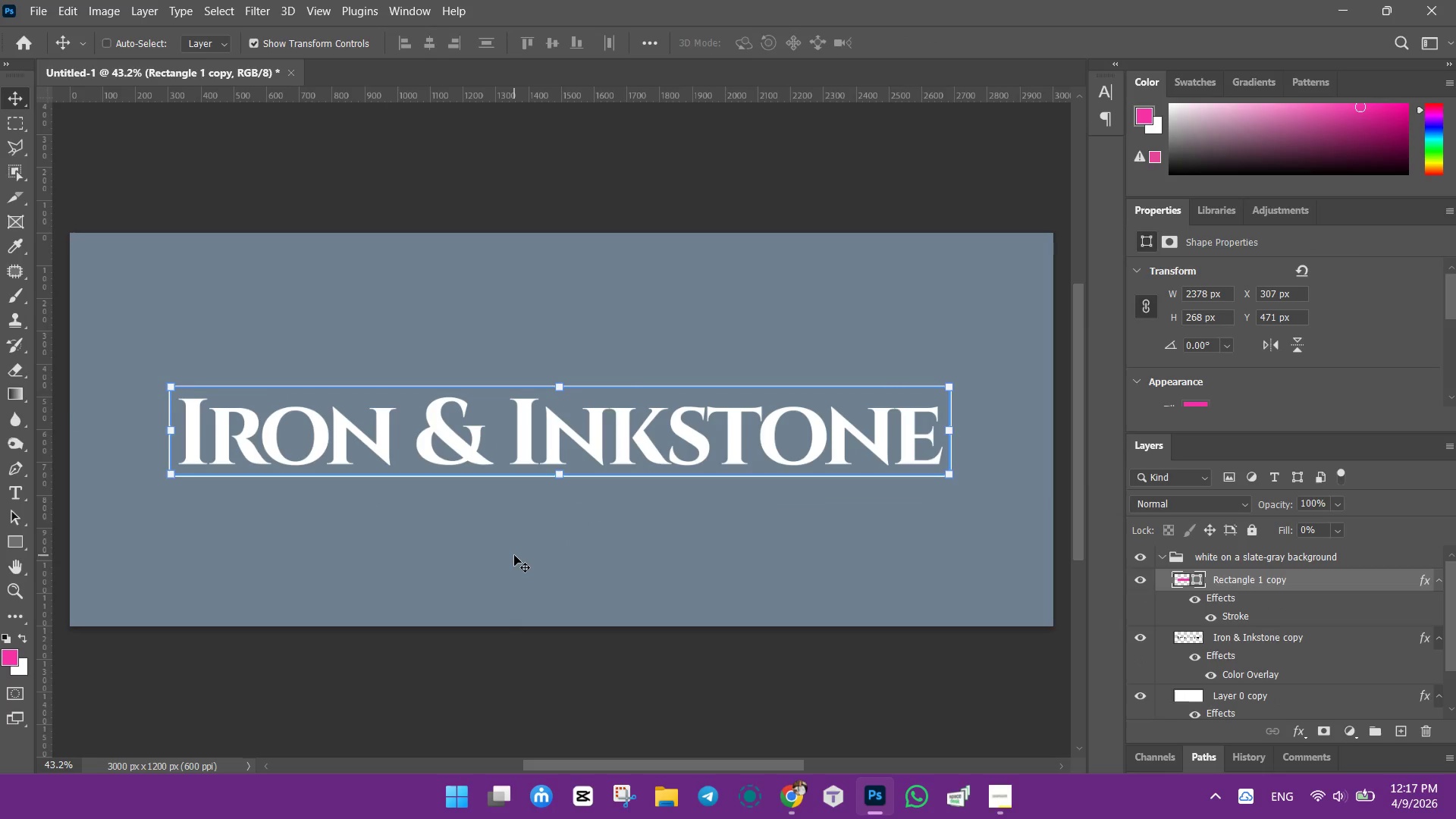 
key(Control+ControlLeft)
 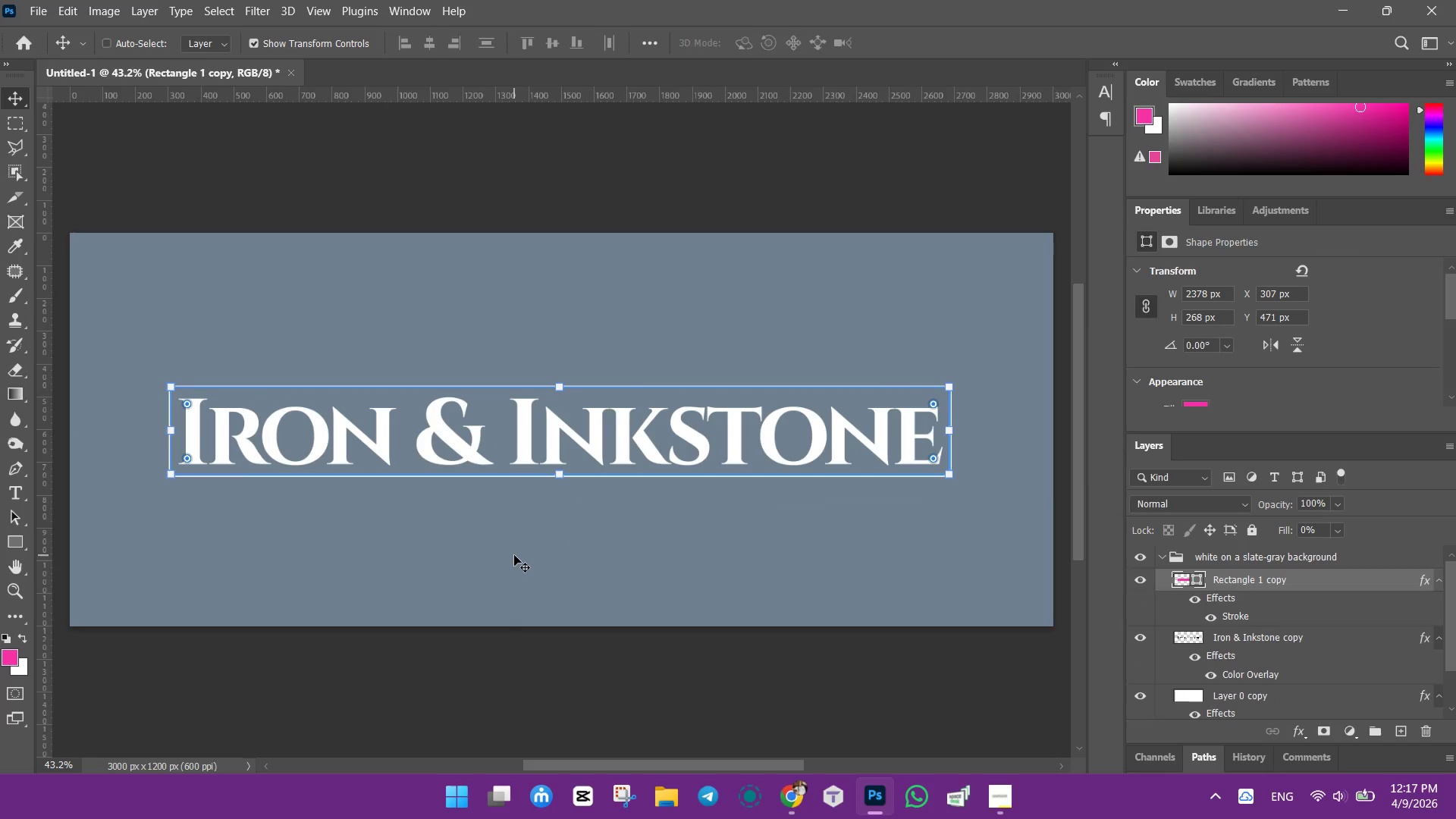 
key(Control+Z)
 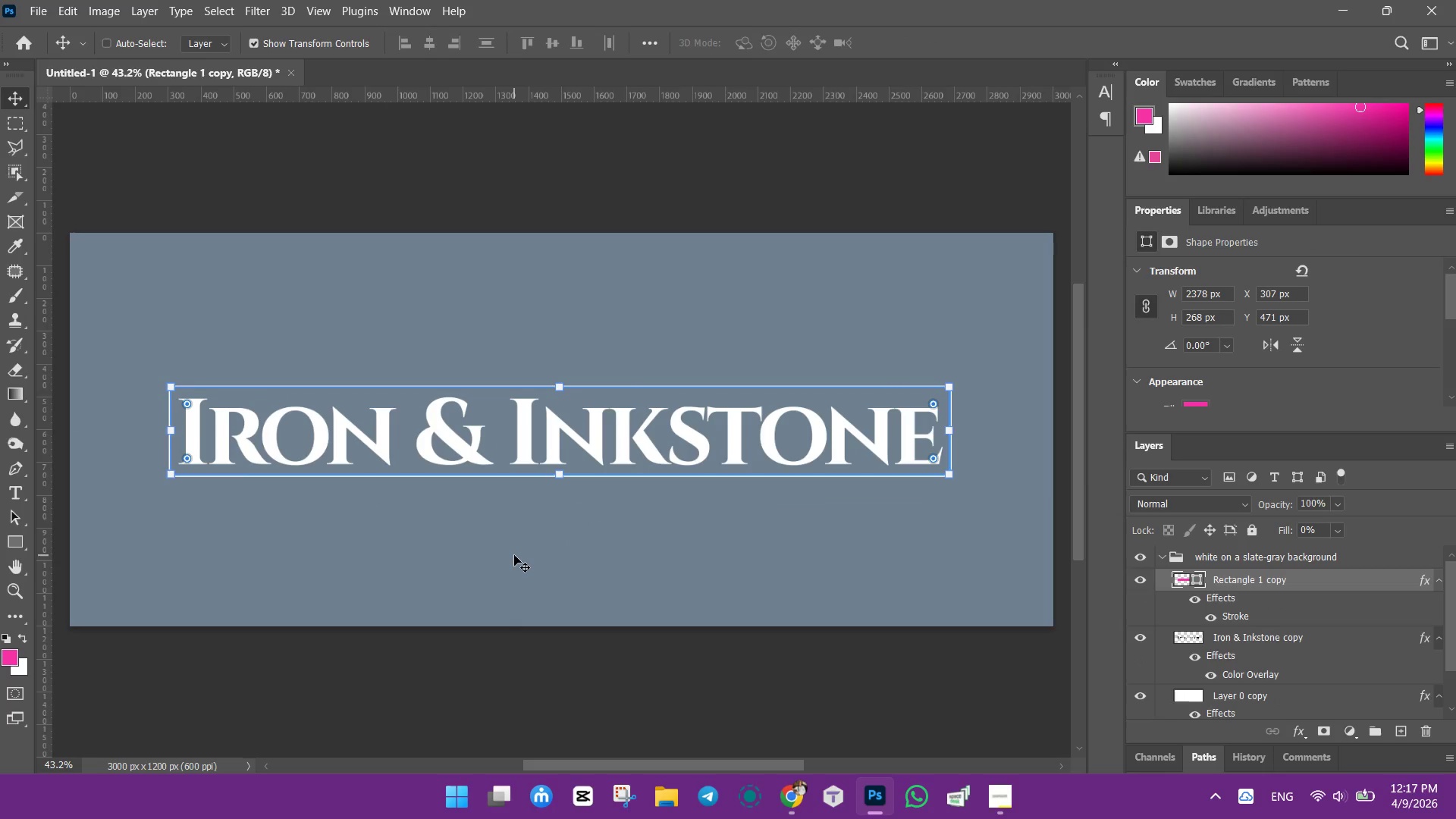 
key(Control+ControlLeft)
 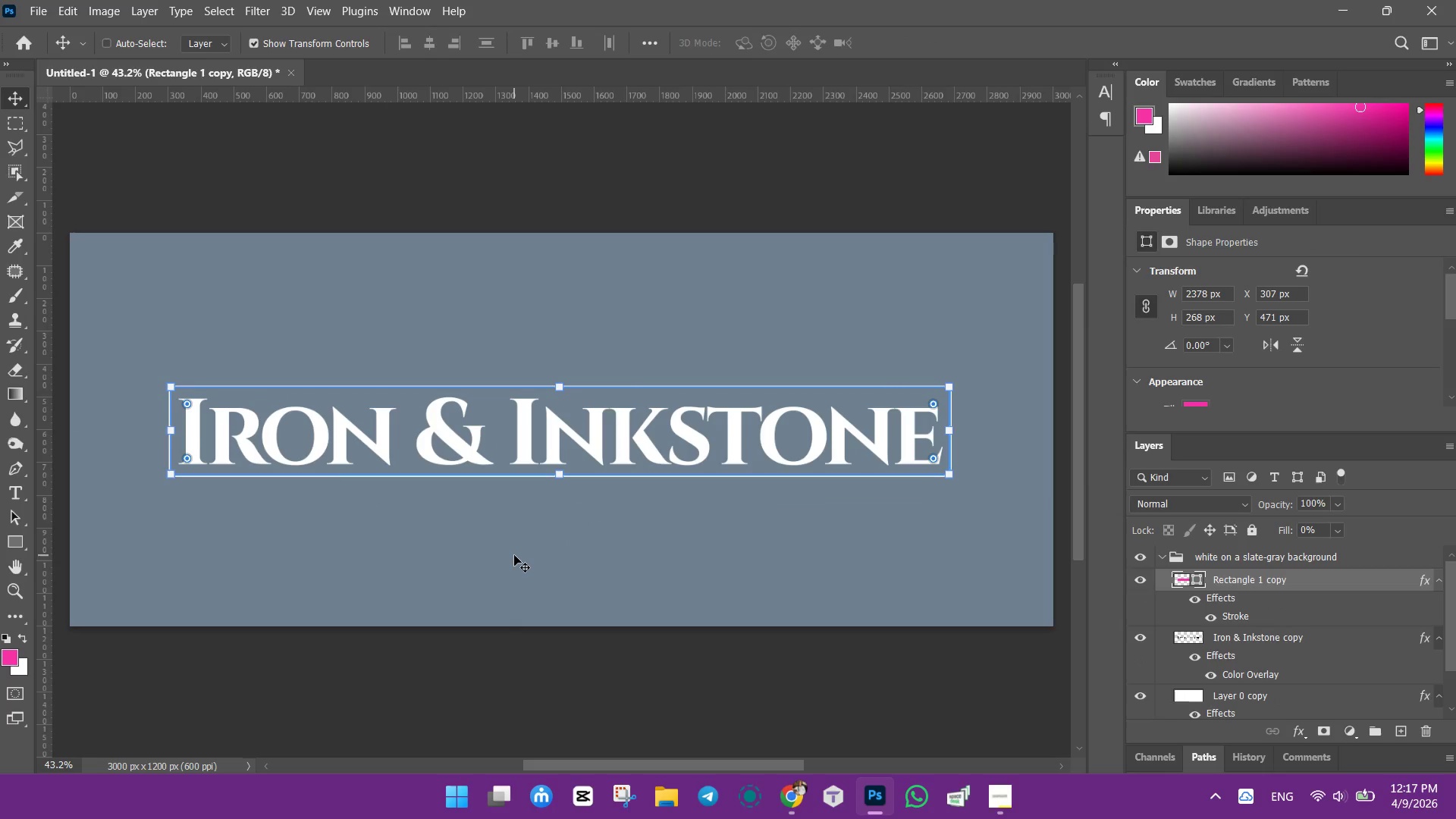 
key(Control+Z)
 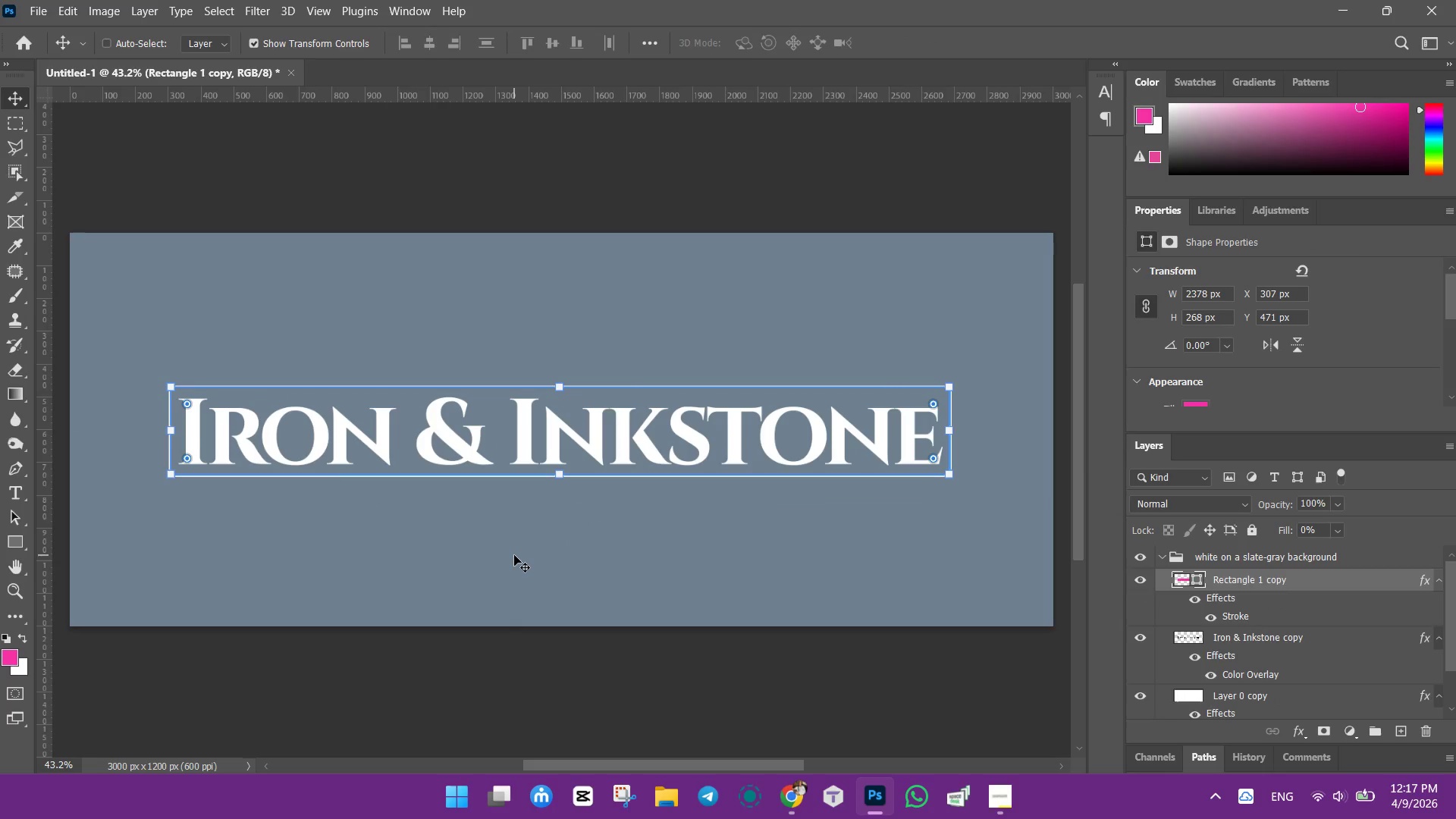 
key(Control+ControlLeft)
 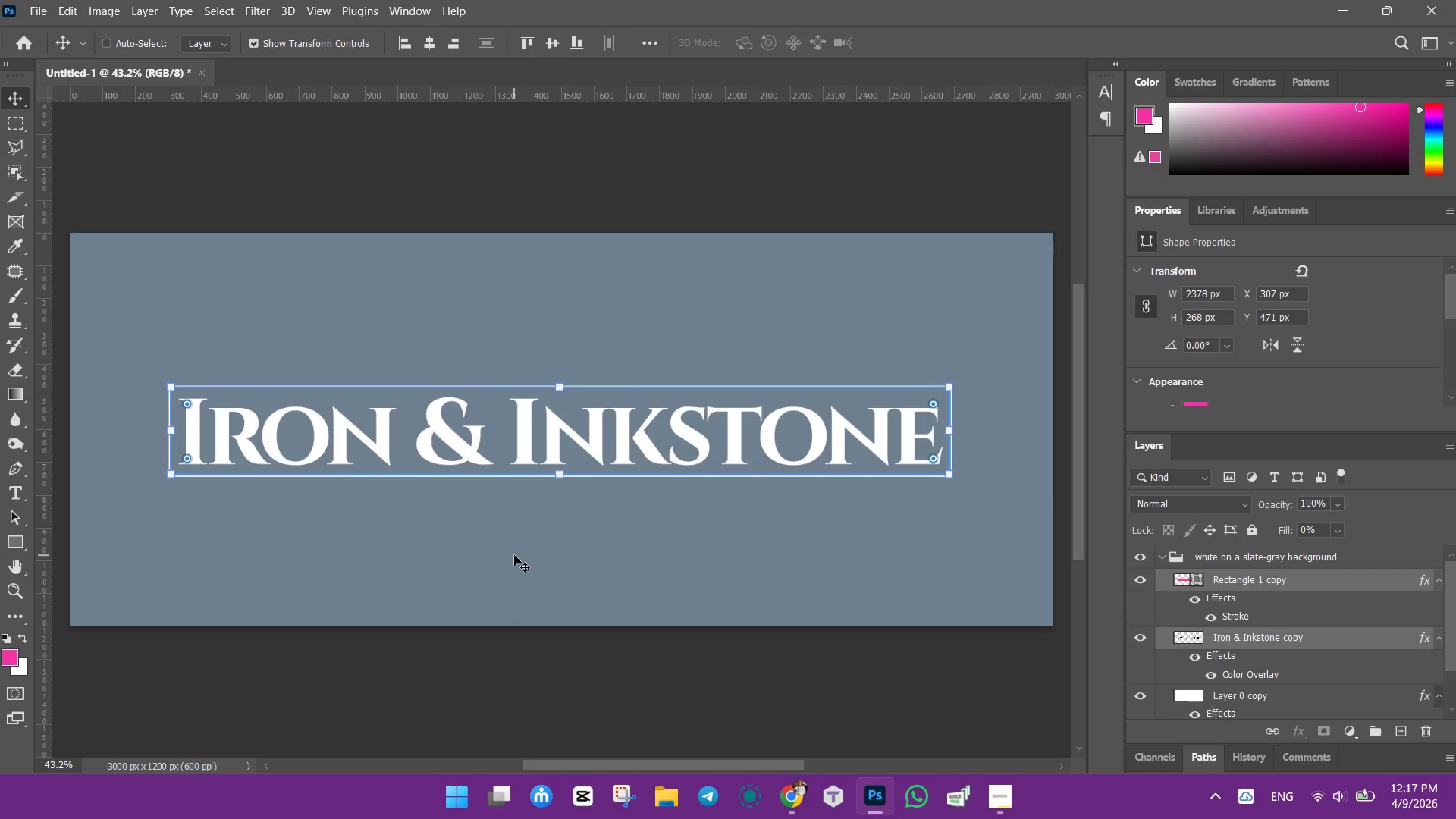 
key(Control+Z)
 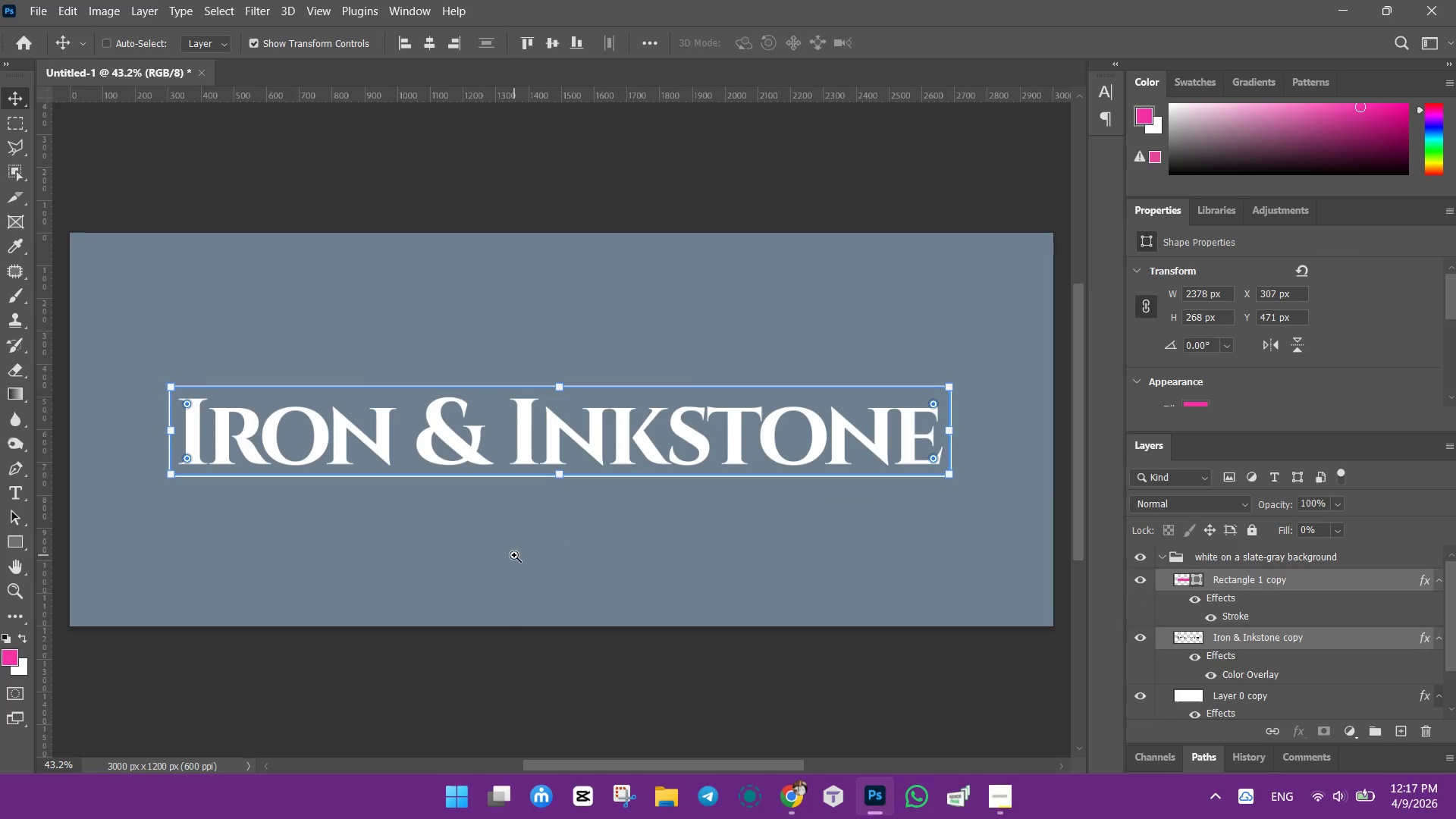 
key(Control+ControlLeft)
 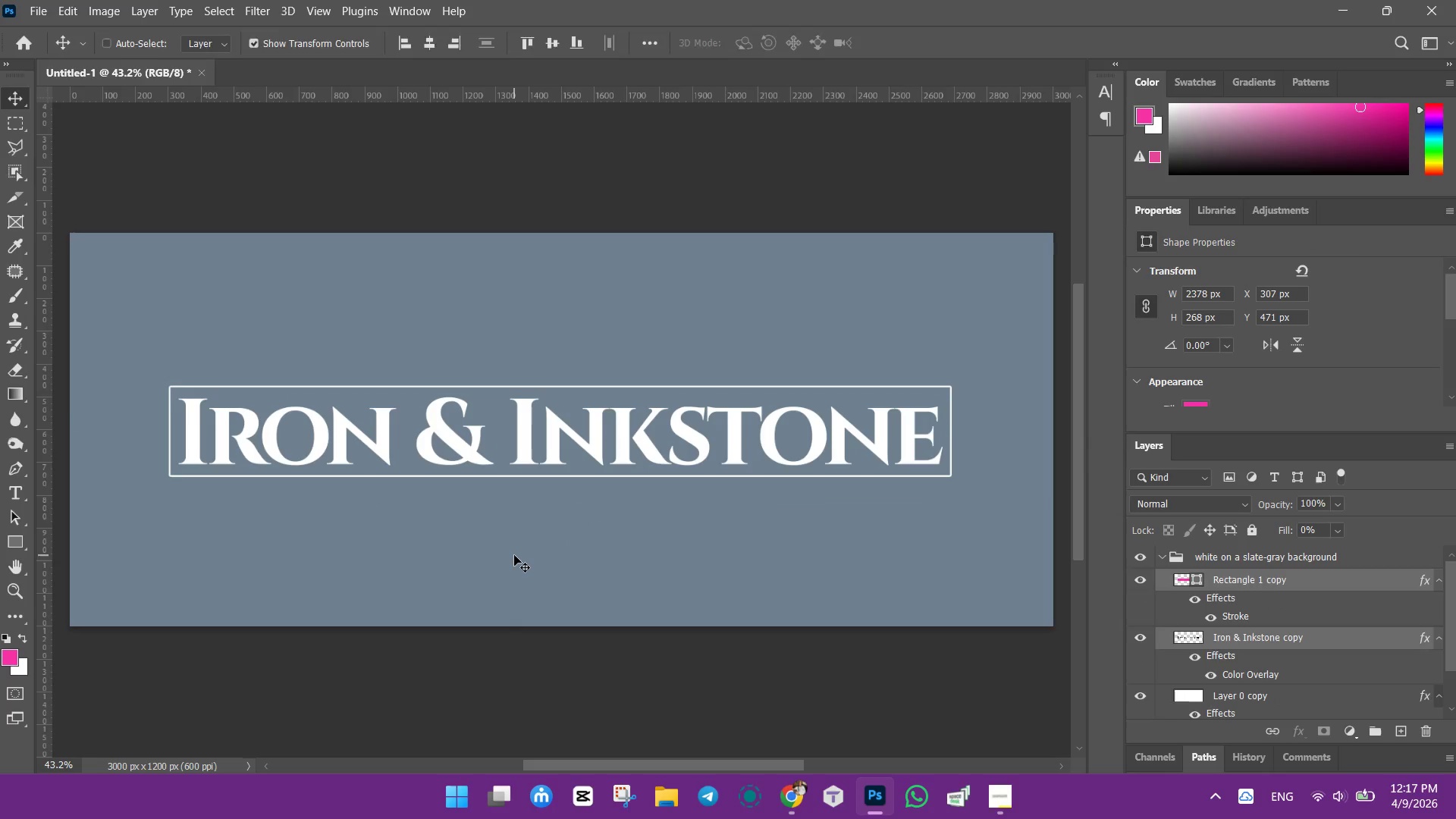 
key(Control+Z)
 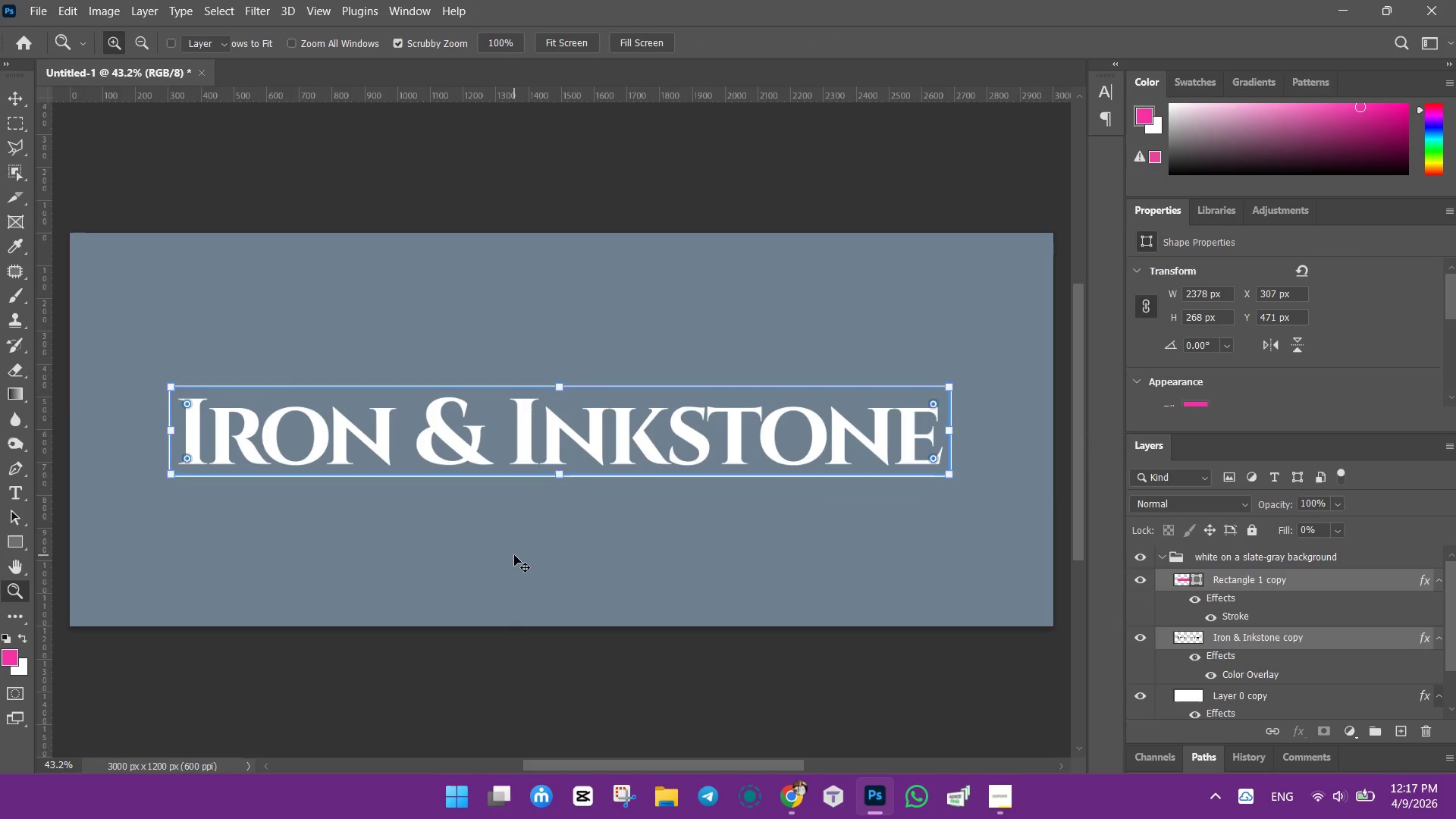 
key(Control+ControlLeft)
 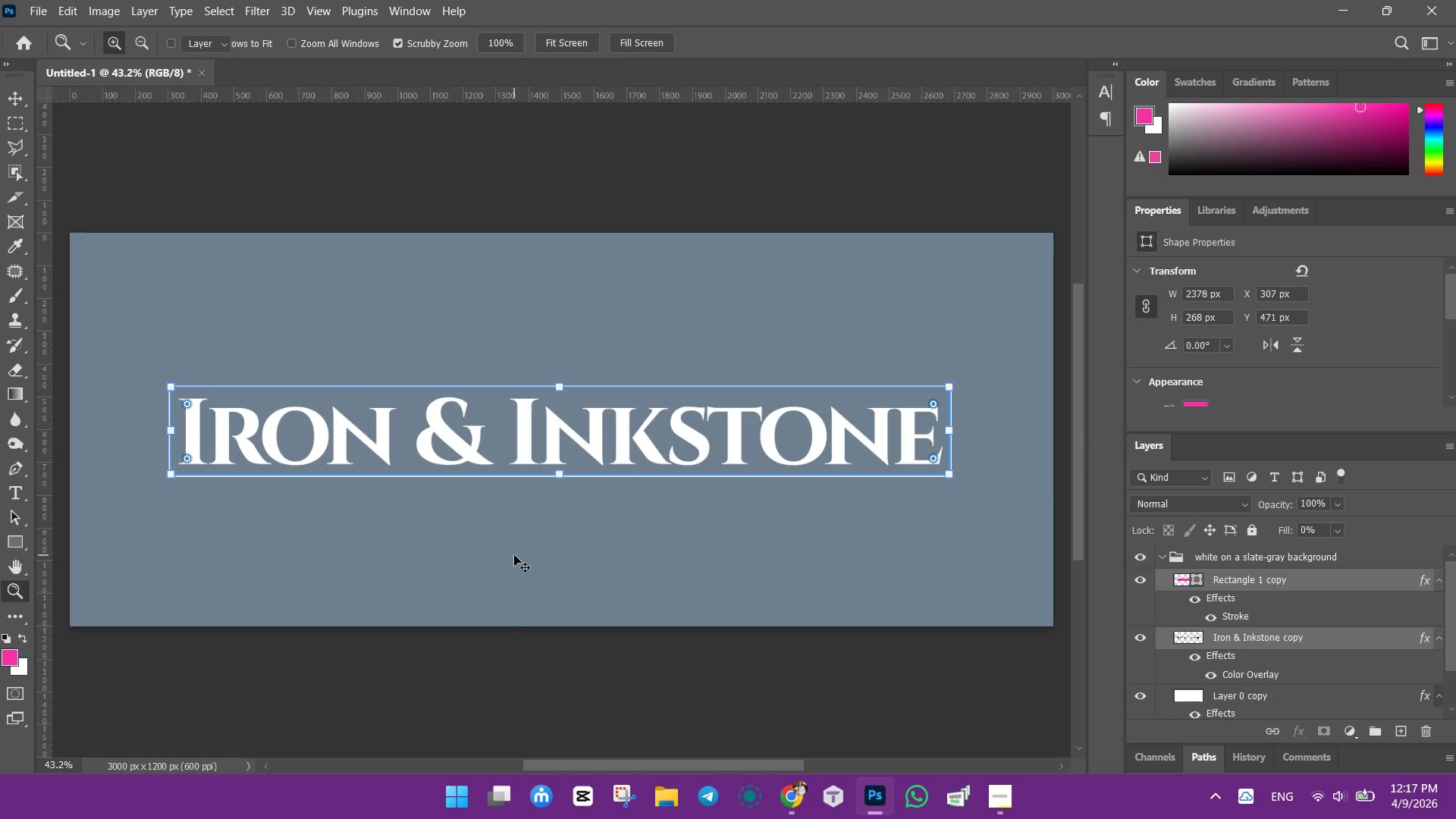 
key(Control+Z)
 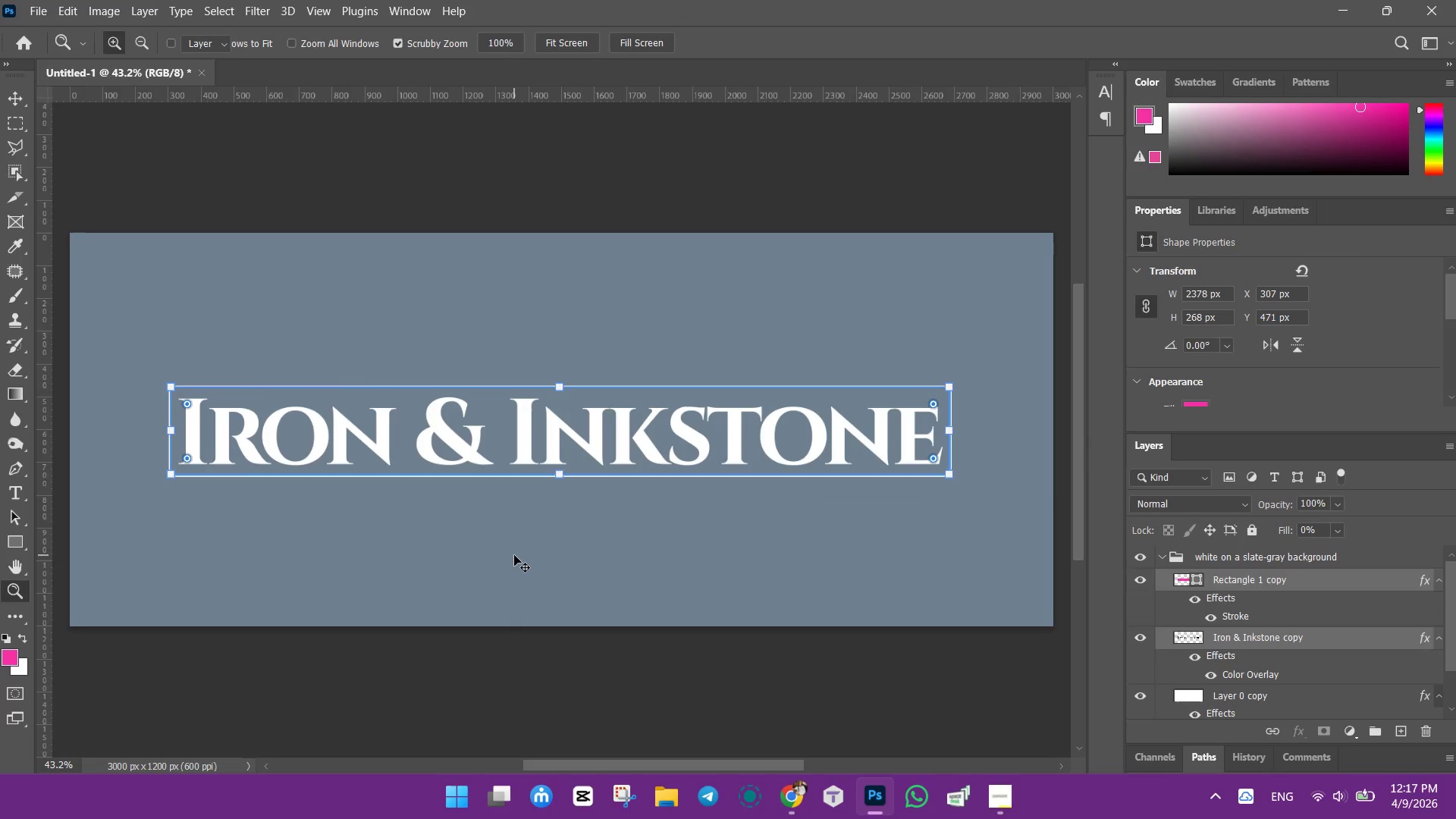 
key(Control+ControlLeft)
 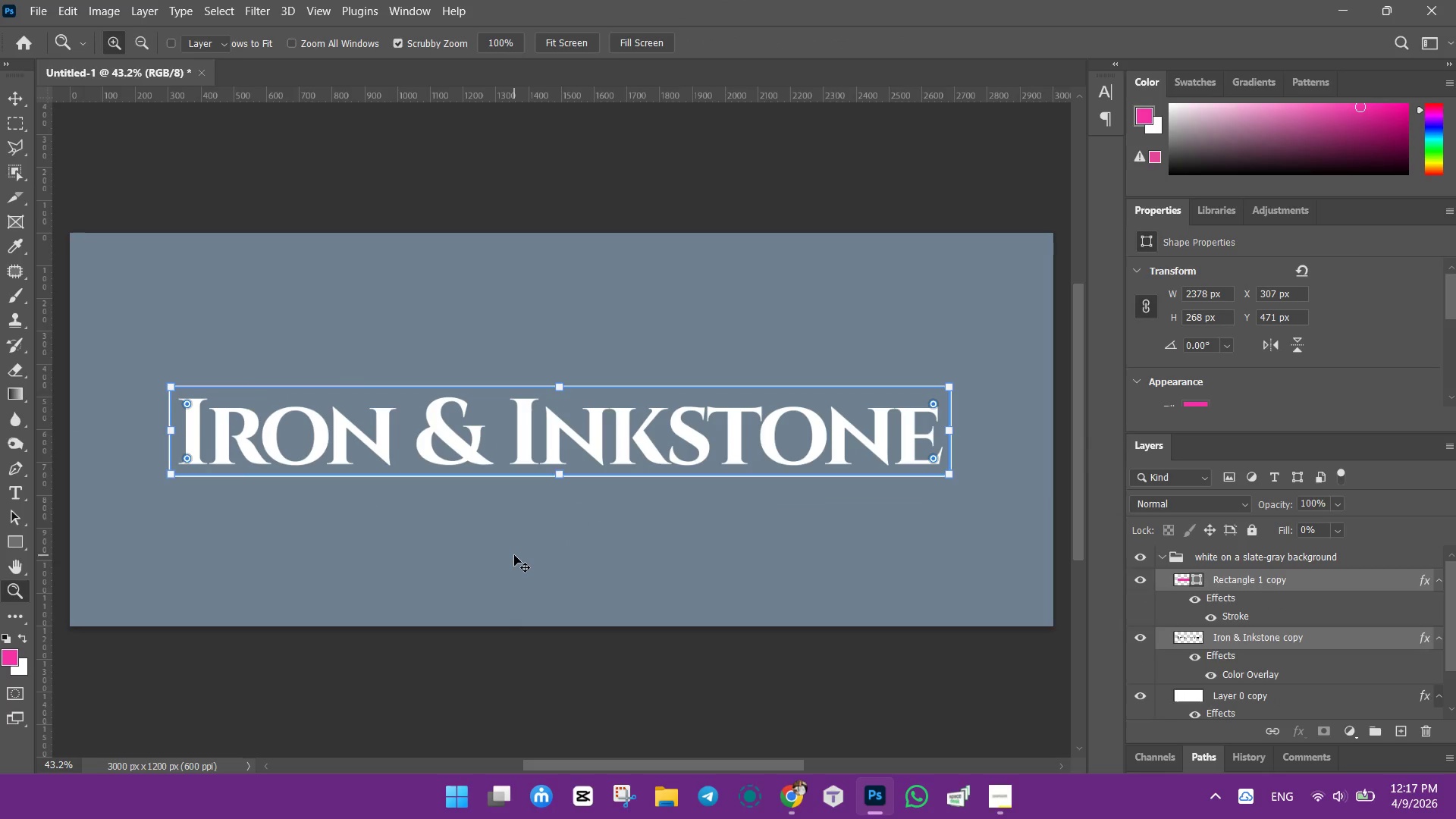 
key(Control+Z)
 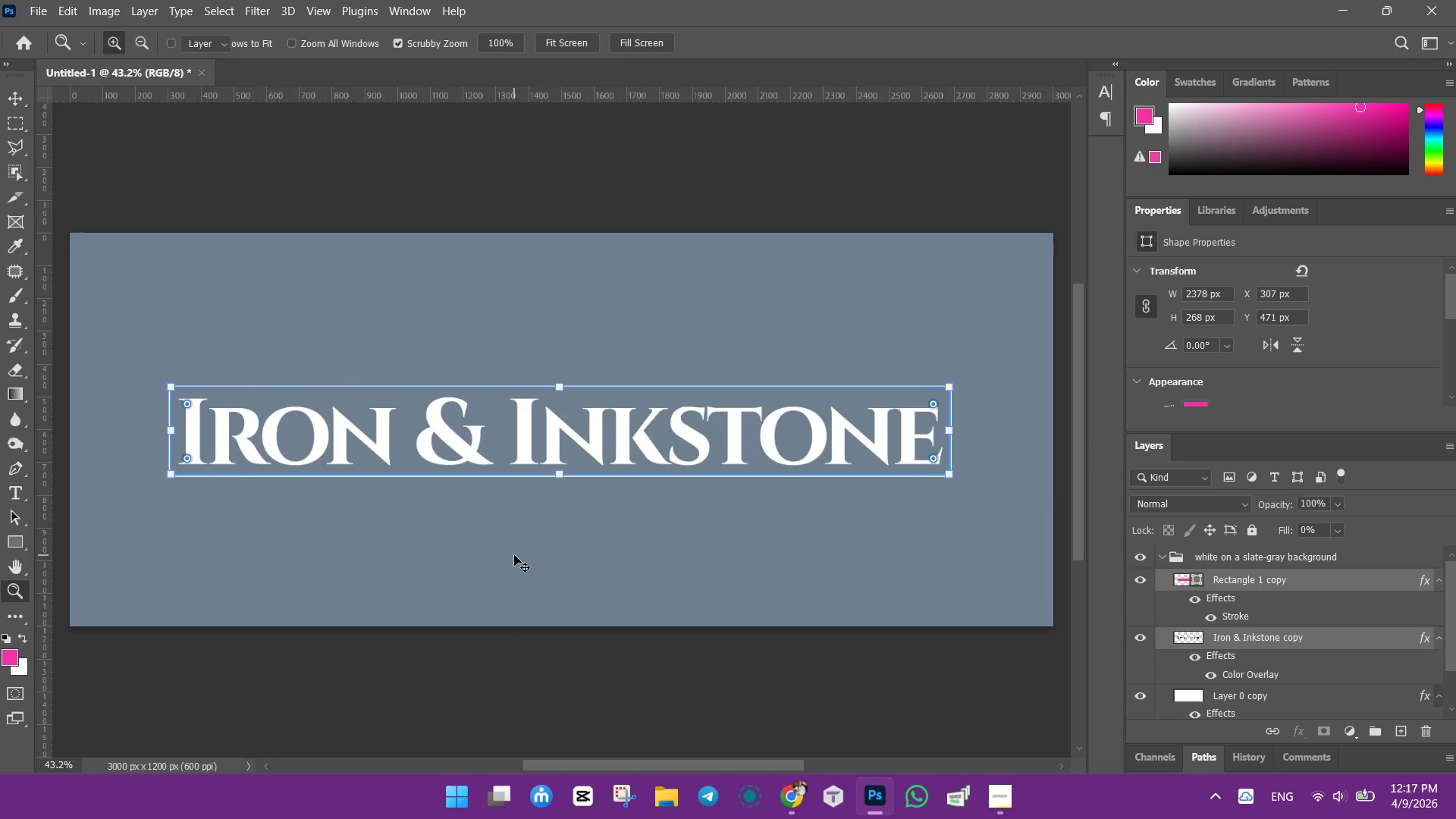 
key(Control+ControlLeft)
 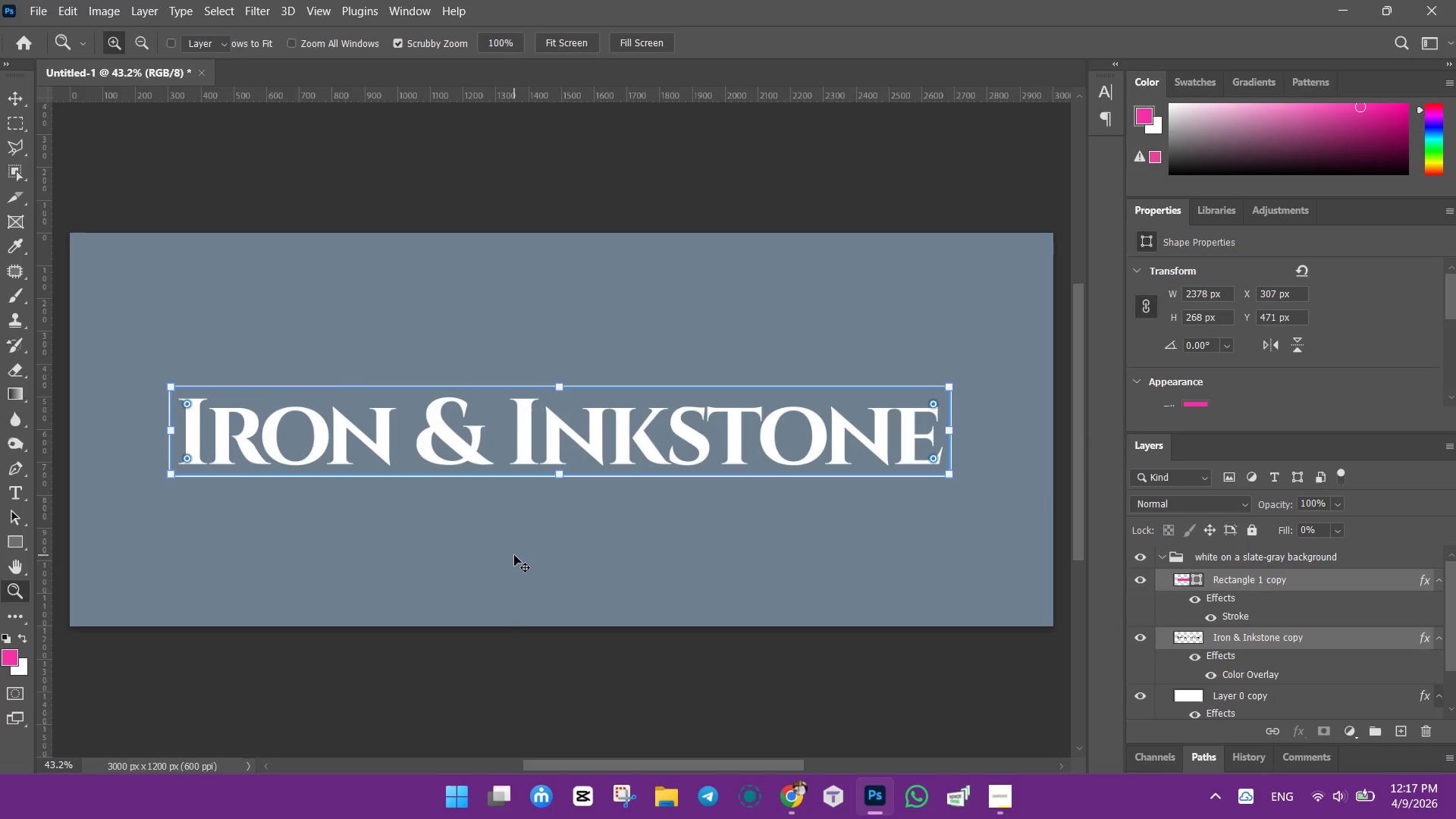 
key(Control+Z)
 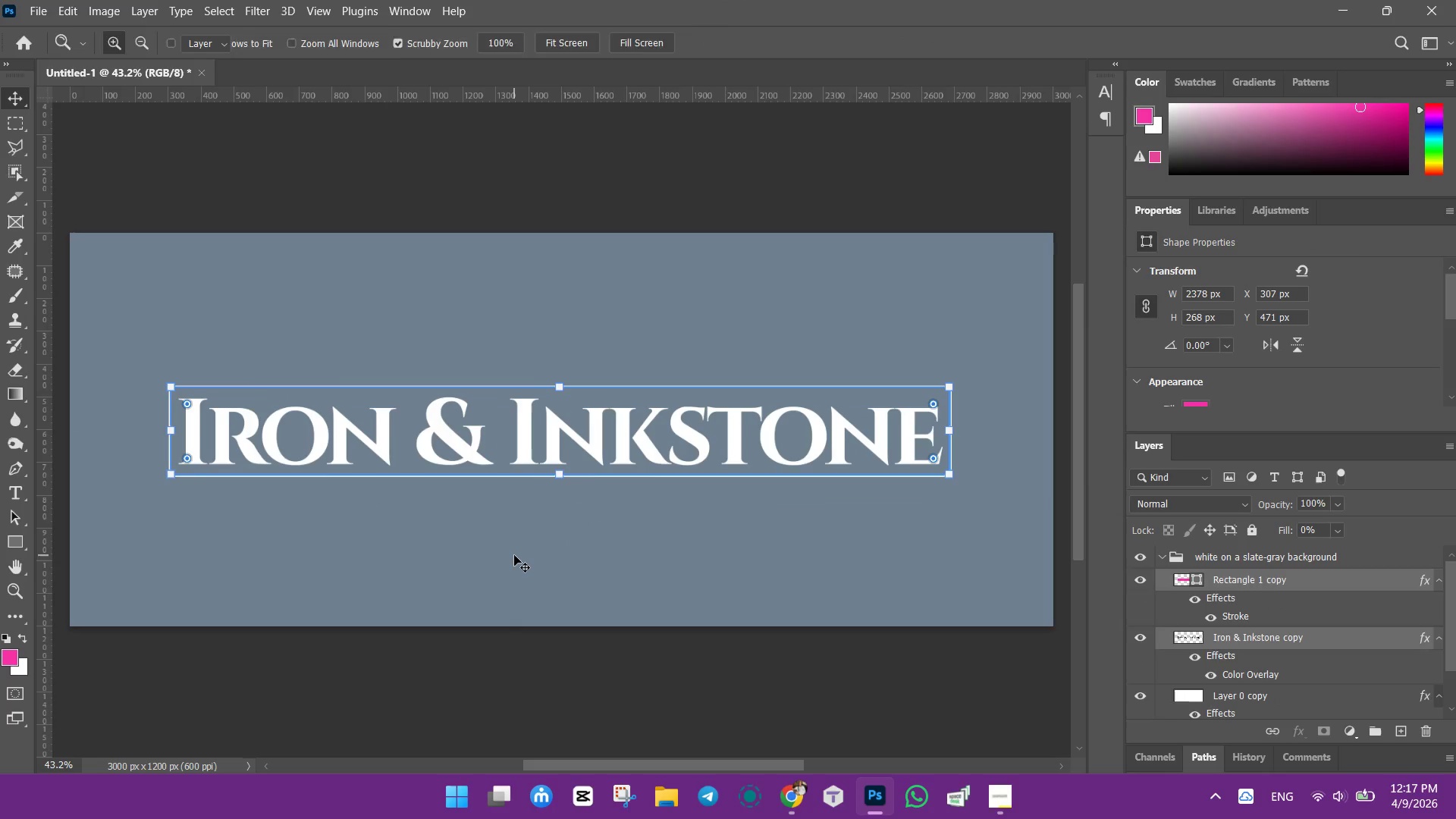 
key(Control+ControlLeft)
 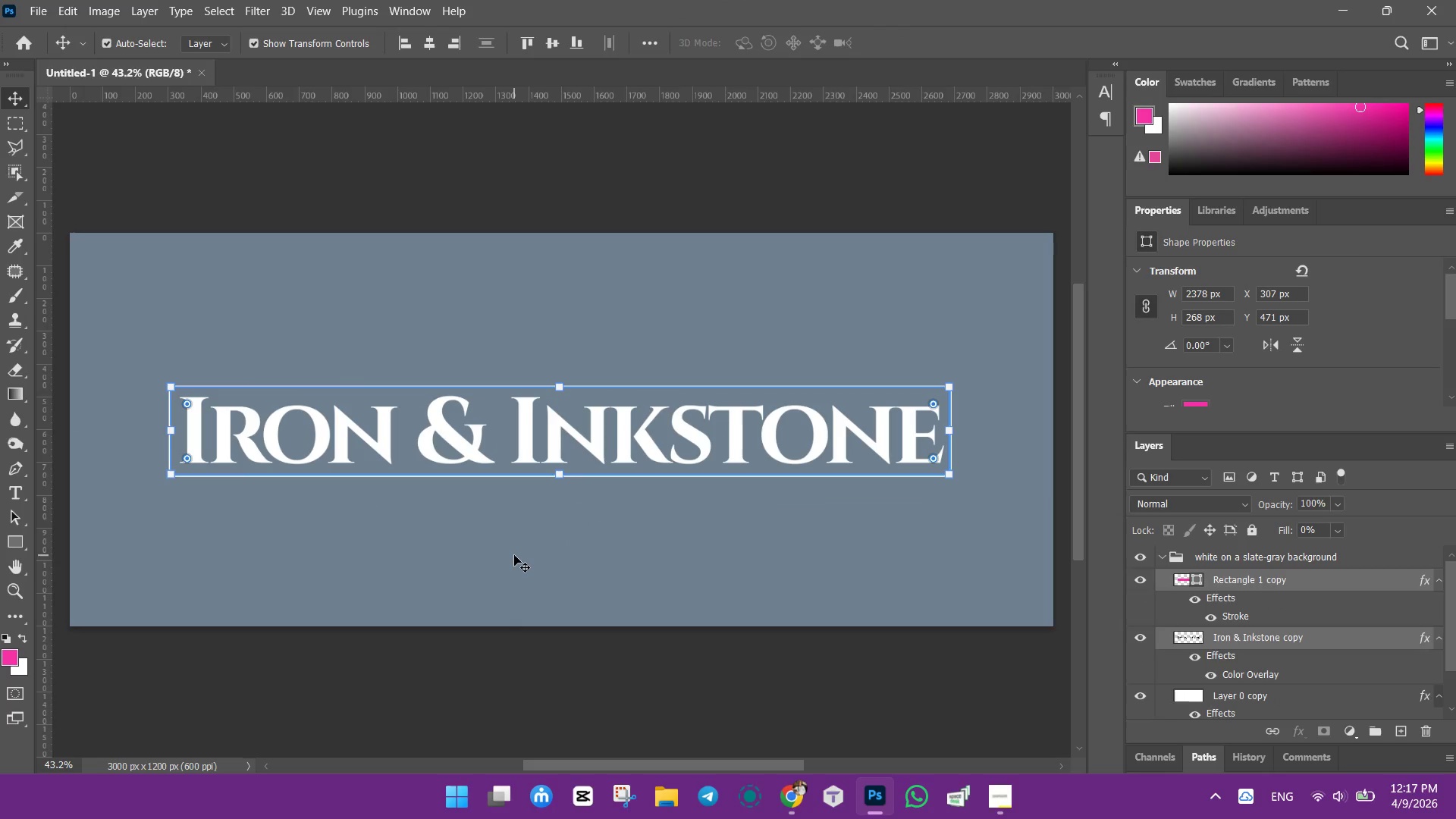 
key(Control+Z)
 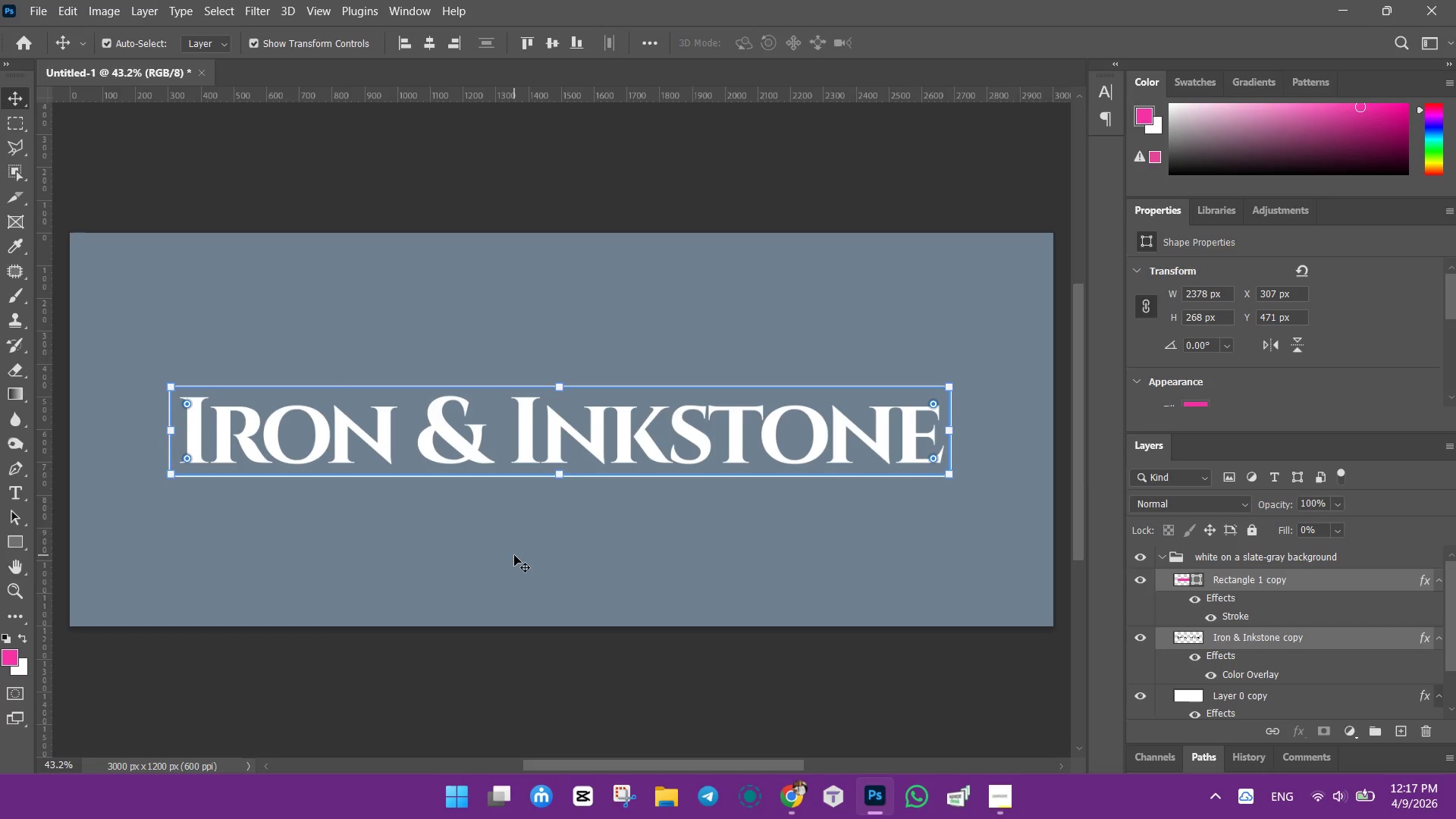 
left_click([514, 555])
 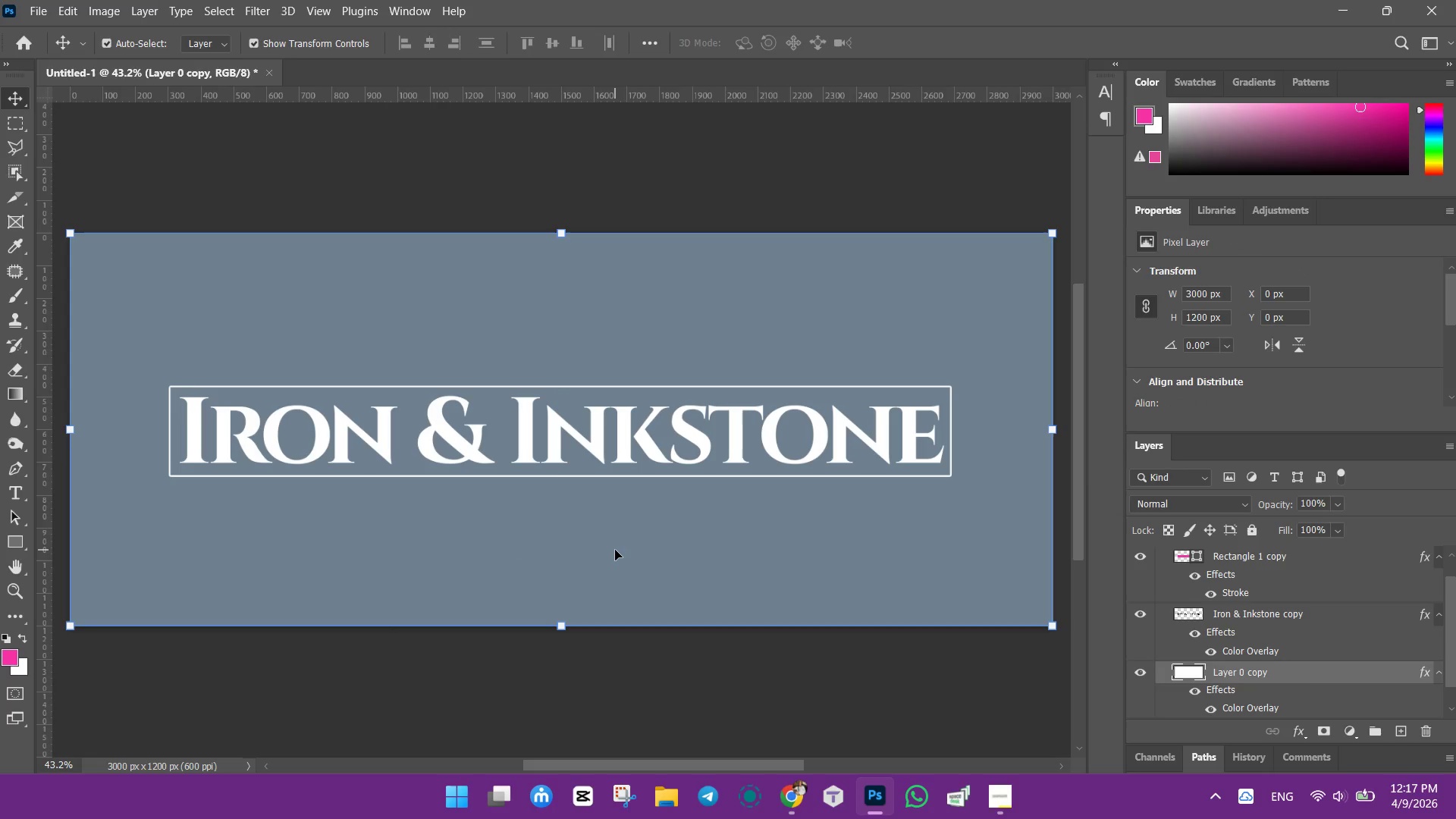 
left_click([615, 550])
 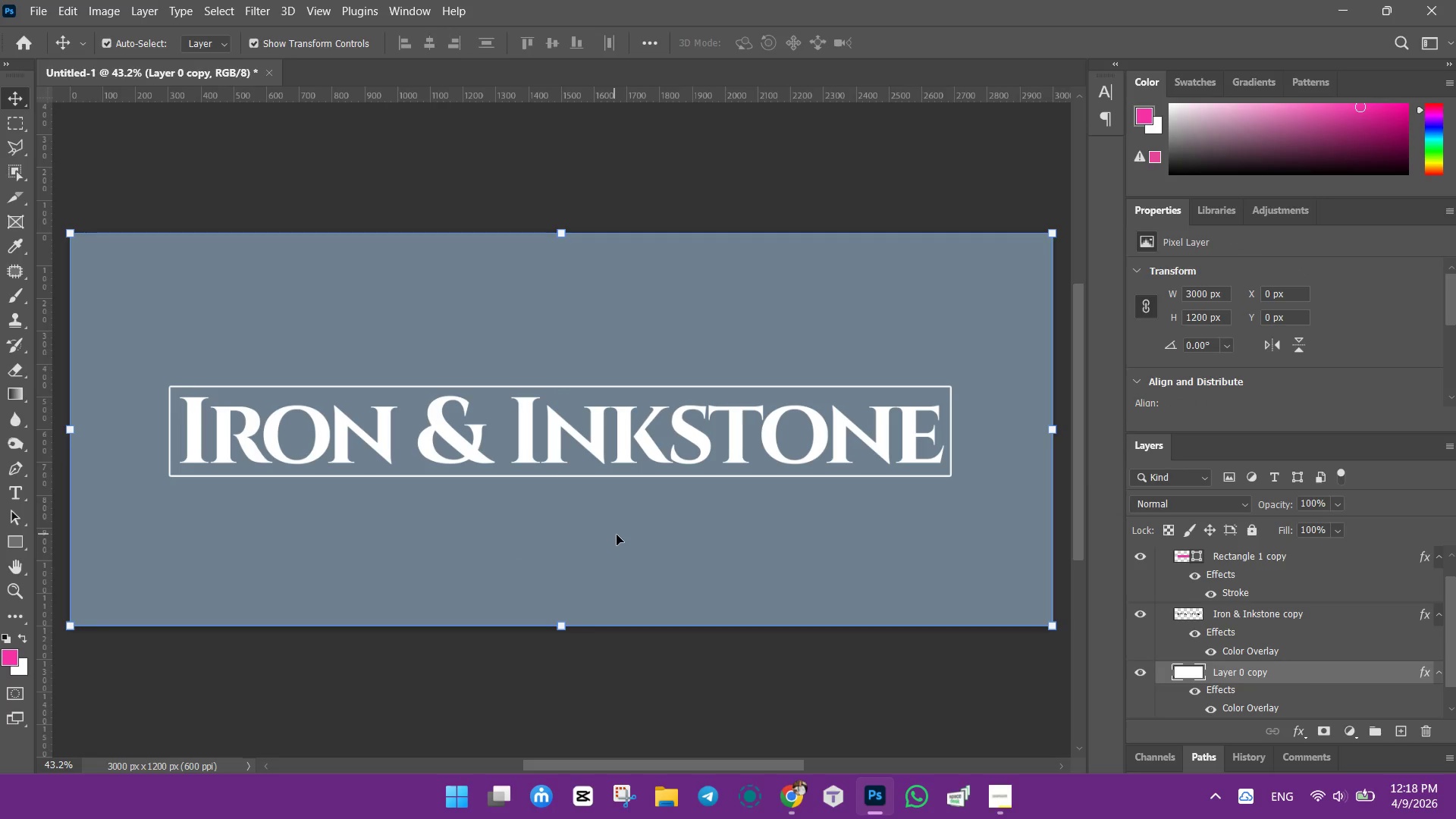 
scroll: coordinate [1254, 636], scroll_direction: up, amount: 2.0
 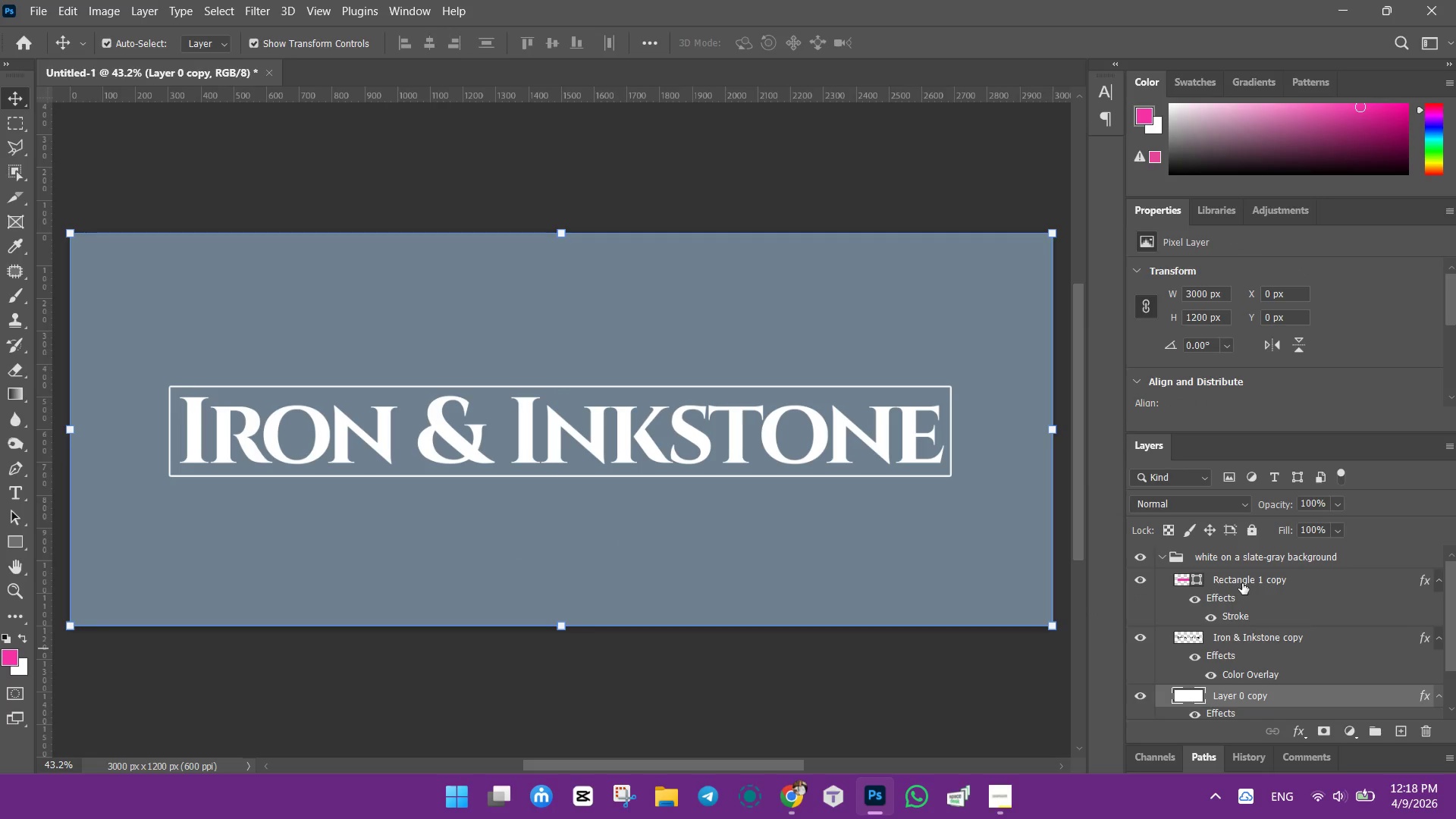 
left_click([1242, 582])
 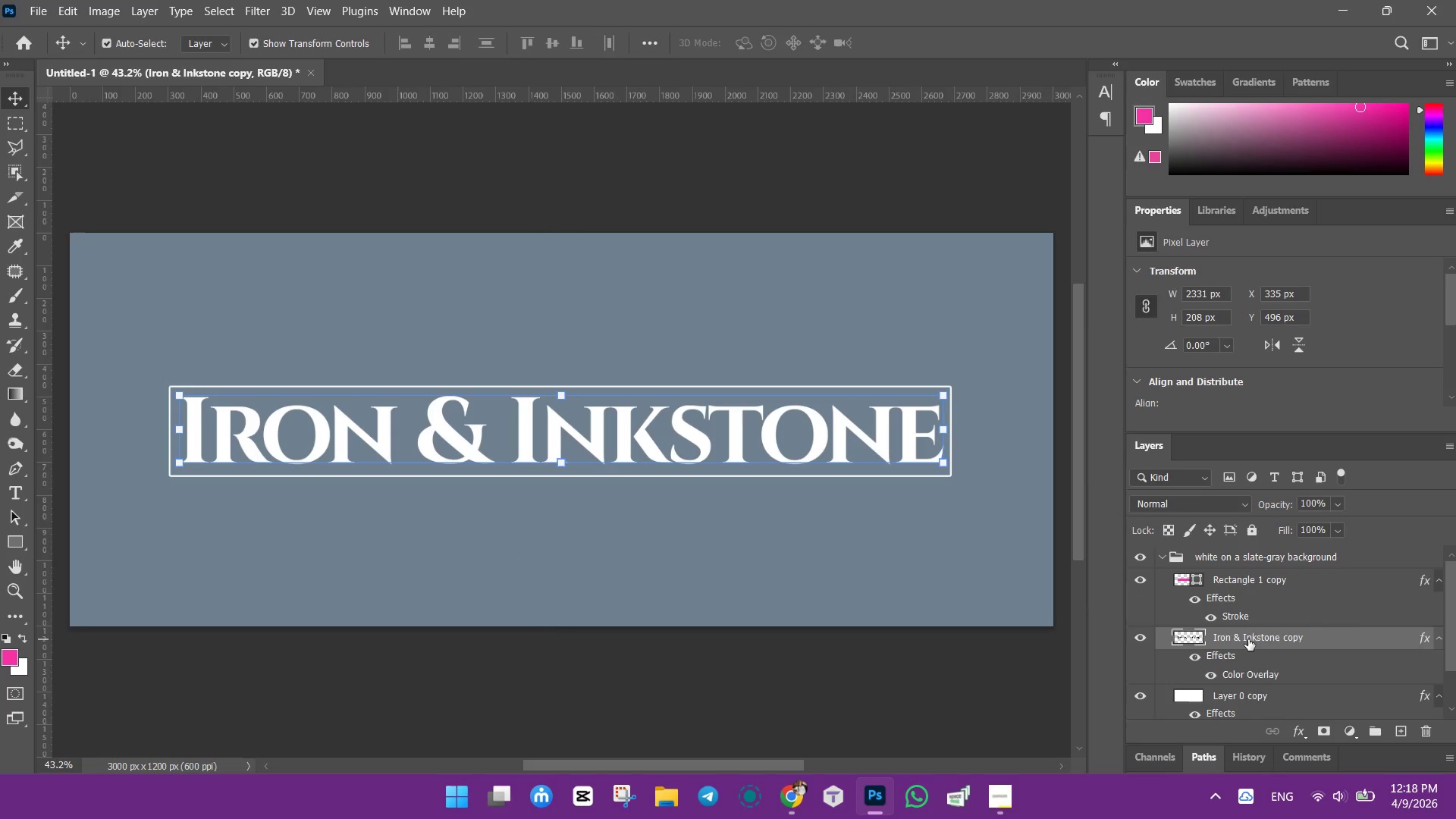 
scroll: coordinate [1248, 639], scroll_direction: up, amount: 1.0
 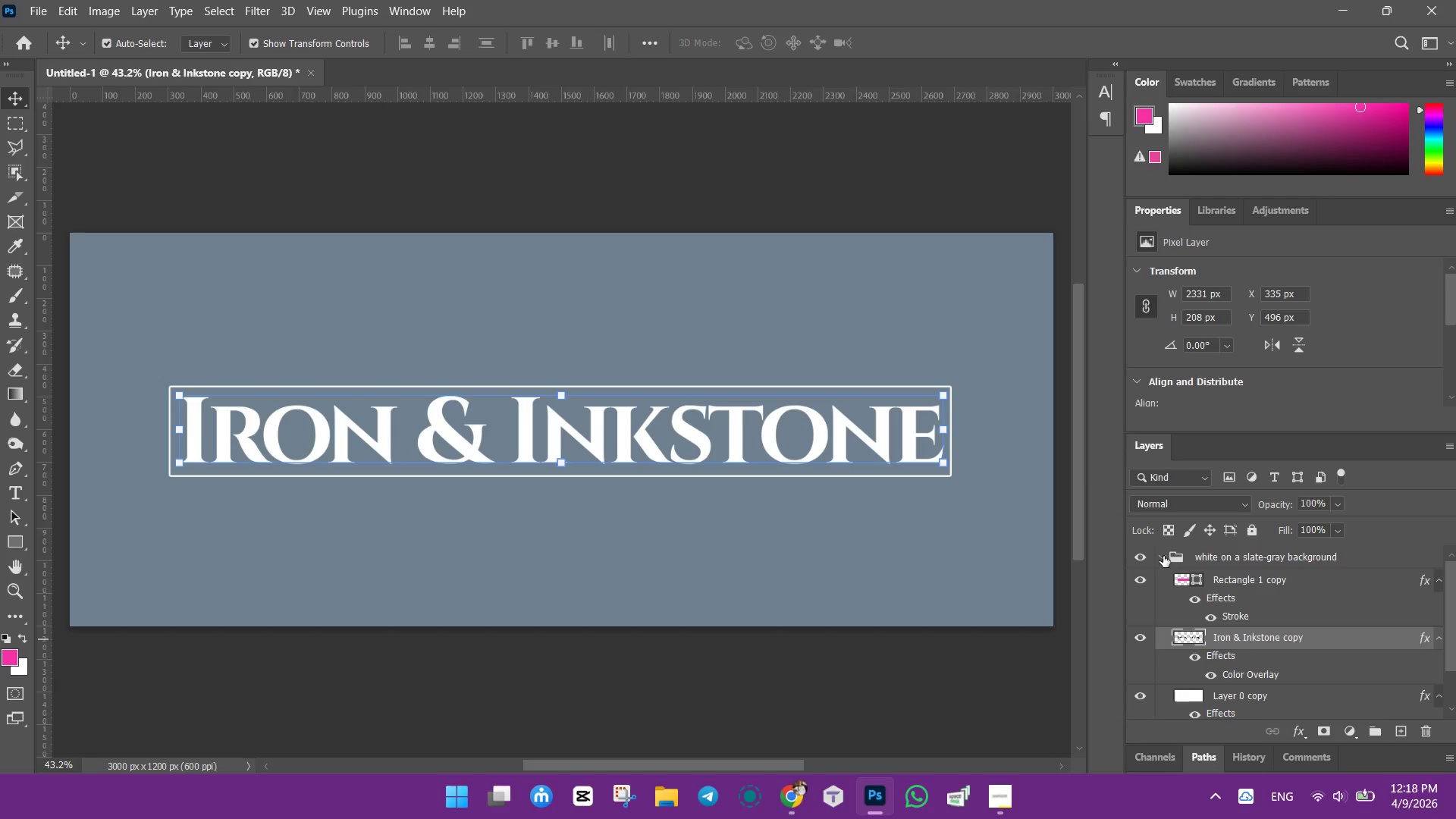 
left_click([1163, 554])
 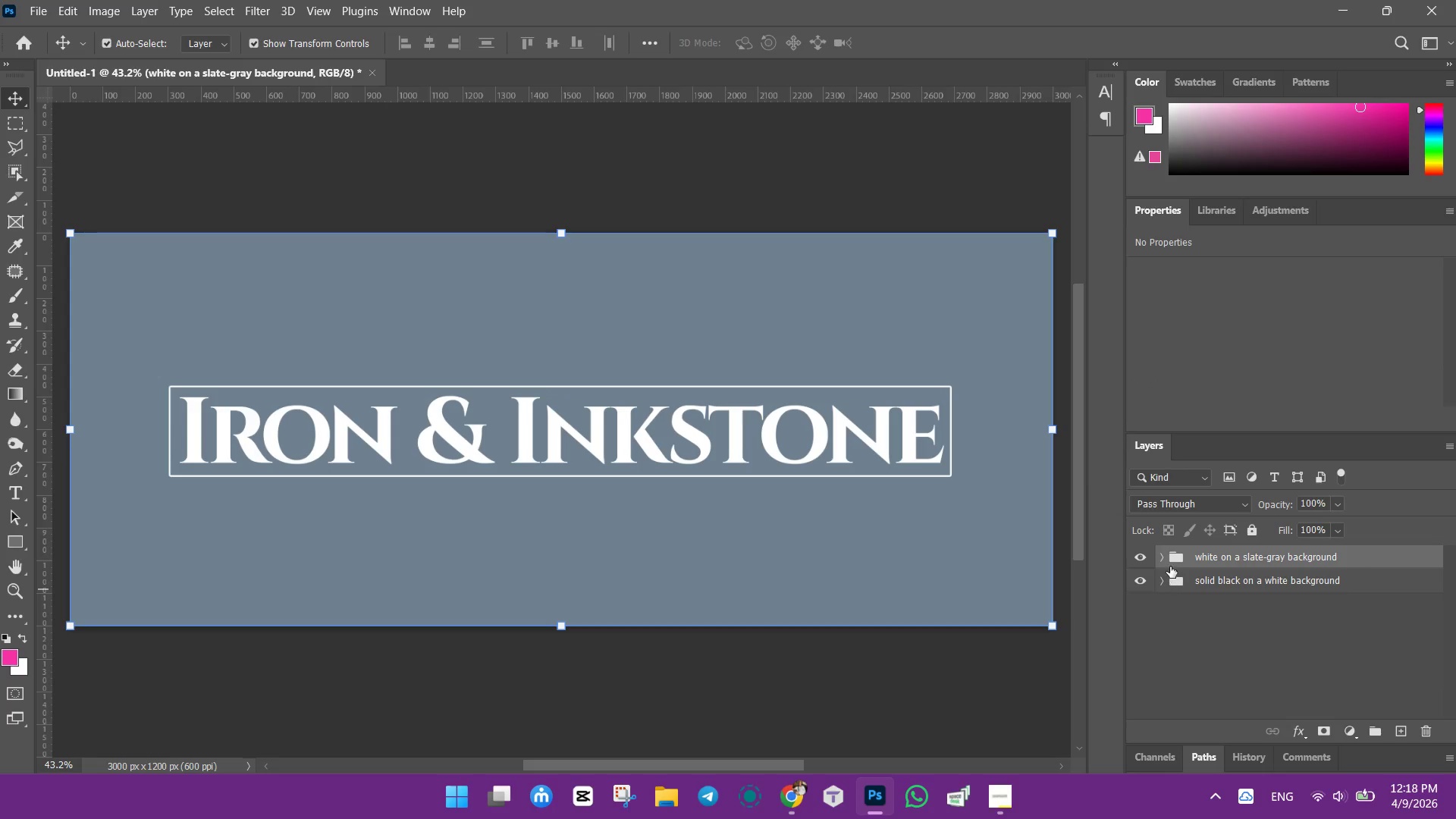 
left_click([1160, 559])
 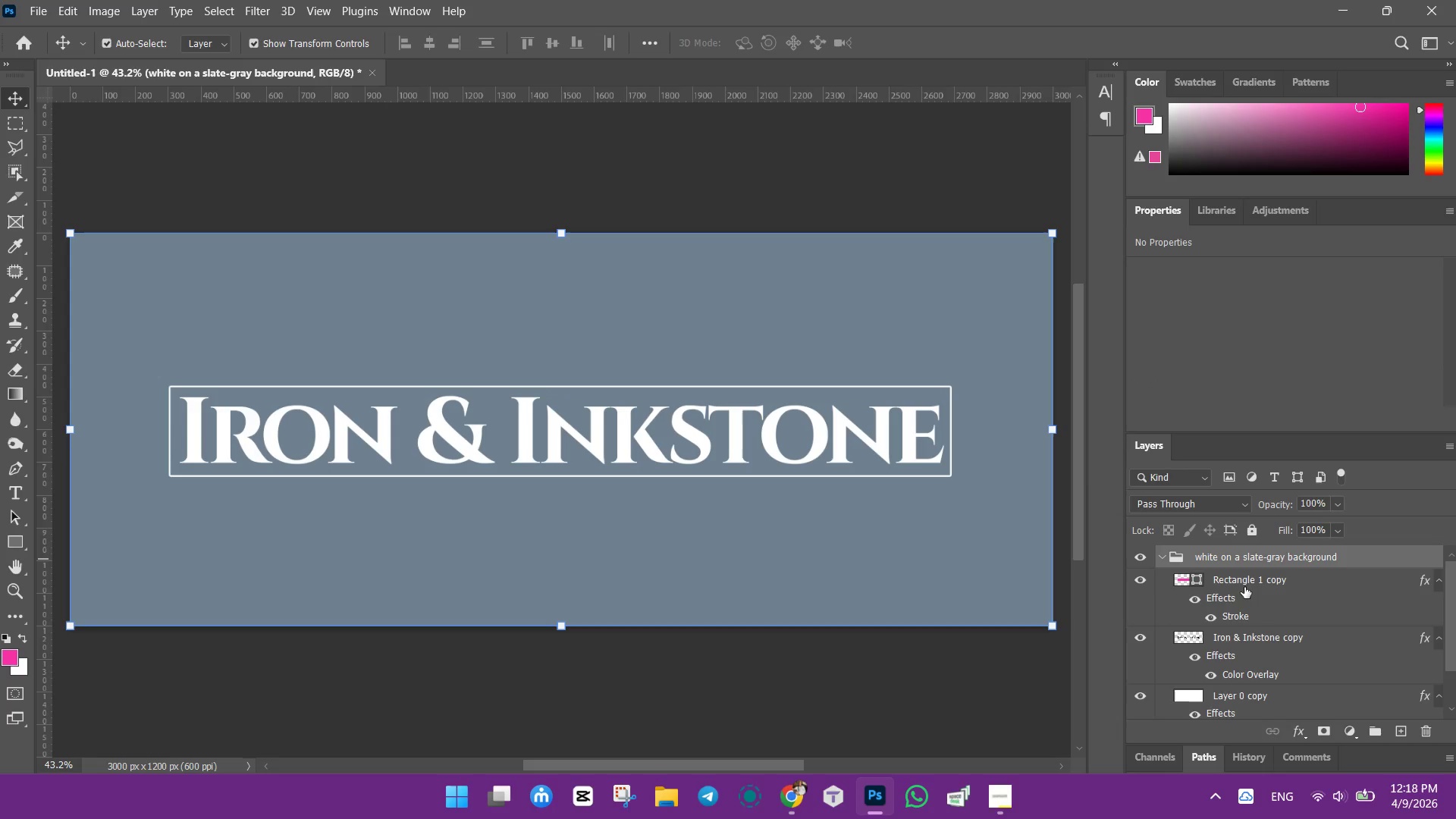 
left_click([1247, 584])
 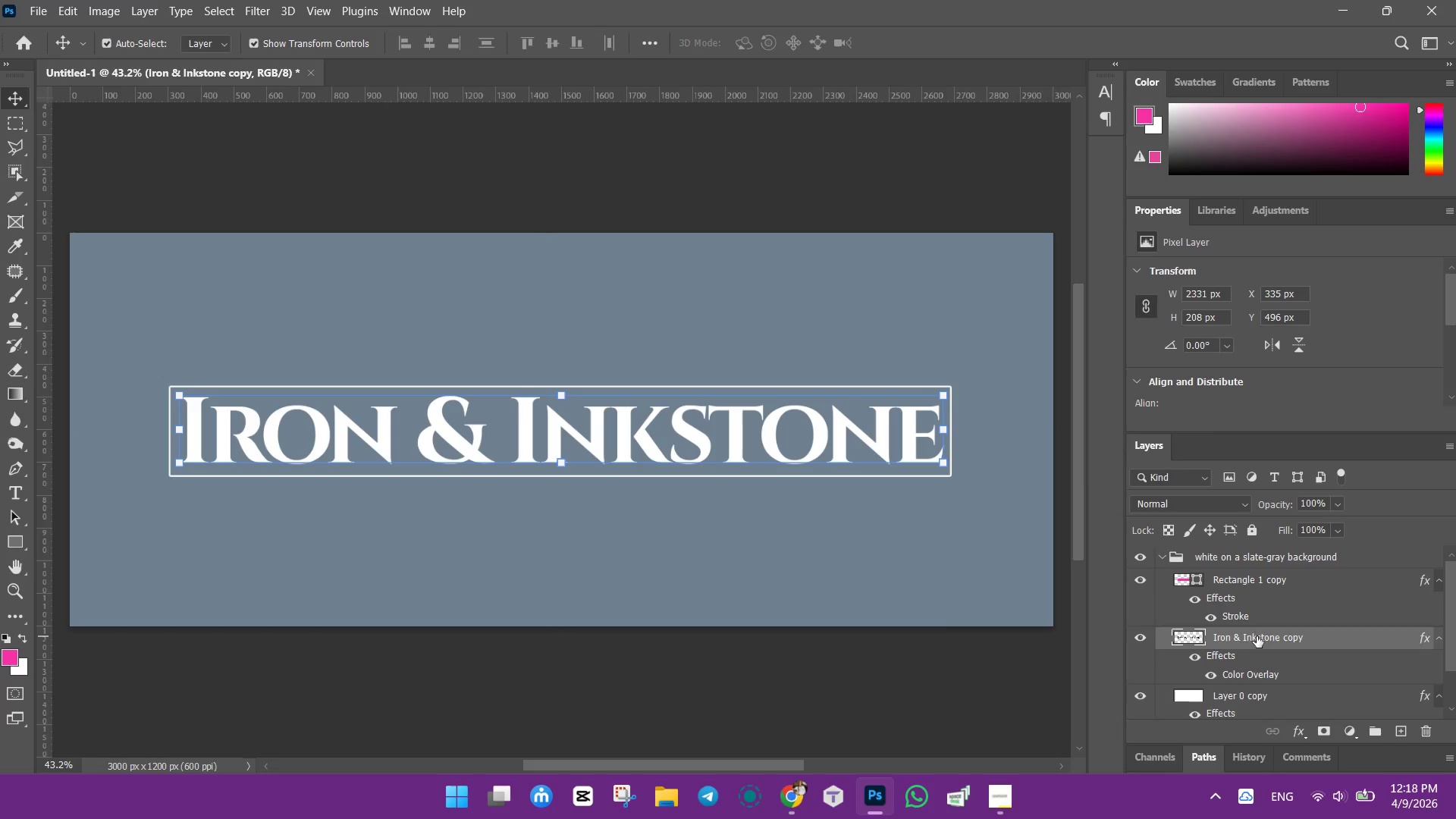 
left_click([597, 552])
 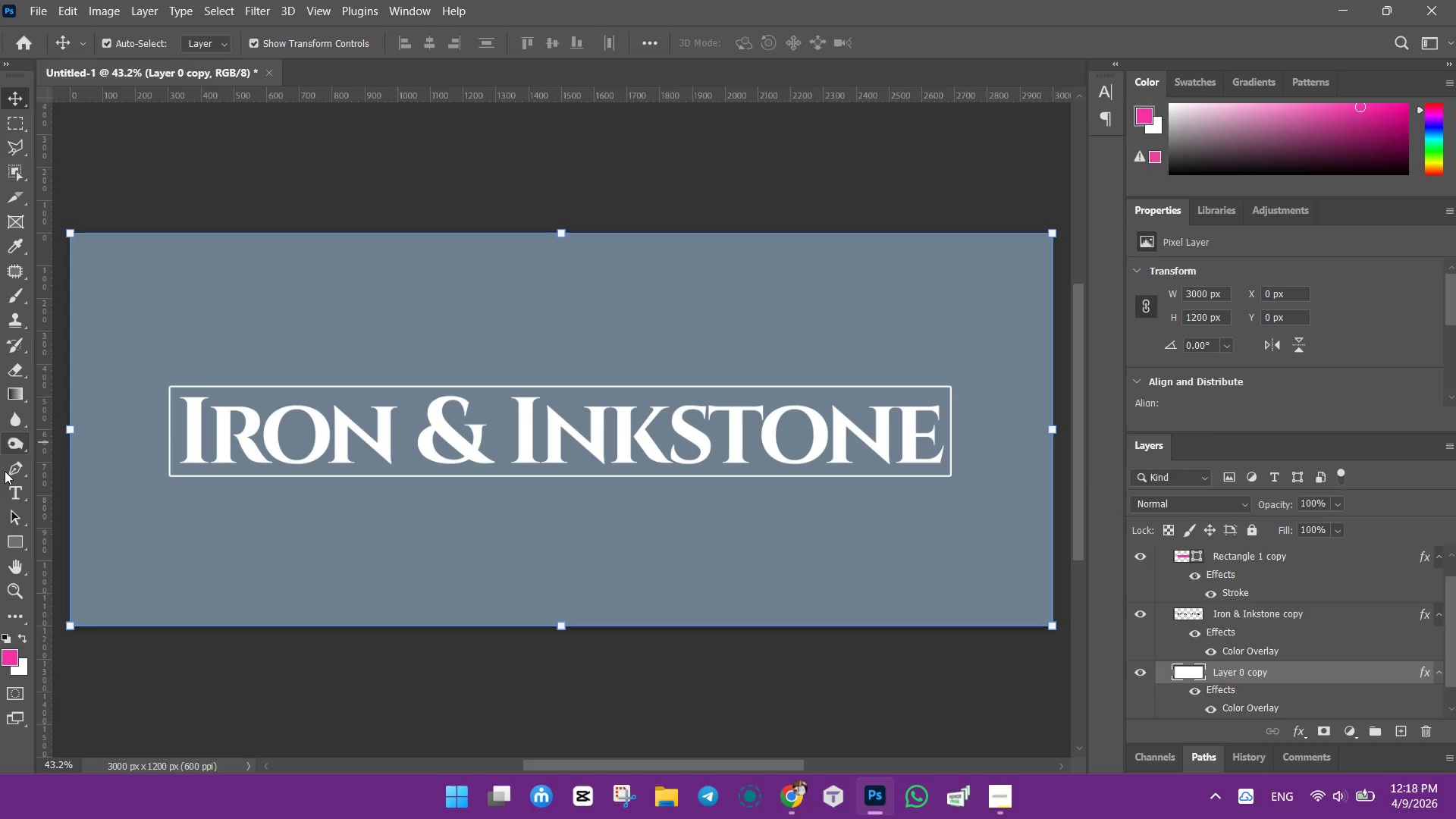 
left_click([294, 423])
 